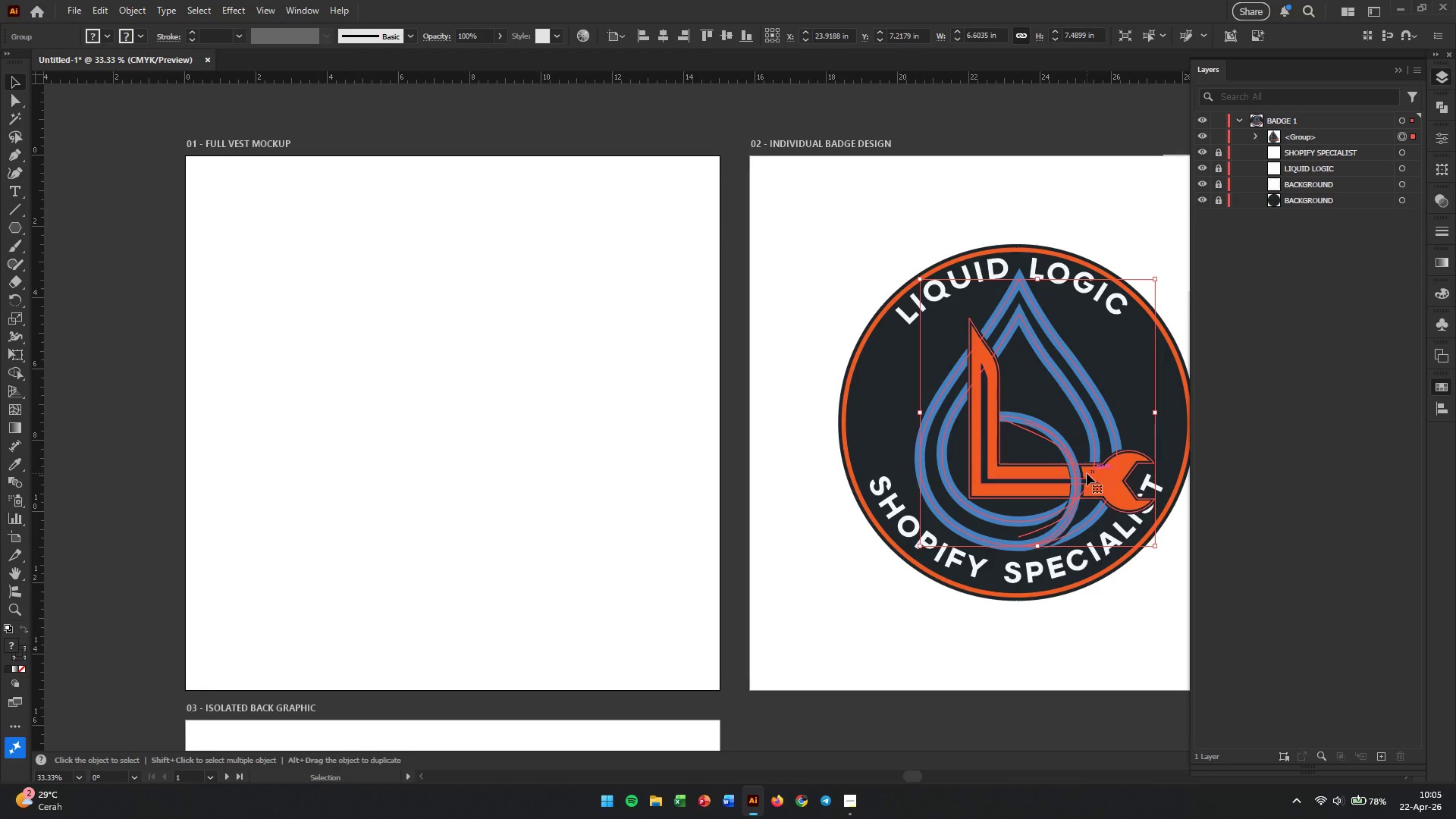 
hold_key(key=Space, duration=0.66)
 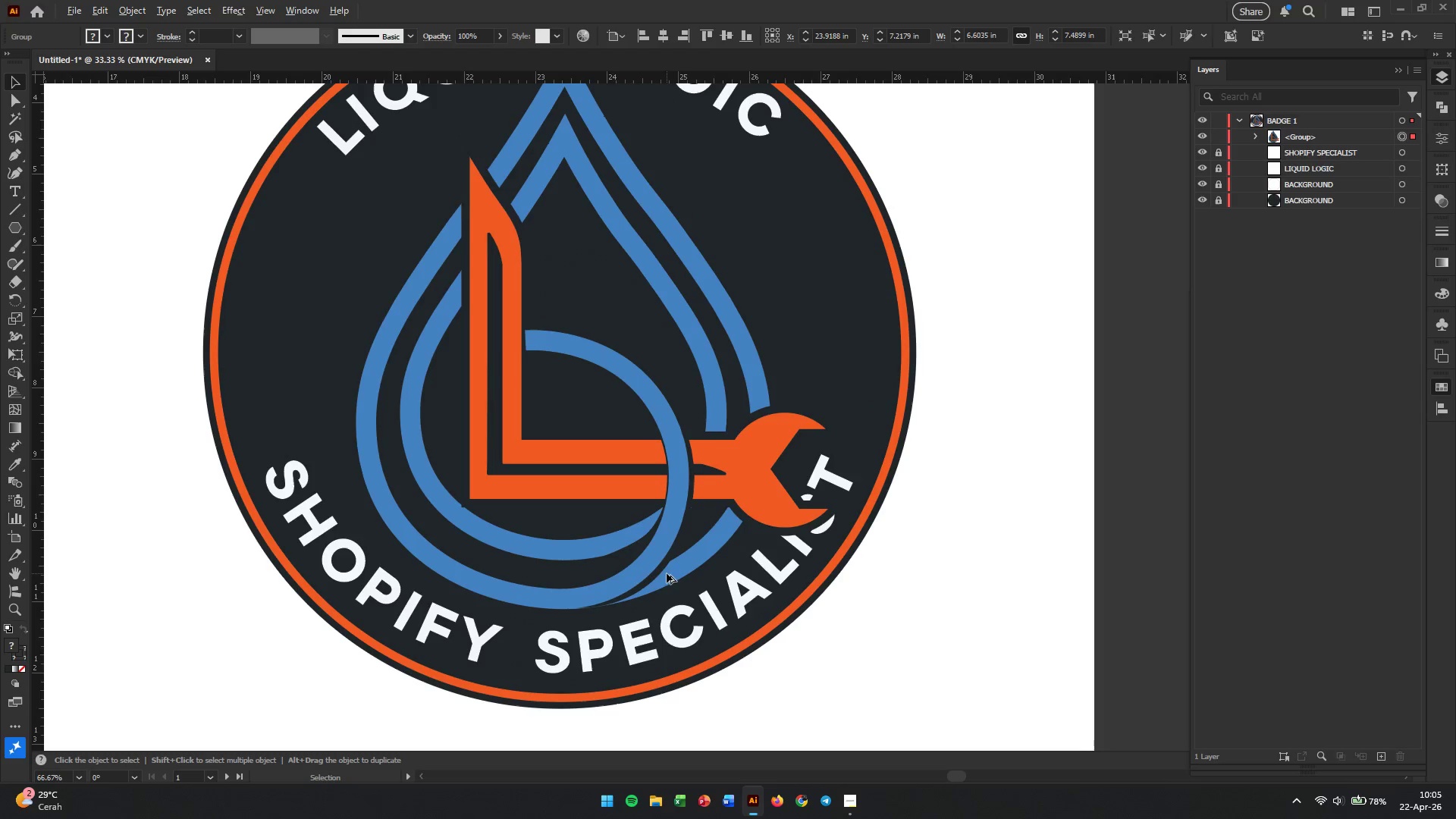 
left_click_drag(start_coordinate=[1065, 539], to_coordinate=[661, 579])
 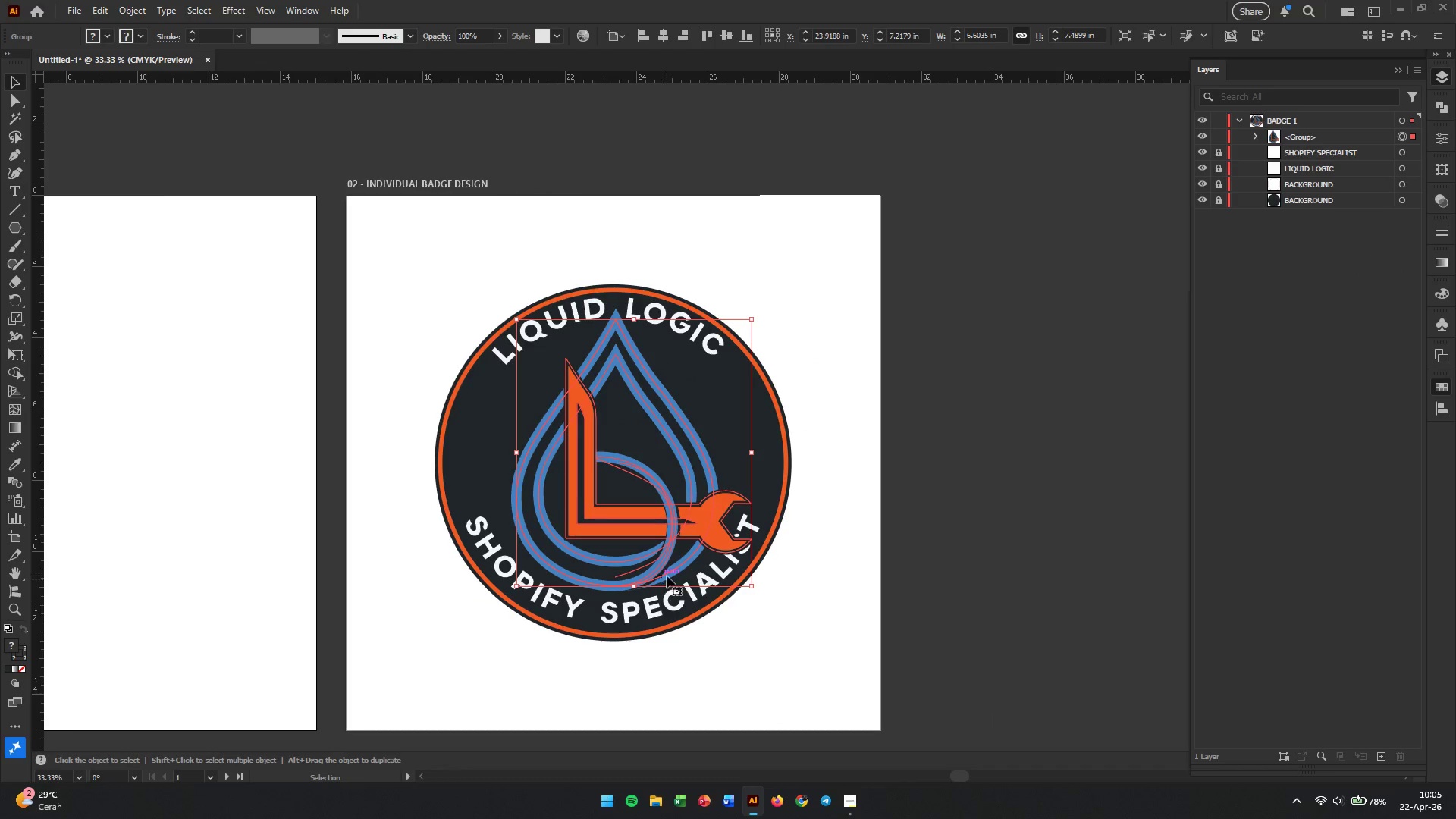 
hold_key(key=AltLeft, duration=0.33)
scroll: coordinate [667, 573], scroll_direction: up, amount: 2.0
 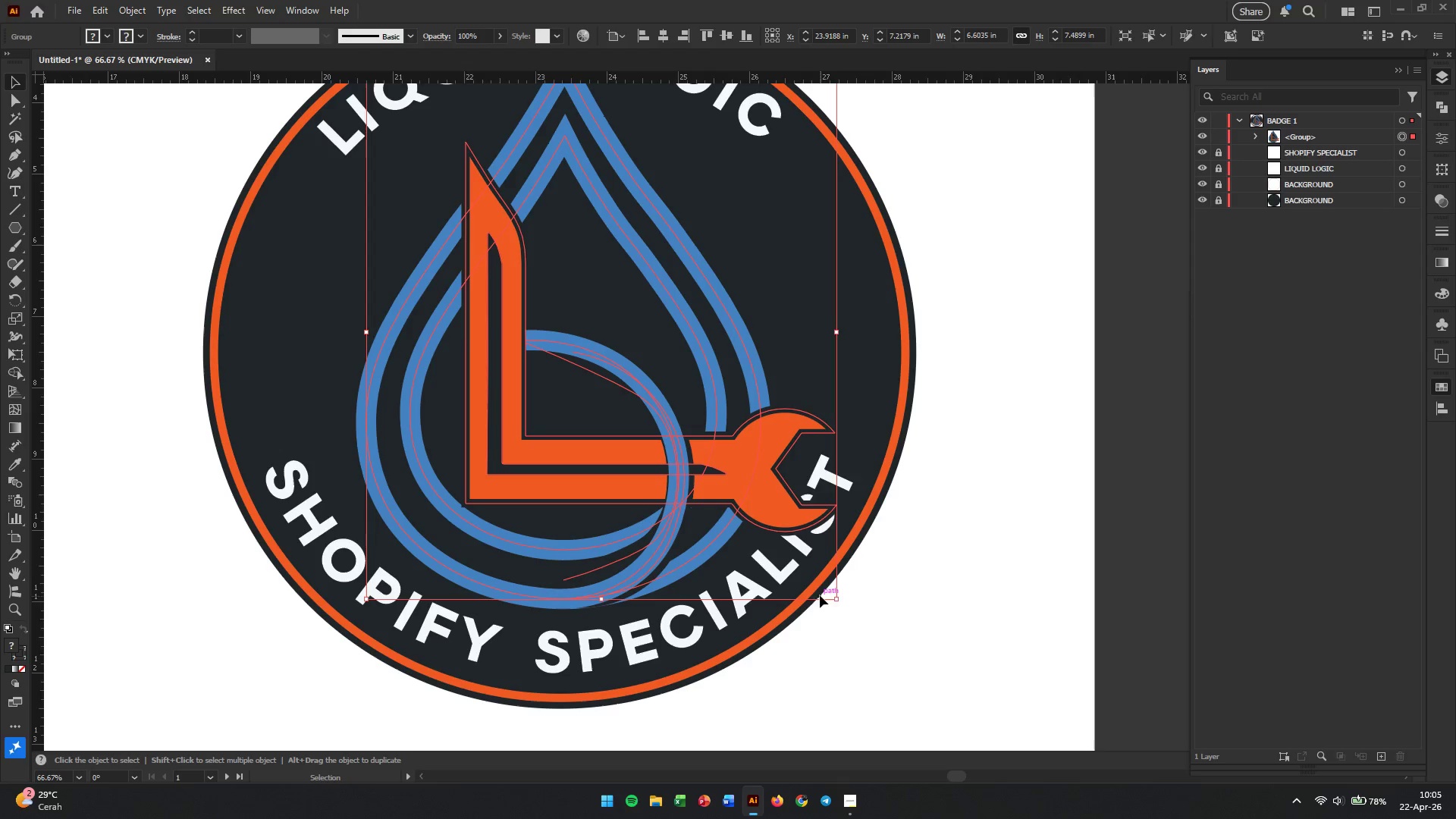 
left_click_drag(start_coordinate=[837, 600], to_coordinate=[793, 556])
 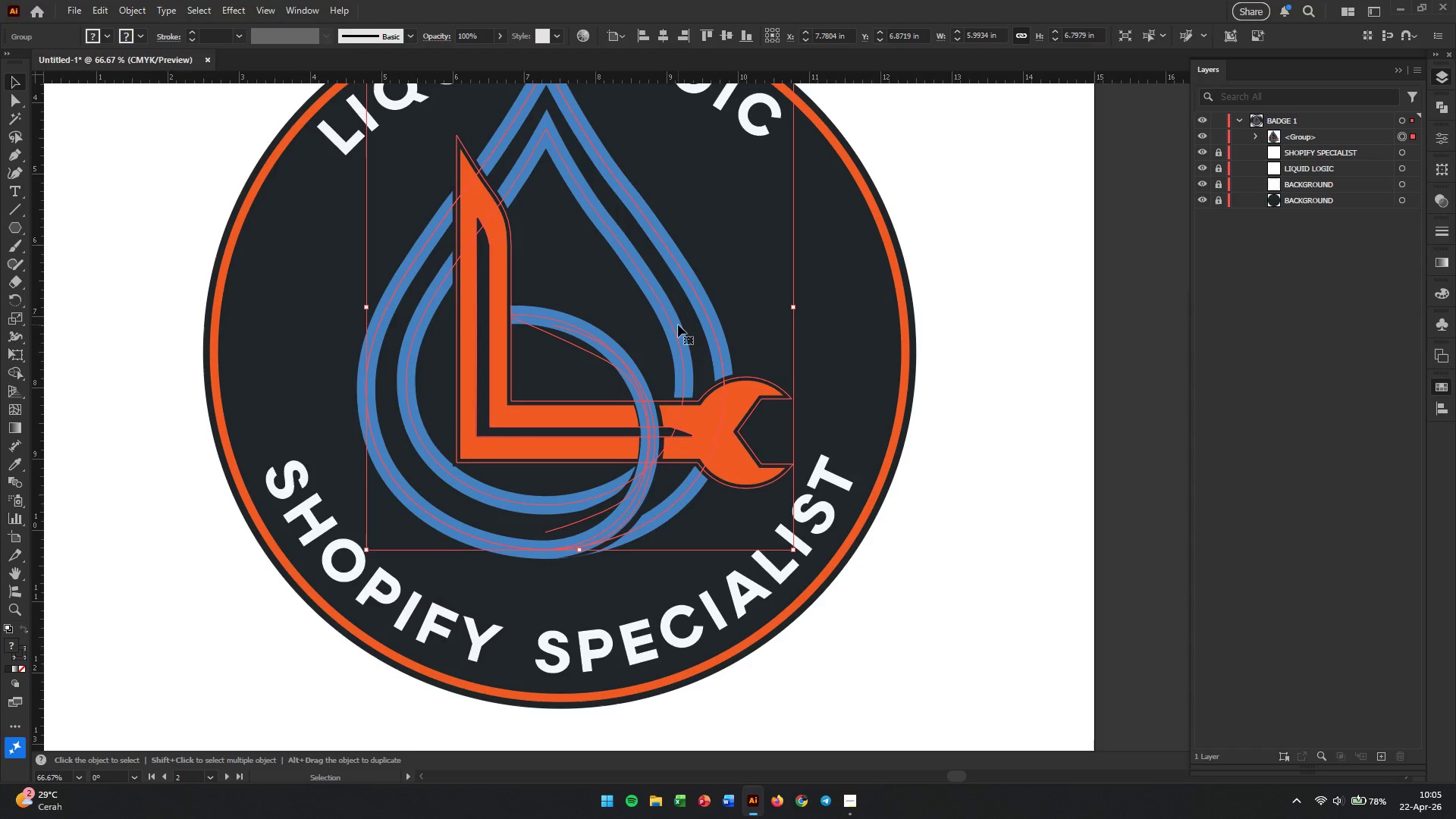 
hold_key(key=ShiftLeft, duration=0.72)
 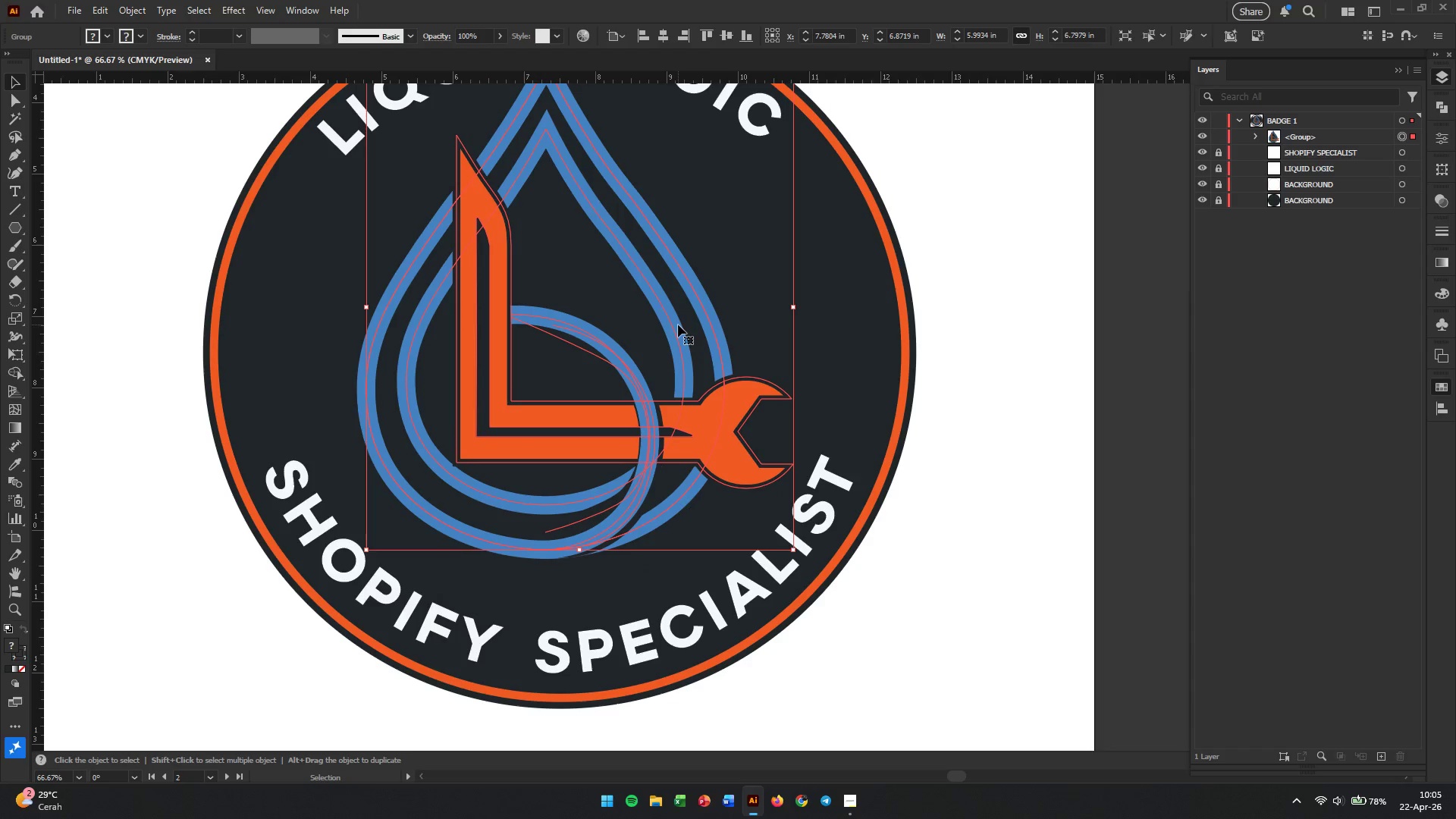 
left_click_drag(start_coordinate=[676, 324], to_coordinate=[692, 355])
 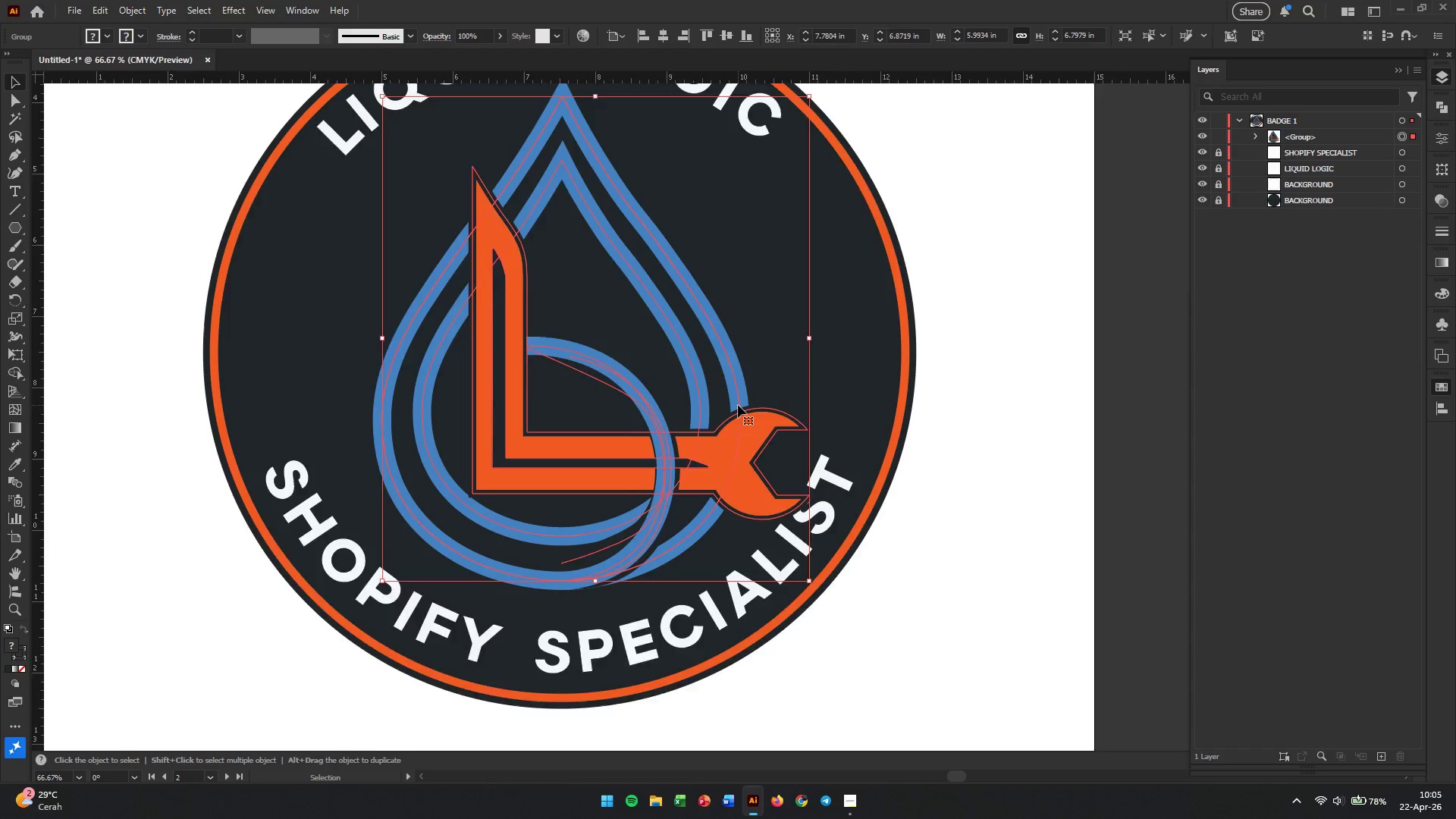 
scroll: coordinate [753, 477], scroll_direction: up, amount: 8.0
 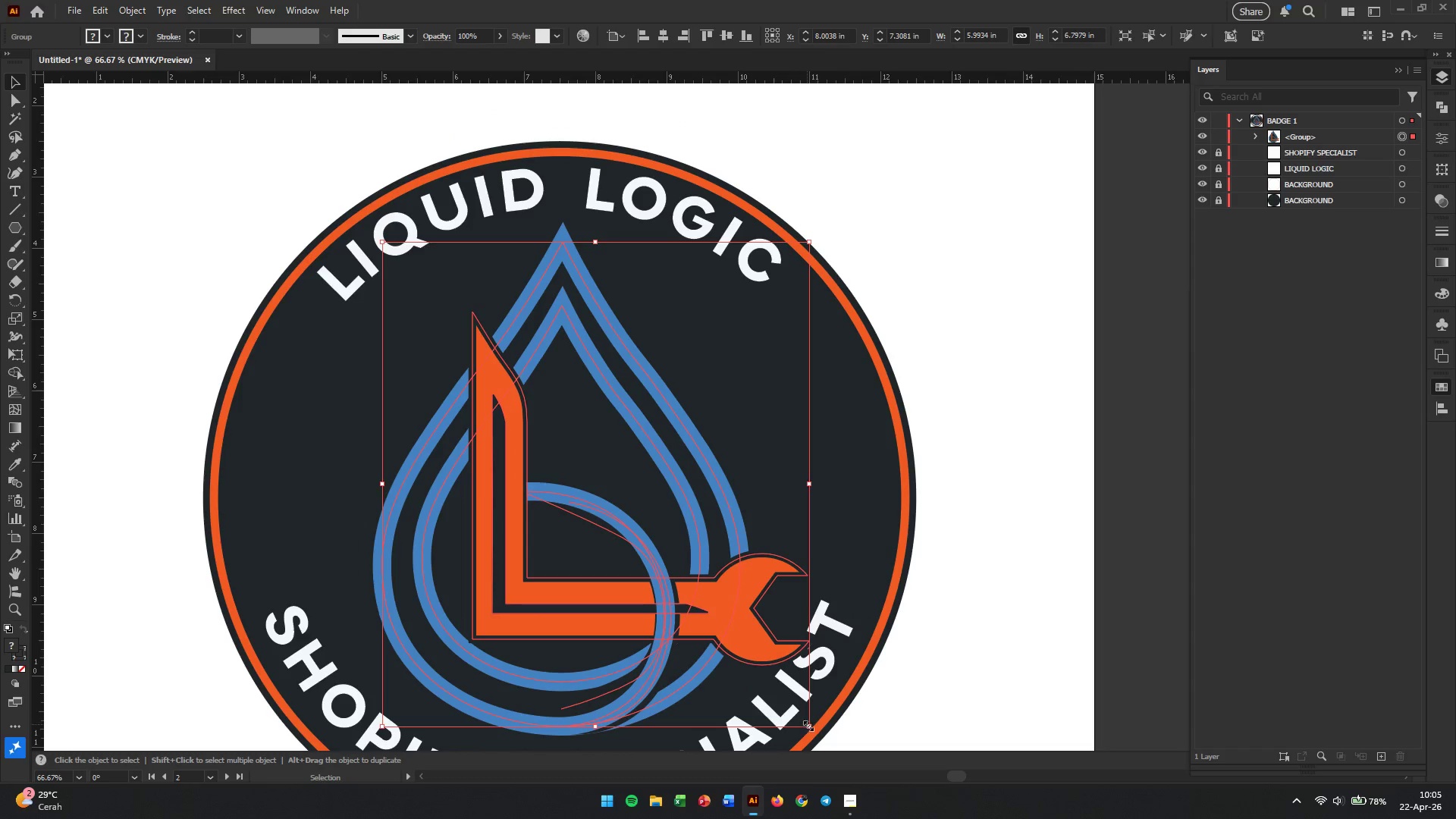 
left_click_drag(start_coordinate=[807, 724], to_coordinate=[753, 677])
 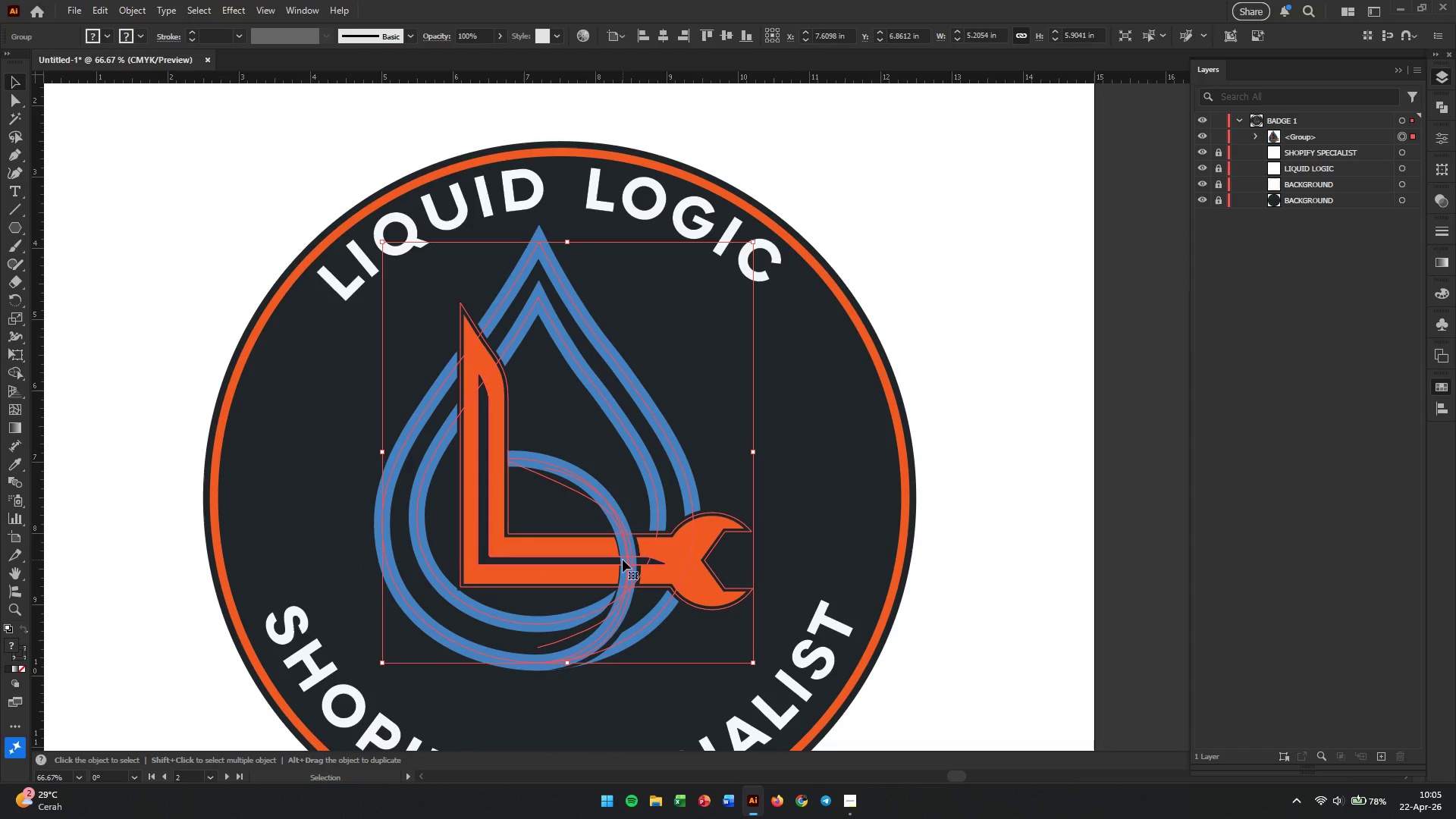 
hold_key(key=ShiftLeft, duration=0.44)
 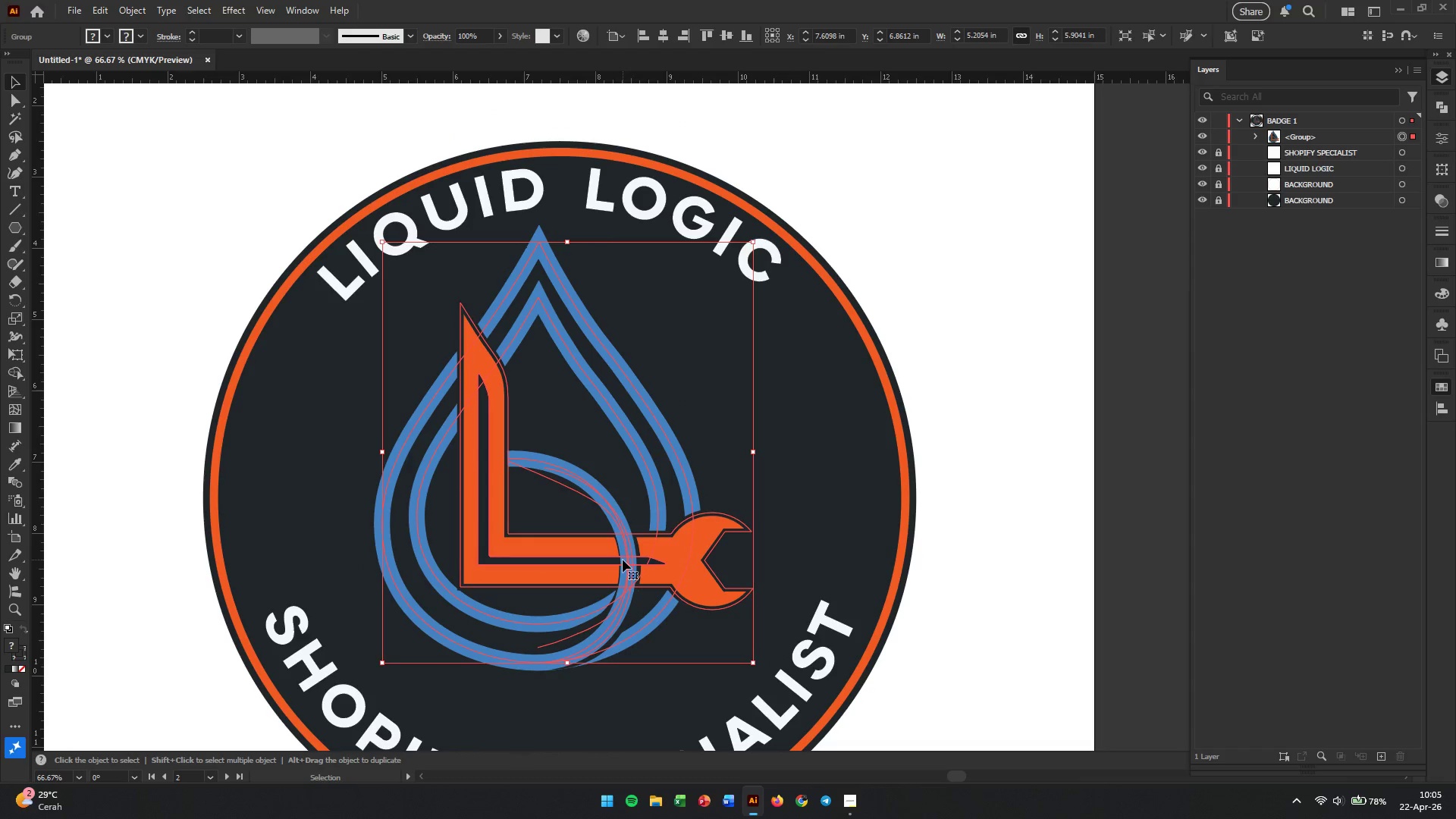 
left_click_drag(start_coordinate=[623, 560], to_coordinate=[642, 582])
 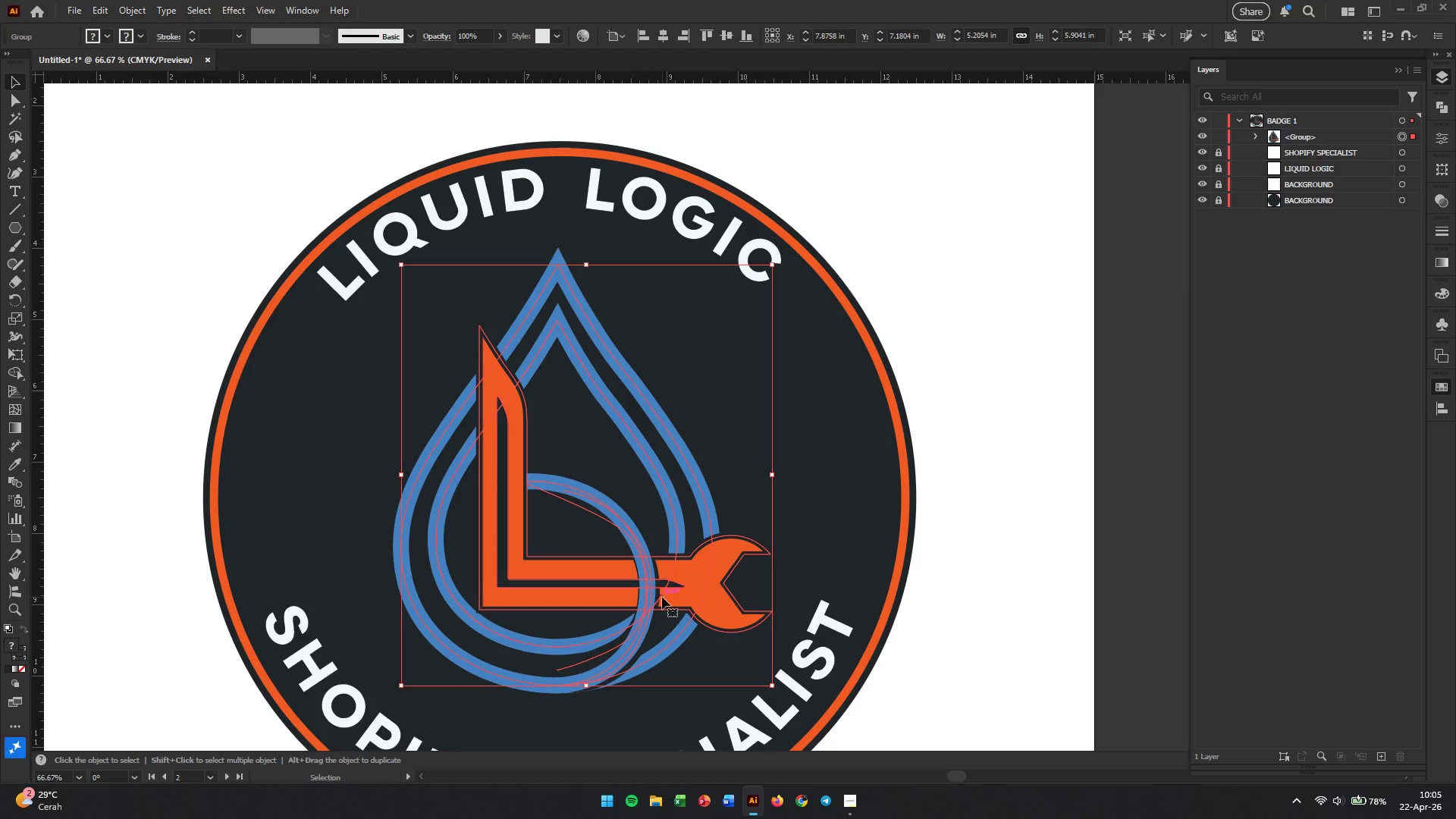 
hold_key(key=AltLeft, duration=10.23)
scroll: coordinate [662, 597], scroll_direction: down, amount: 3.0
 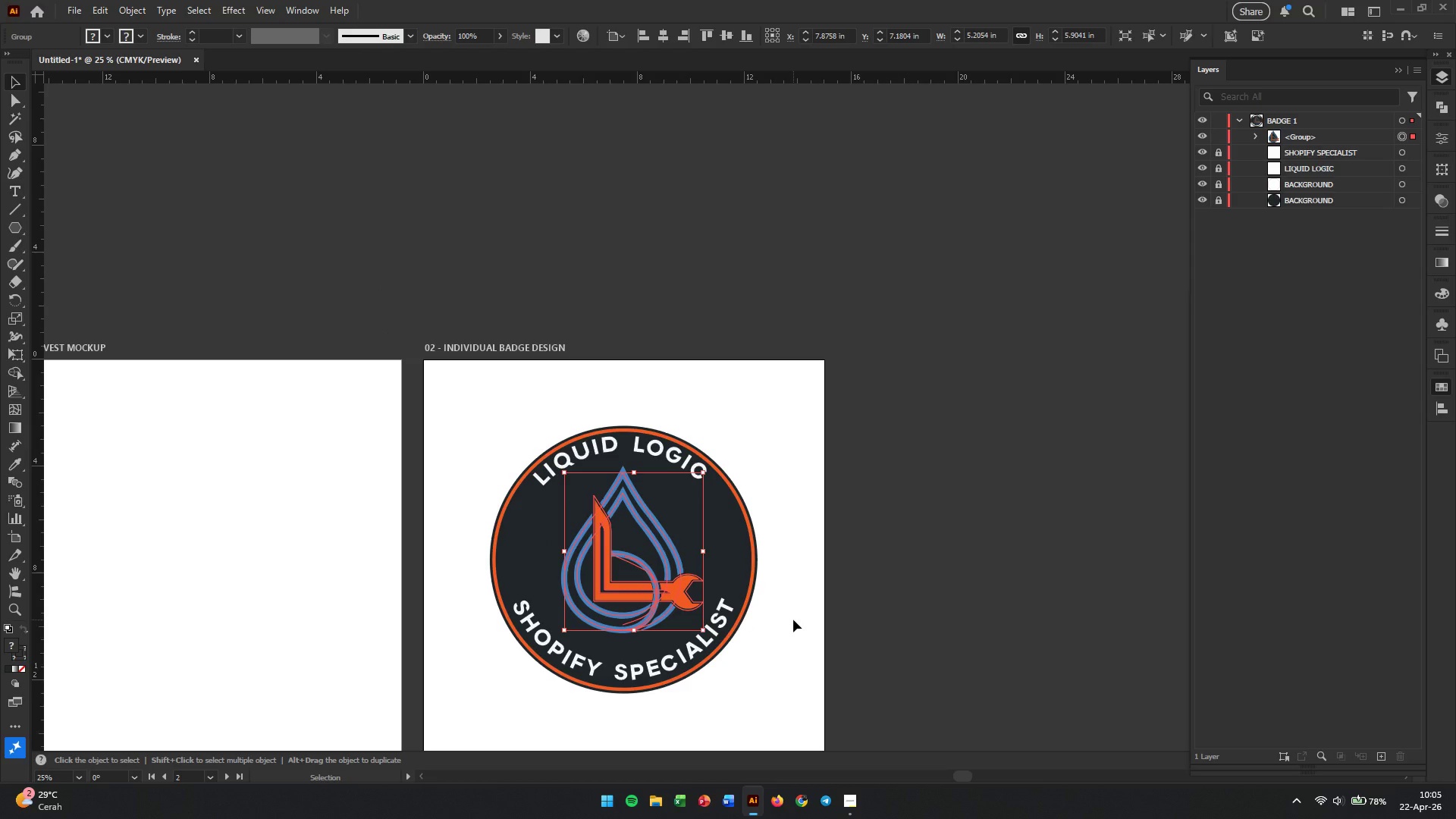 
left_click([793, 620])
 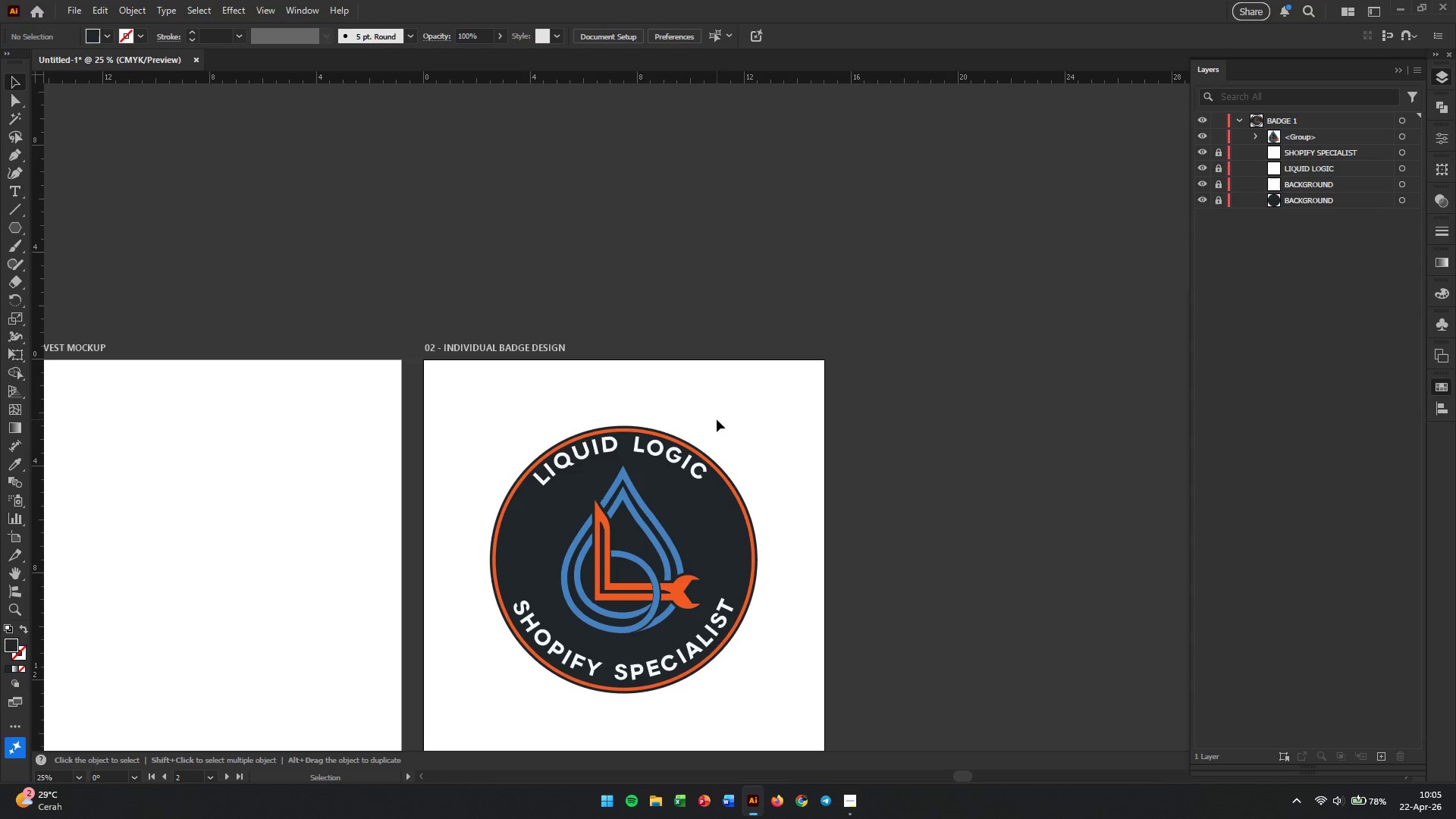 
hold_key(key=AltLeft, duration=0.38)
scroll: coordinate [742, 611], scroll_direction: down, amount: 1.0
 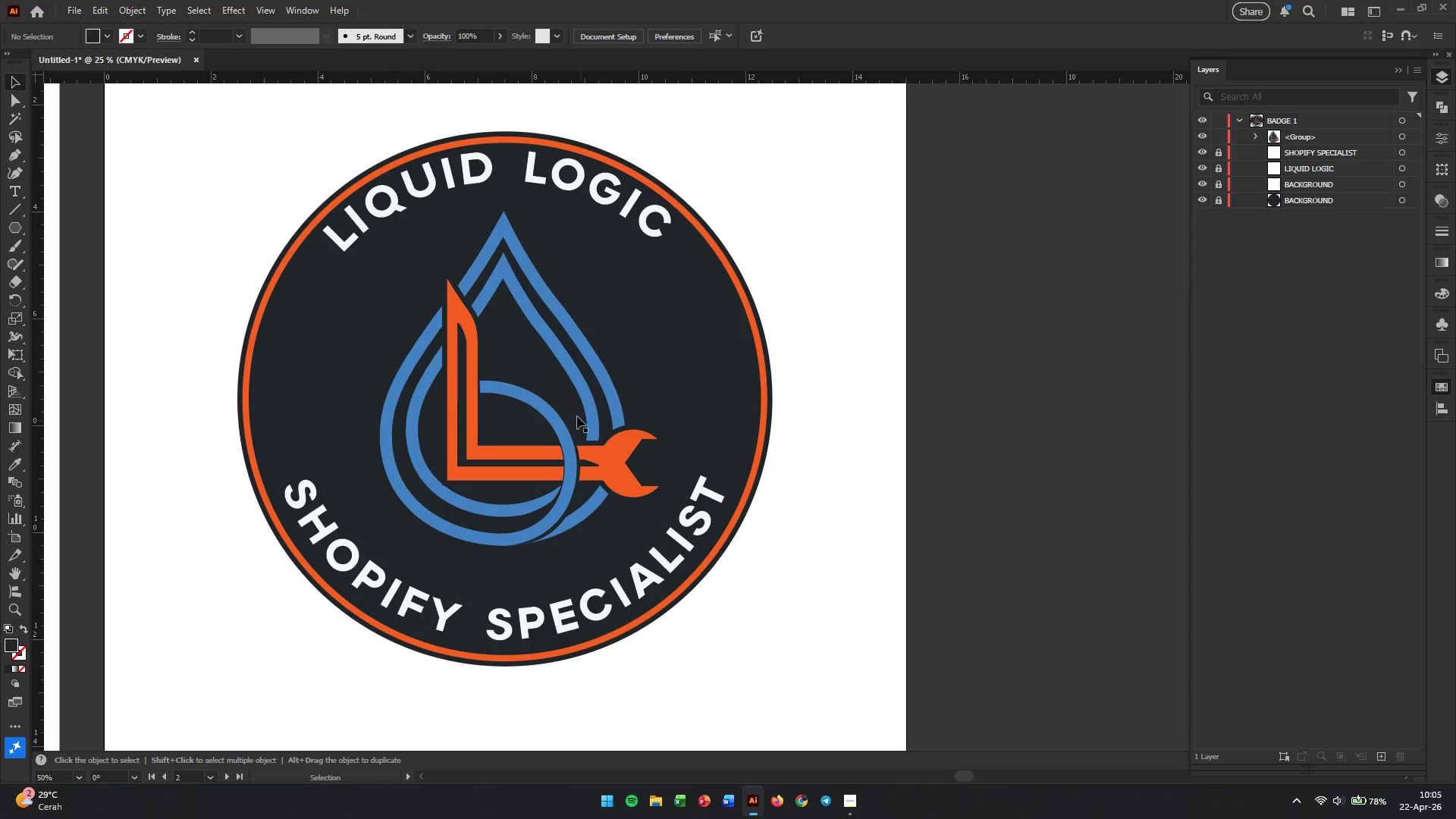 
hold_key(key=AltLeft, duration=0.77)
left_click_drag(start_coordinate=[502, 420], to_coordinate=[533, 444])
 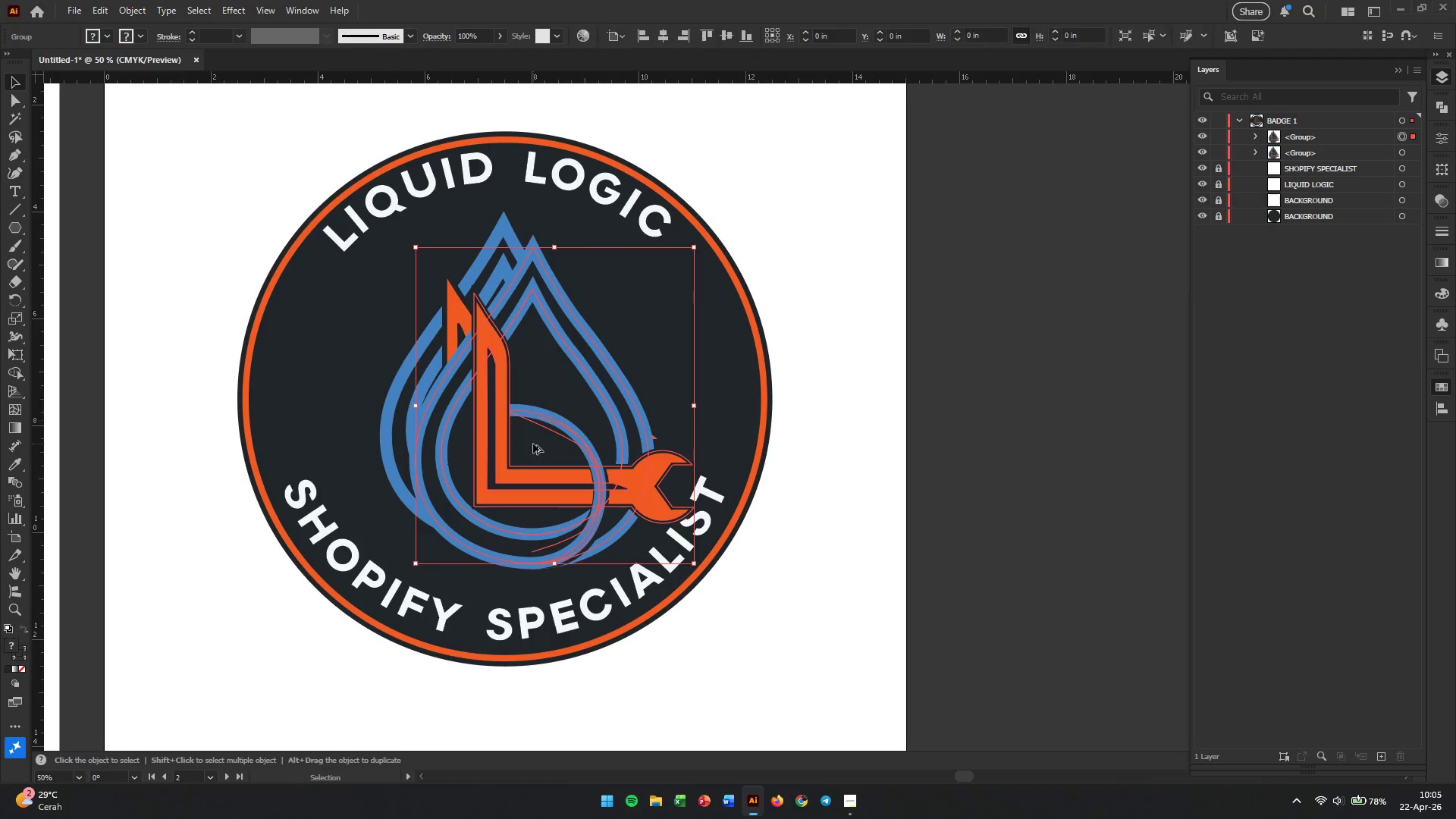 
key(Control+ControlLeft)
 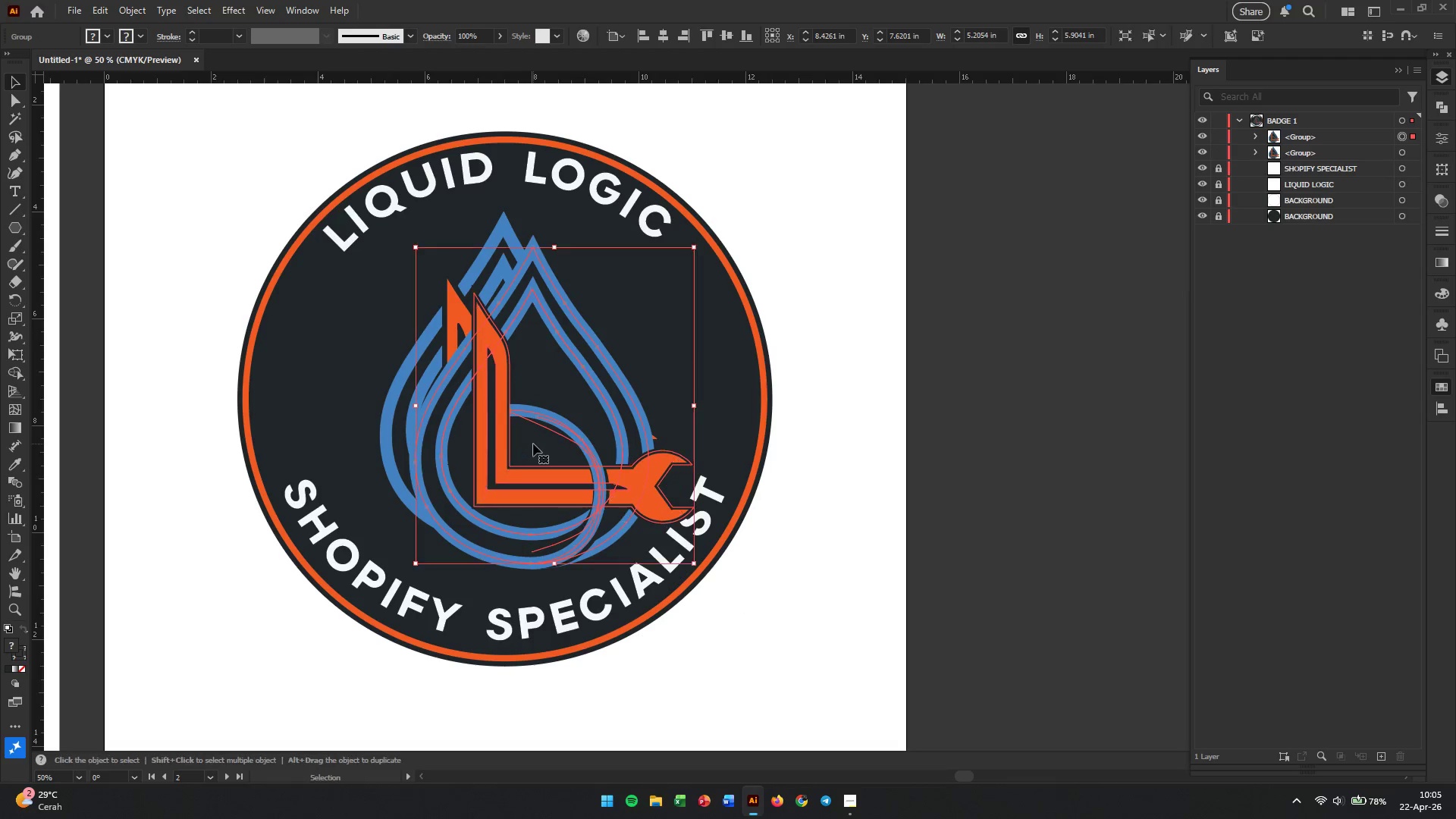 
key(Control+Z)
 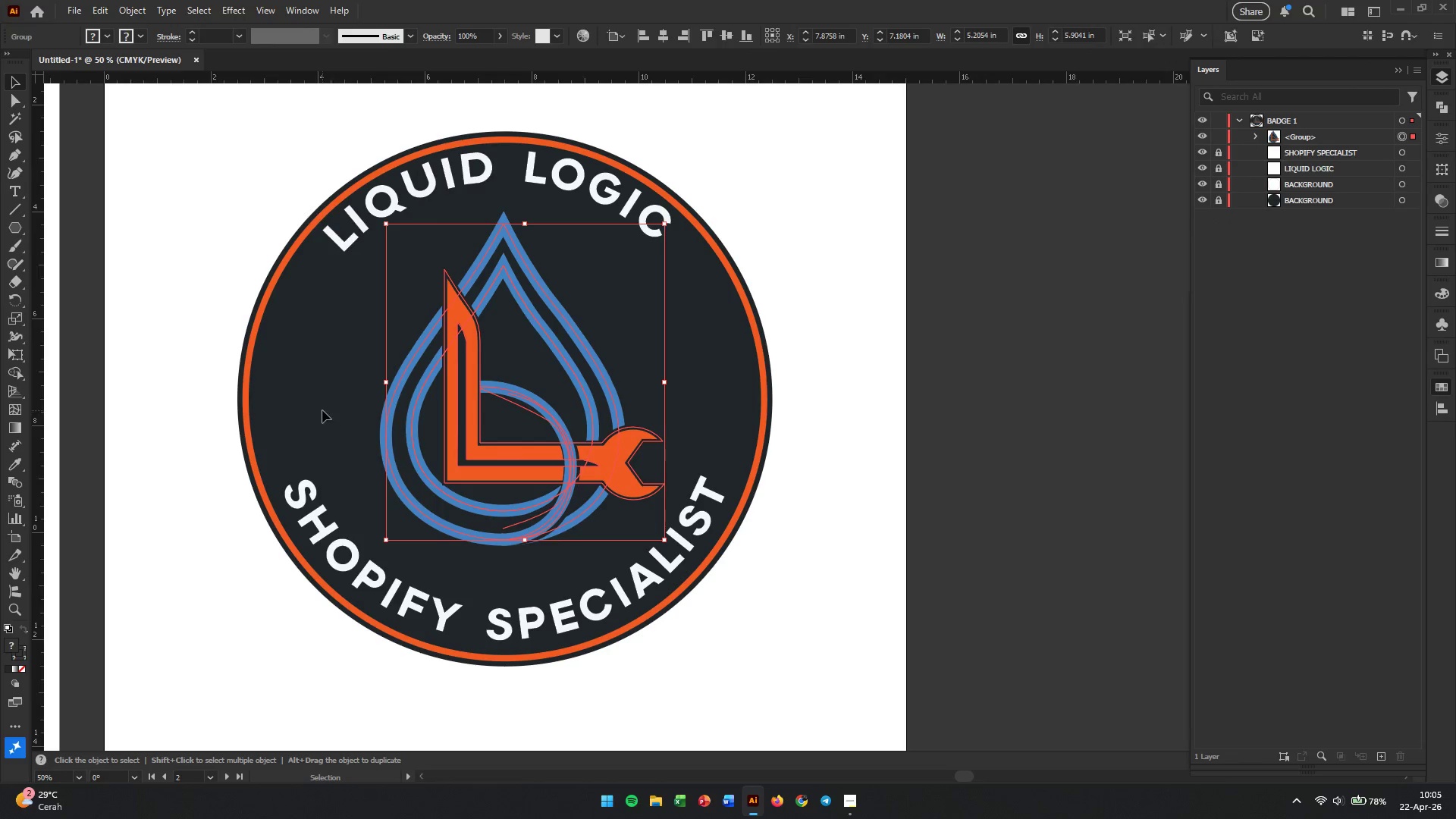 
hold_key(key=Space, duration=0.66)
 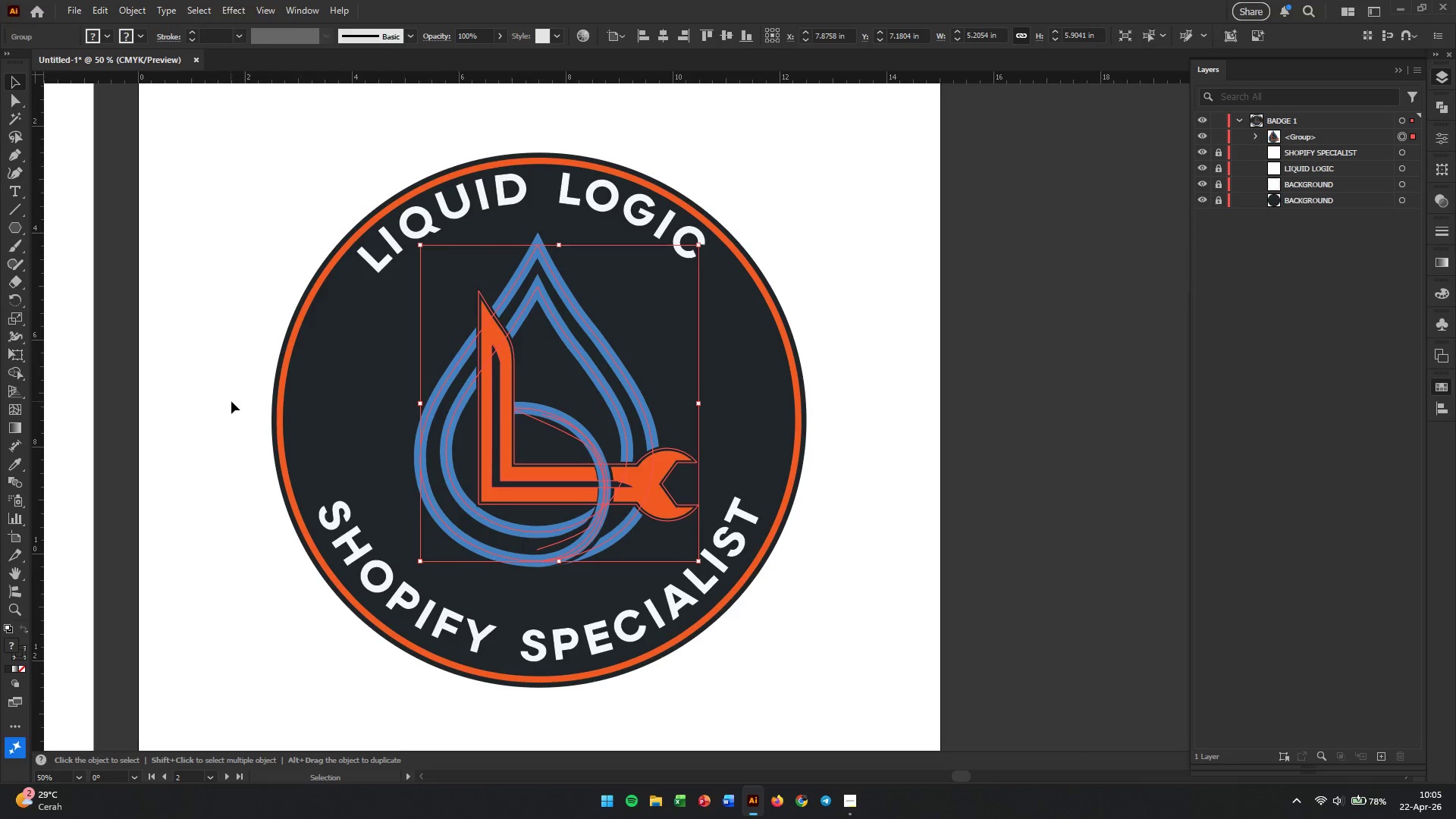 
left_click_drag(start_coordinate=[322, 410], to_coordinate=[356, 432])
 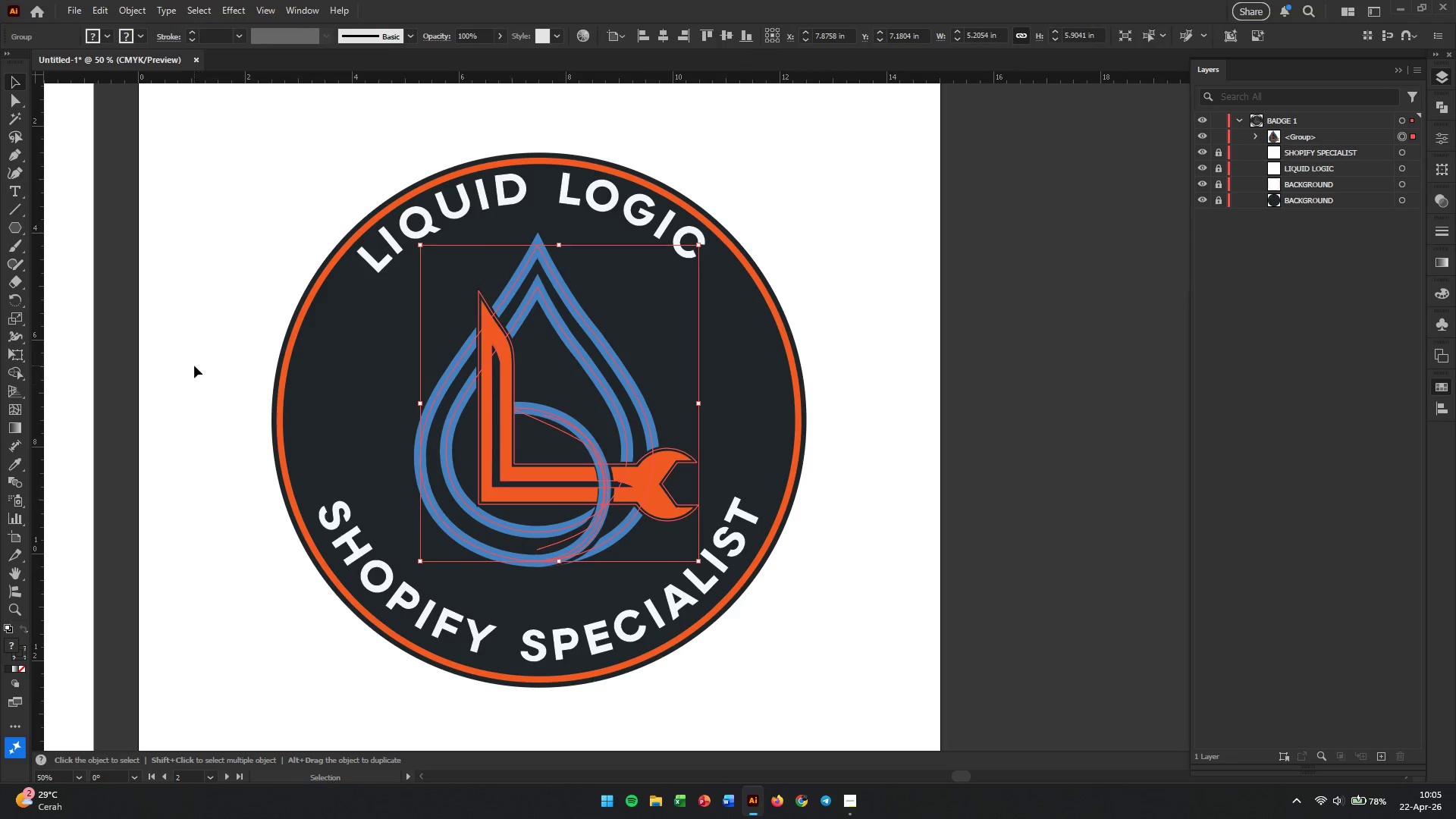 
left_click([191, 366])
 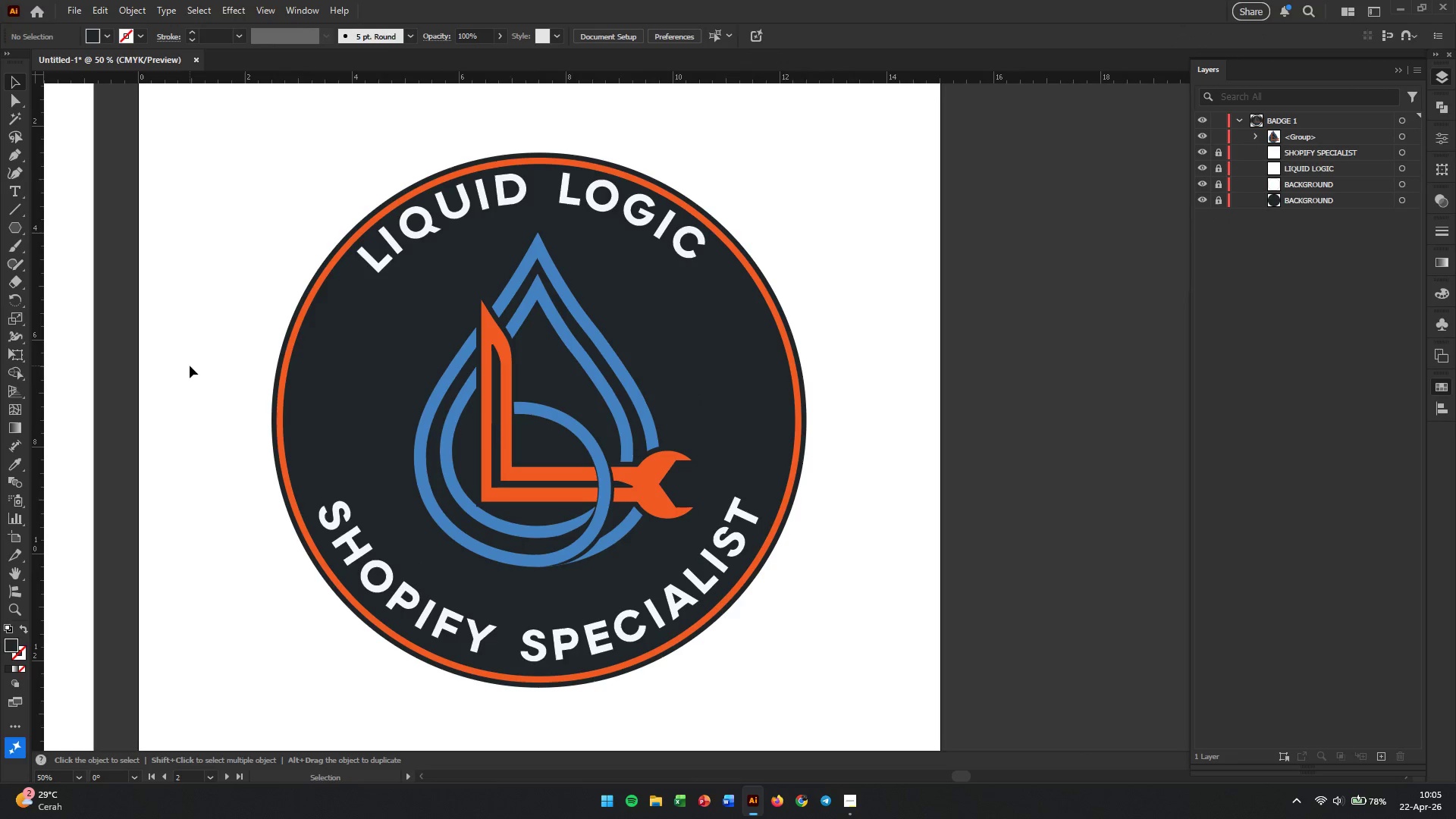 
wait(6.25)
 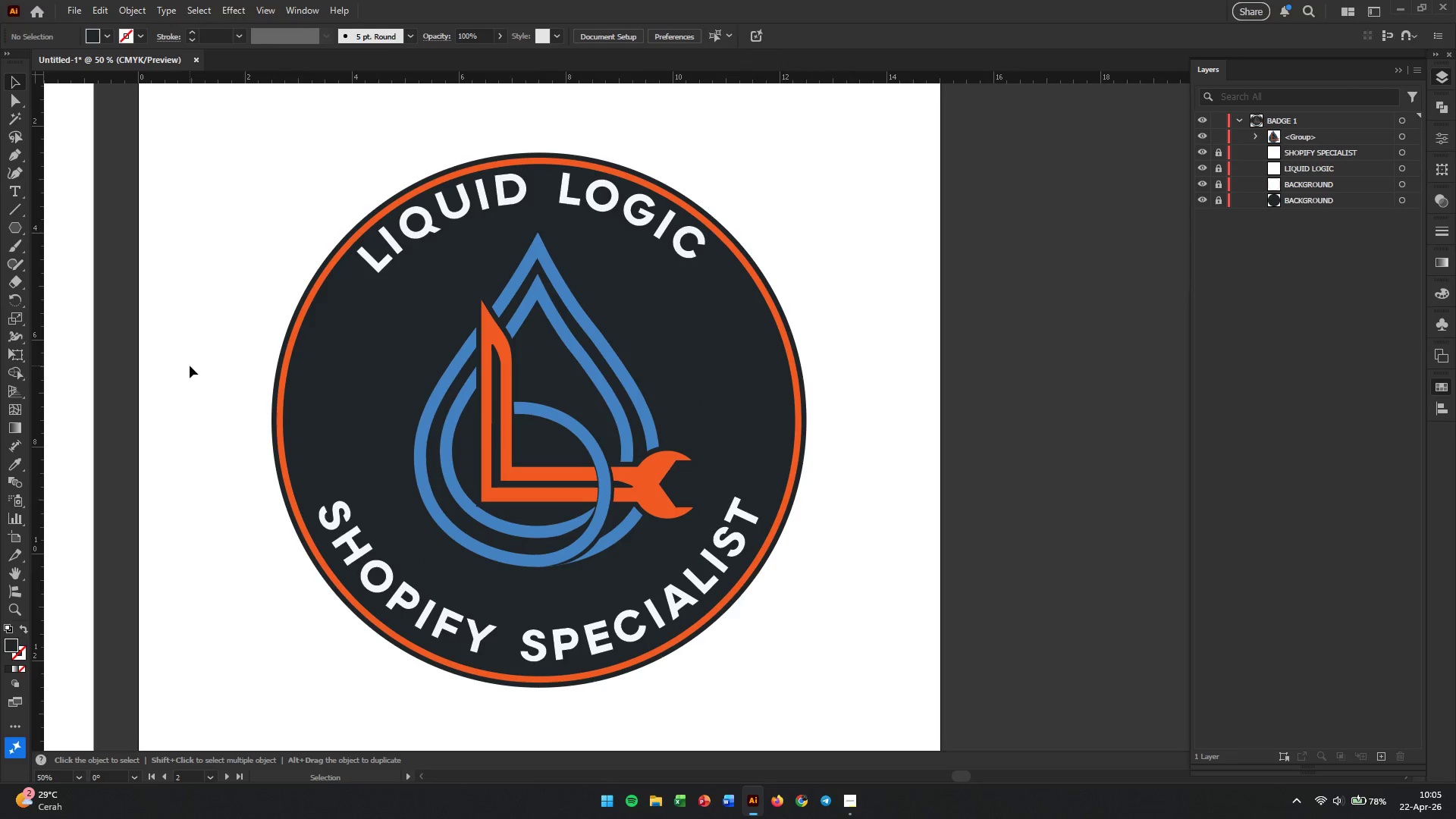 
left_click([656, 483])
 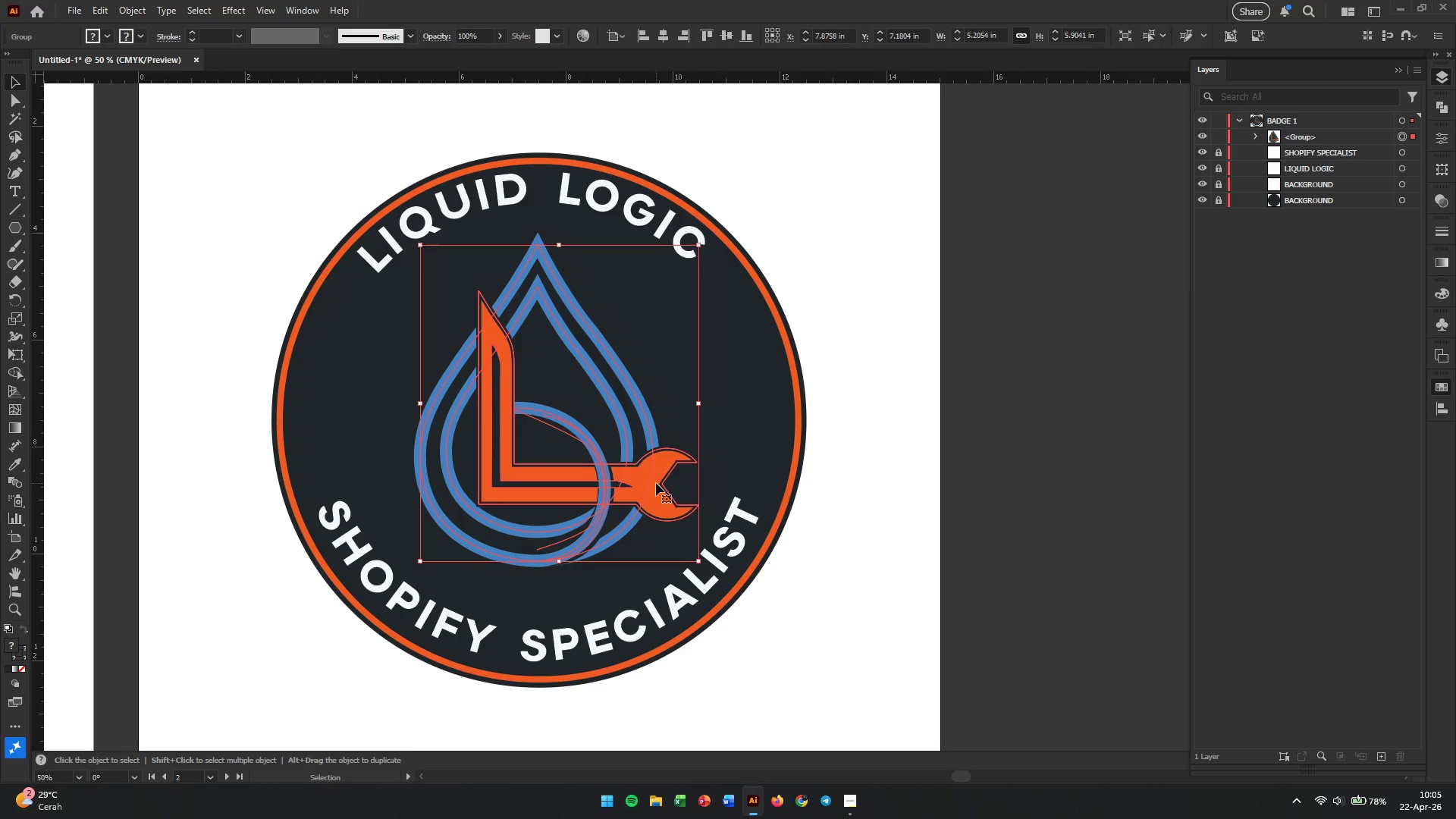 
right_click([656, 483])
 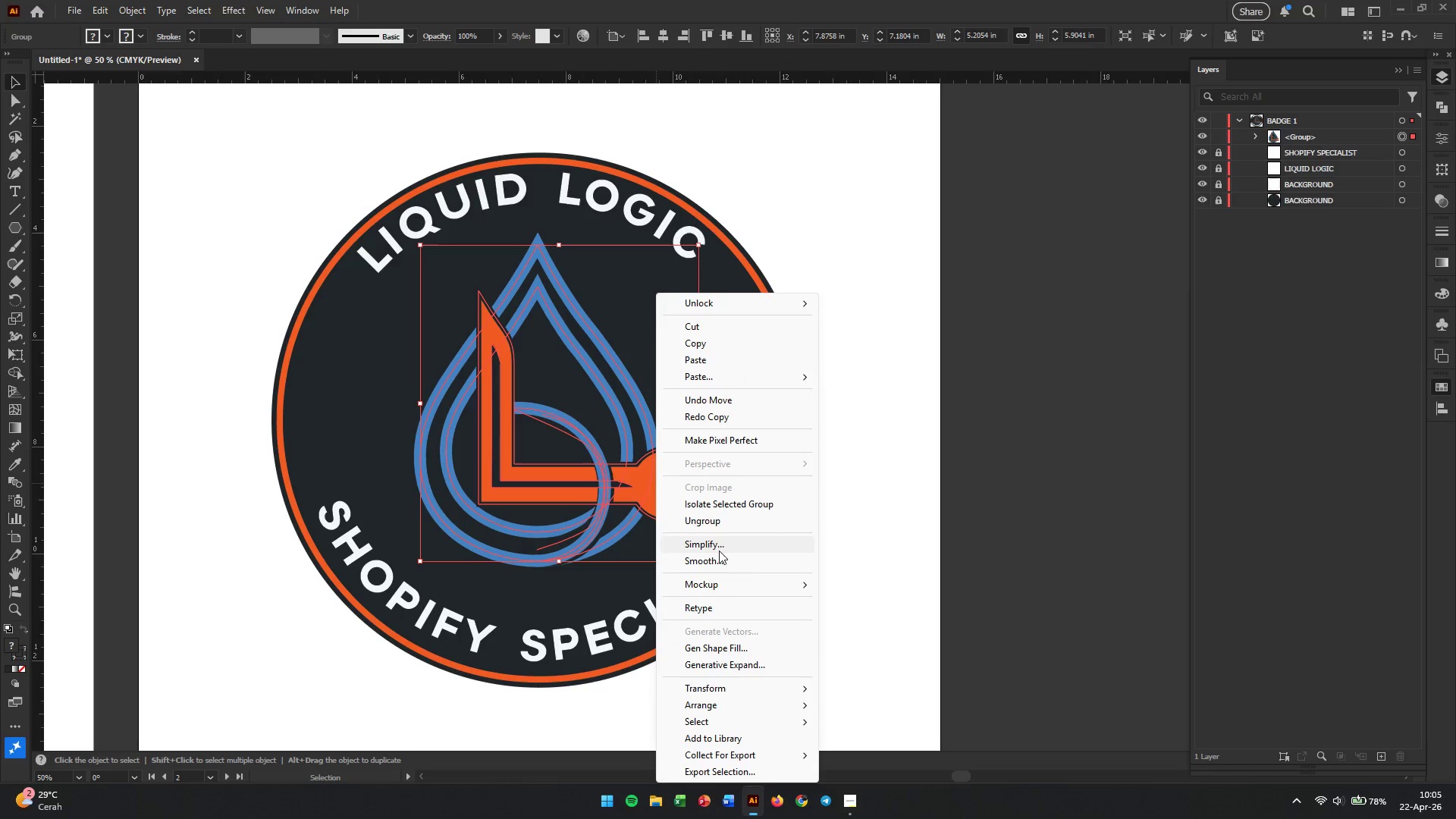 
left_click([724, 523])
 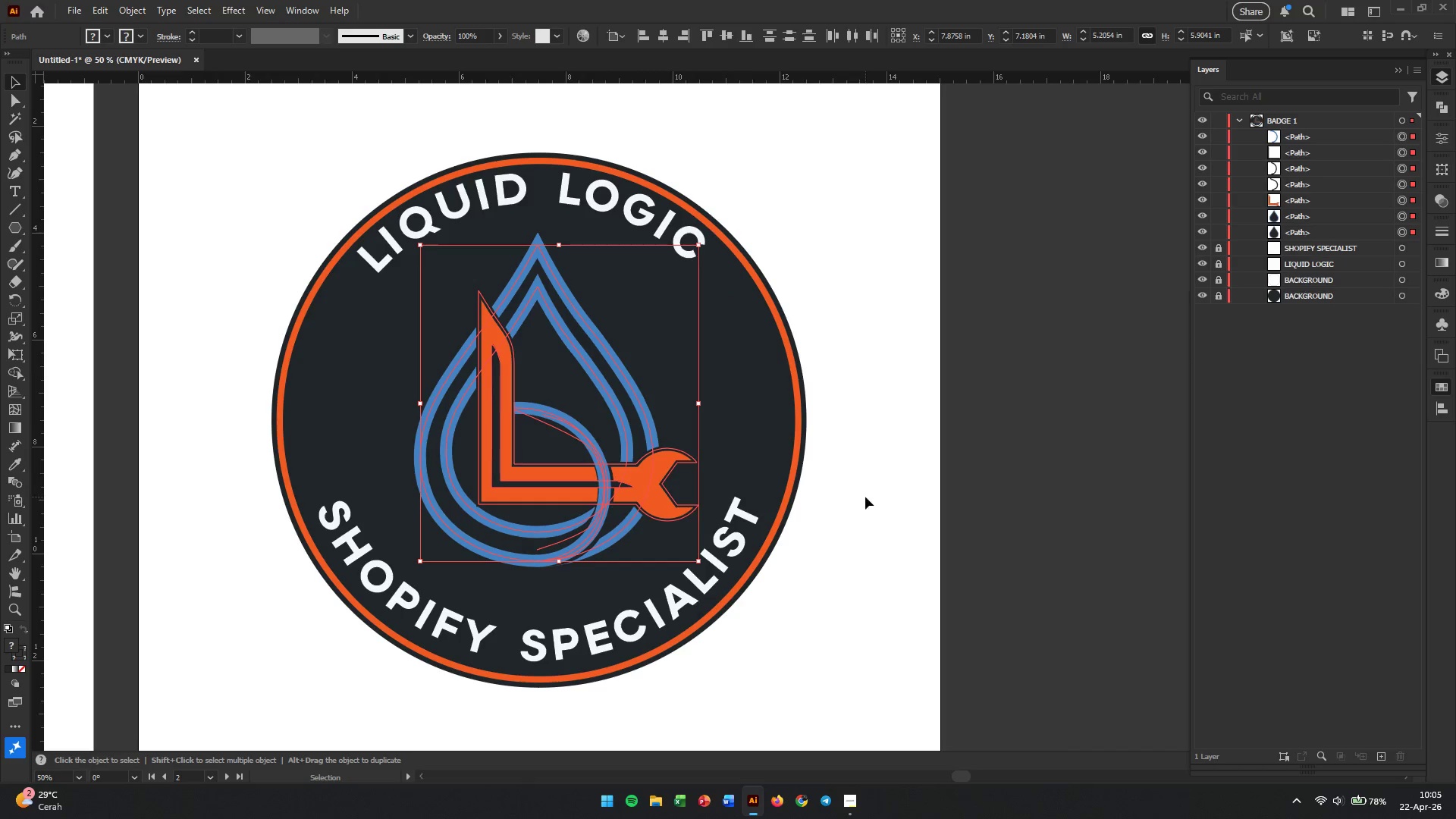 
left_click([865, 497])
 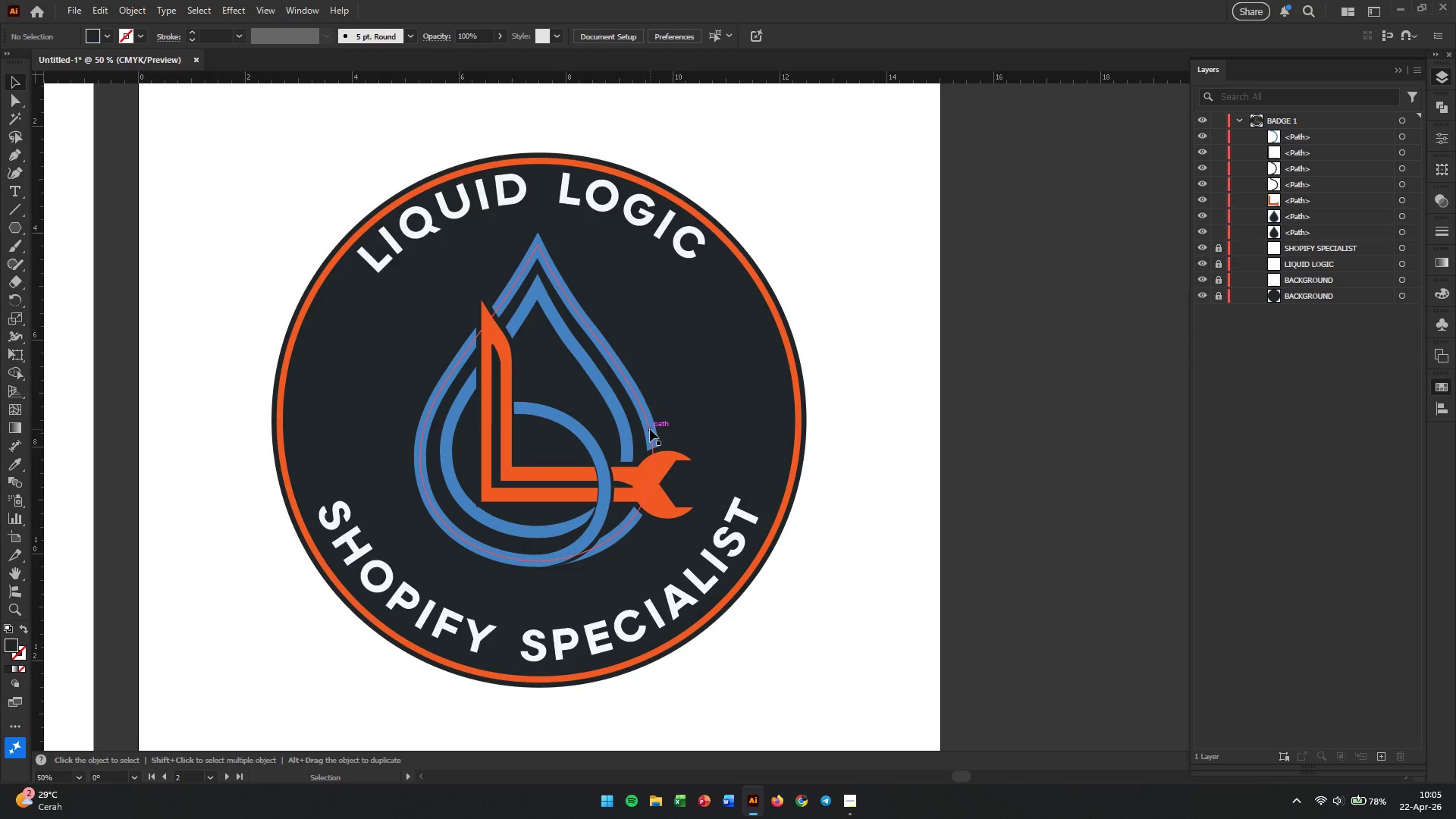 
left_click([650, 429])
 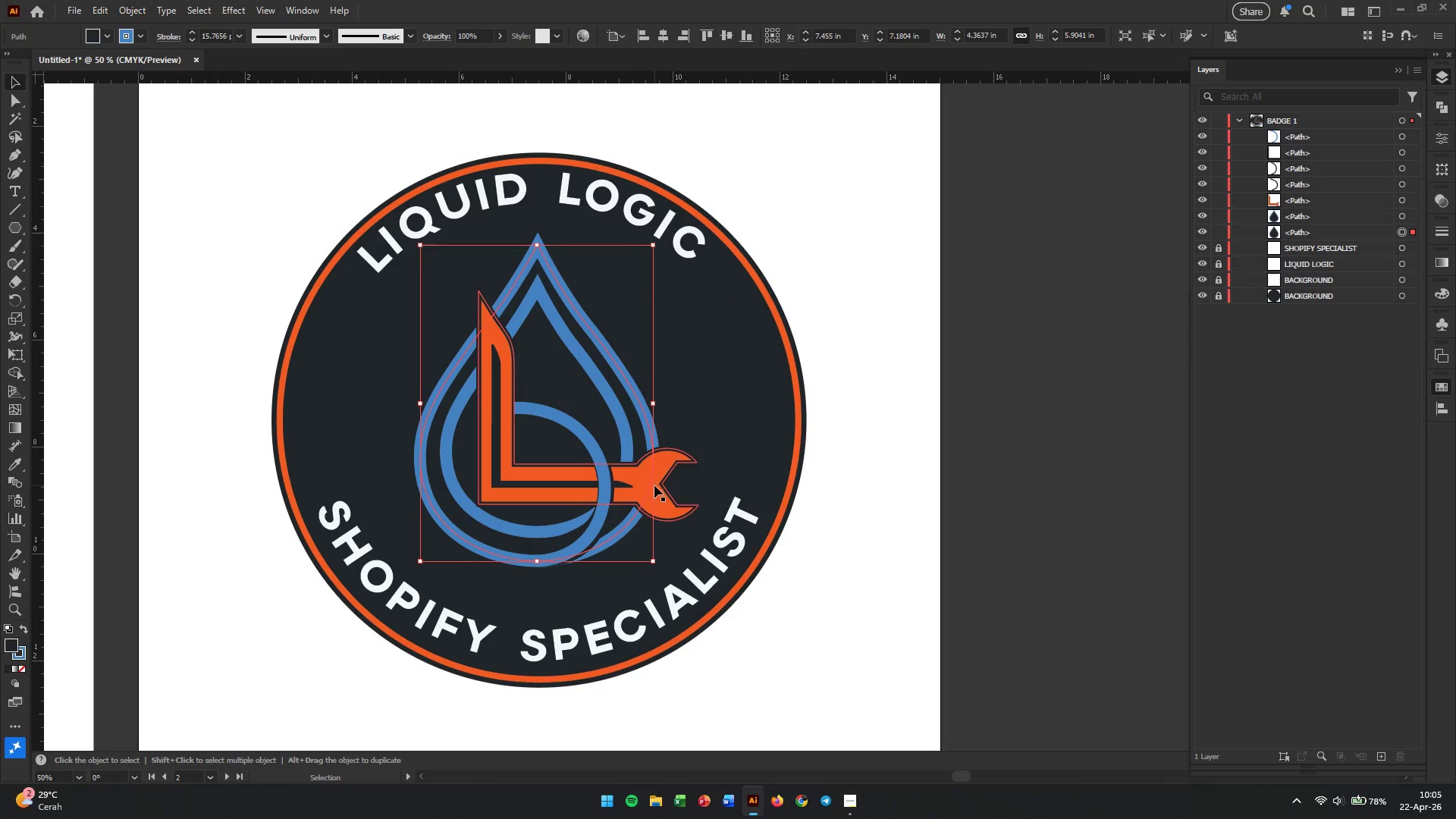 
left_click([657, 491])
 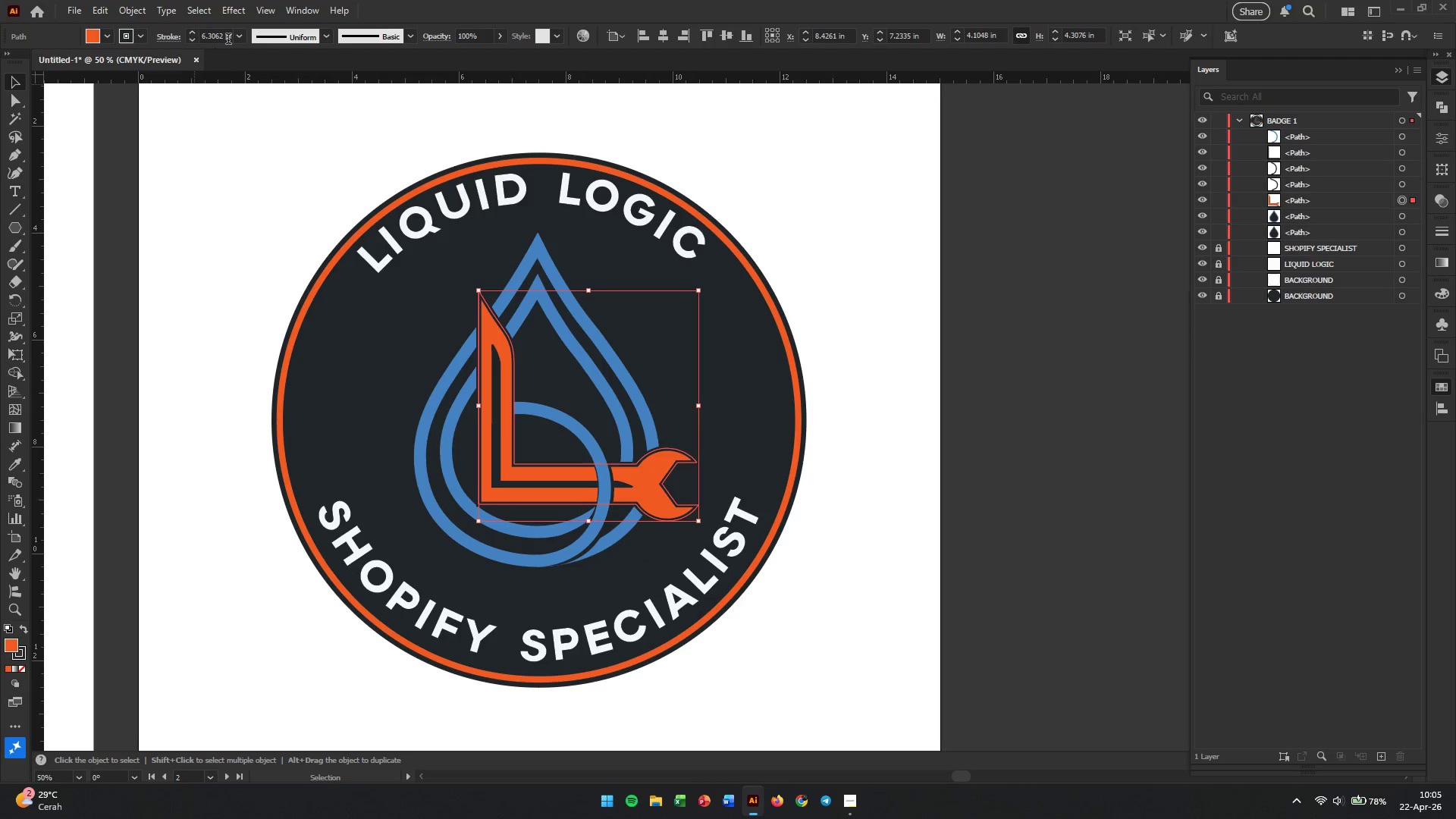 
double_click([226, 40])
 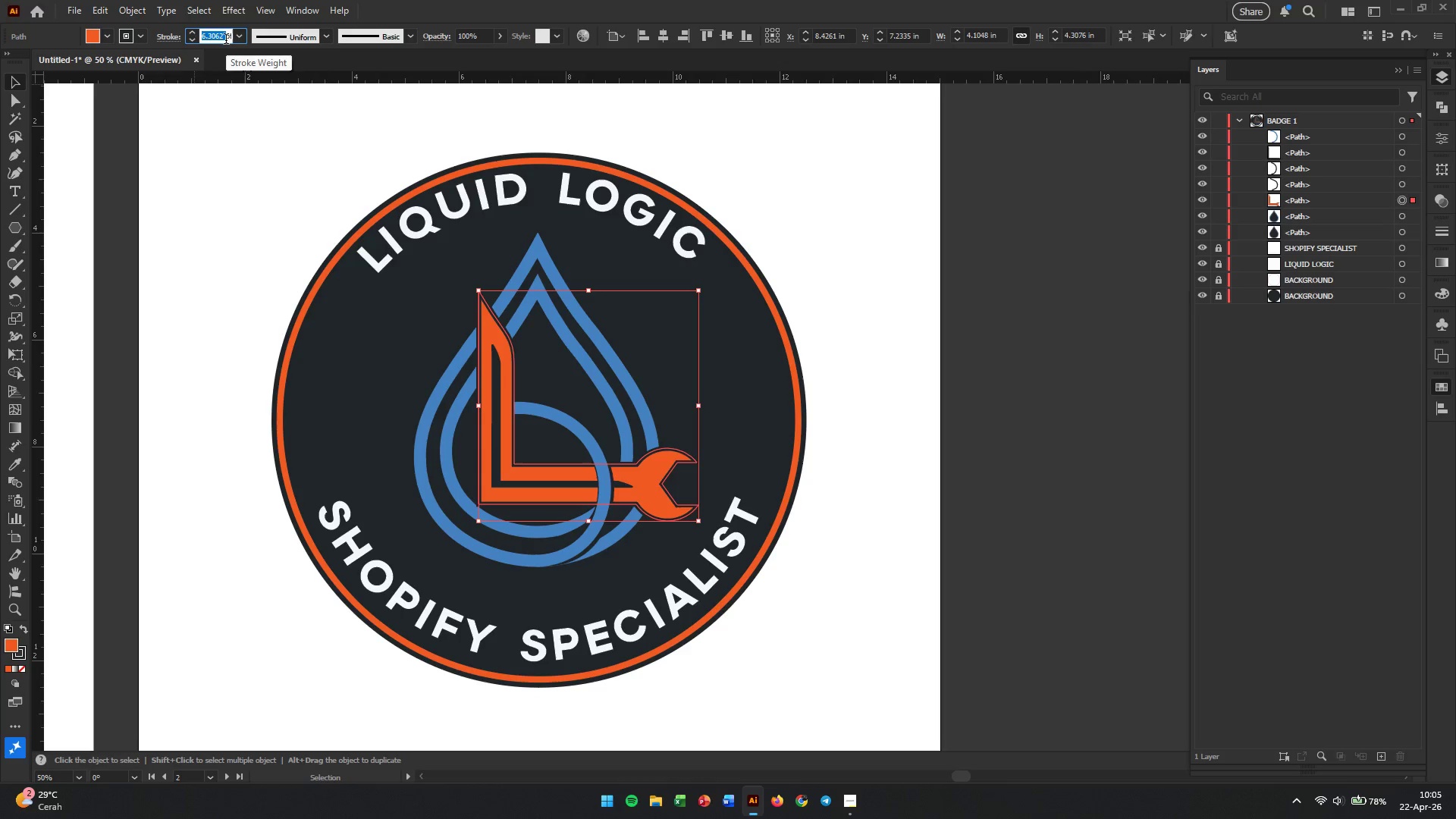 
key(Numpad8)
 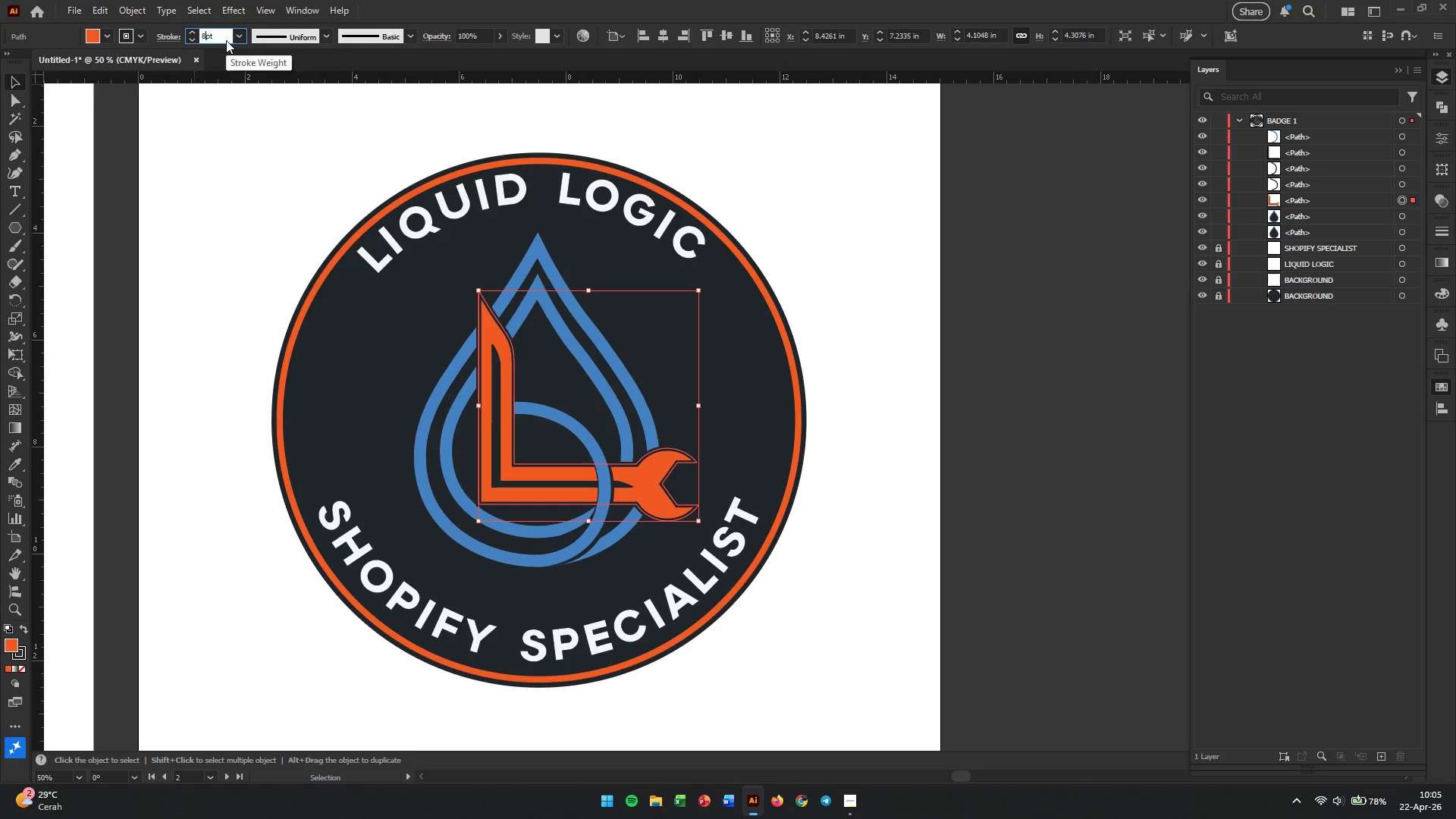 
key(Enter)
 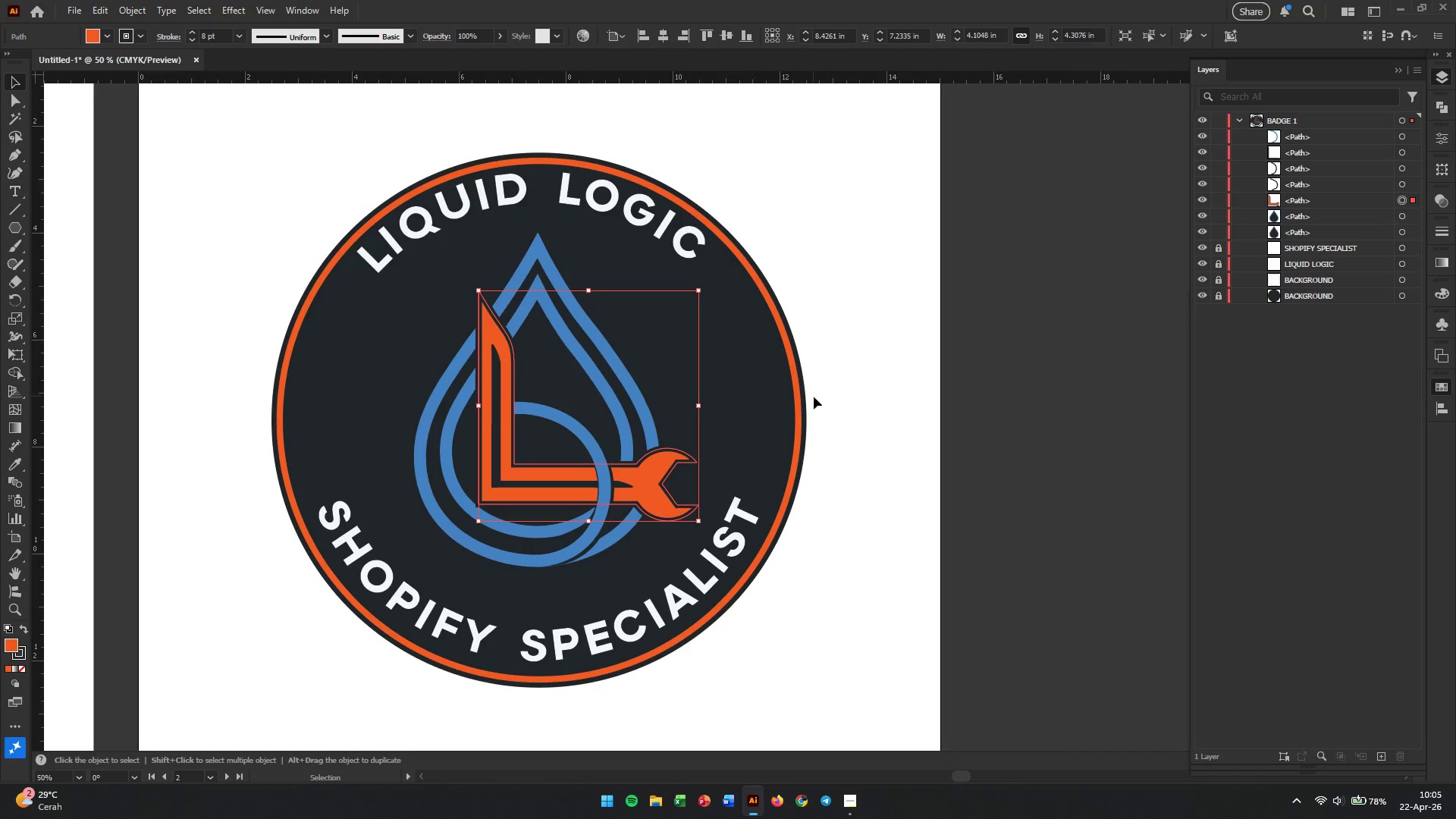 
left_click([882, 489])
 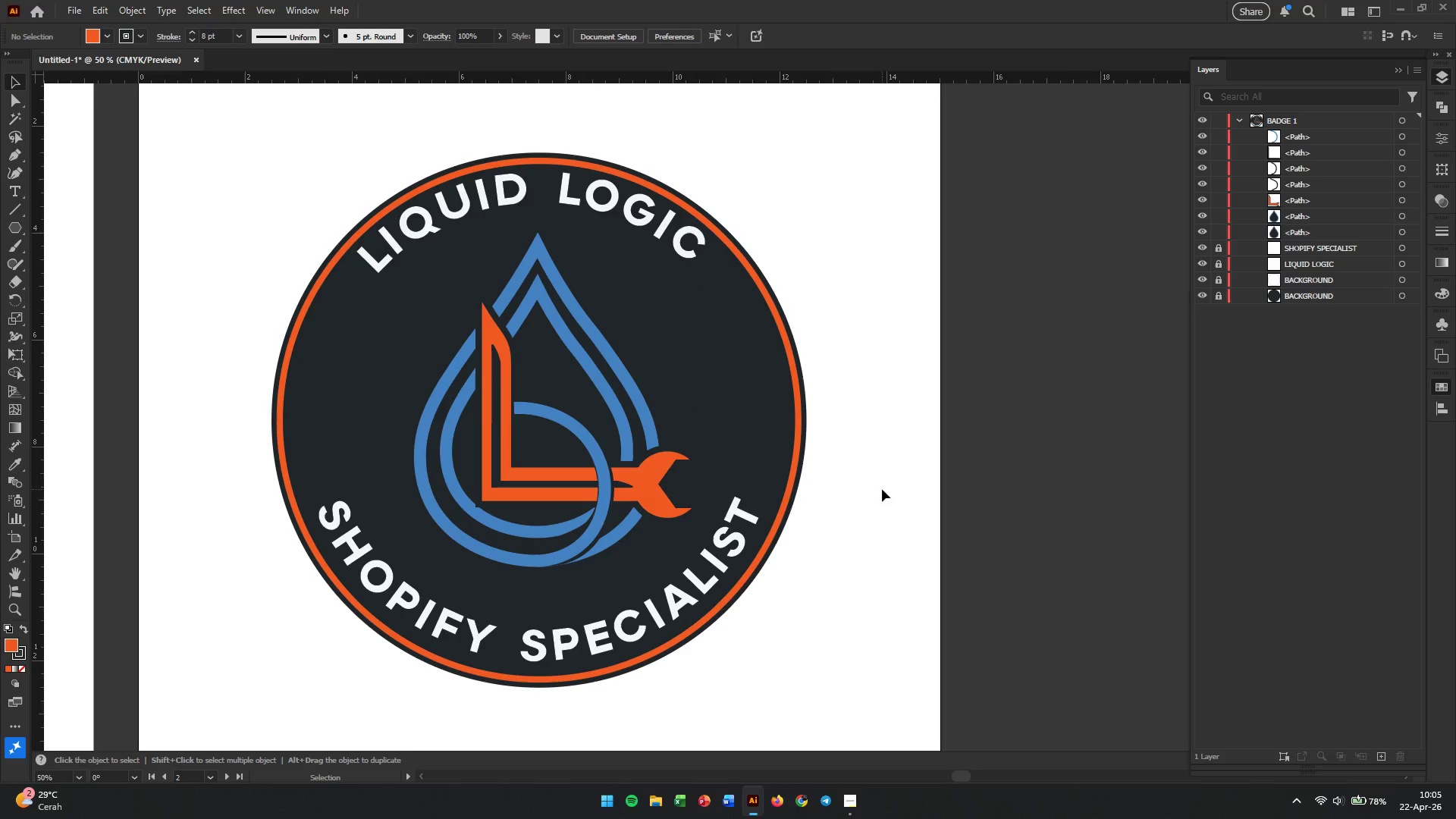 
wait(8.86)
 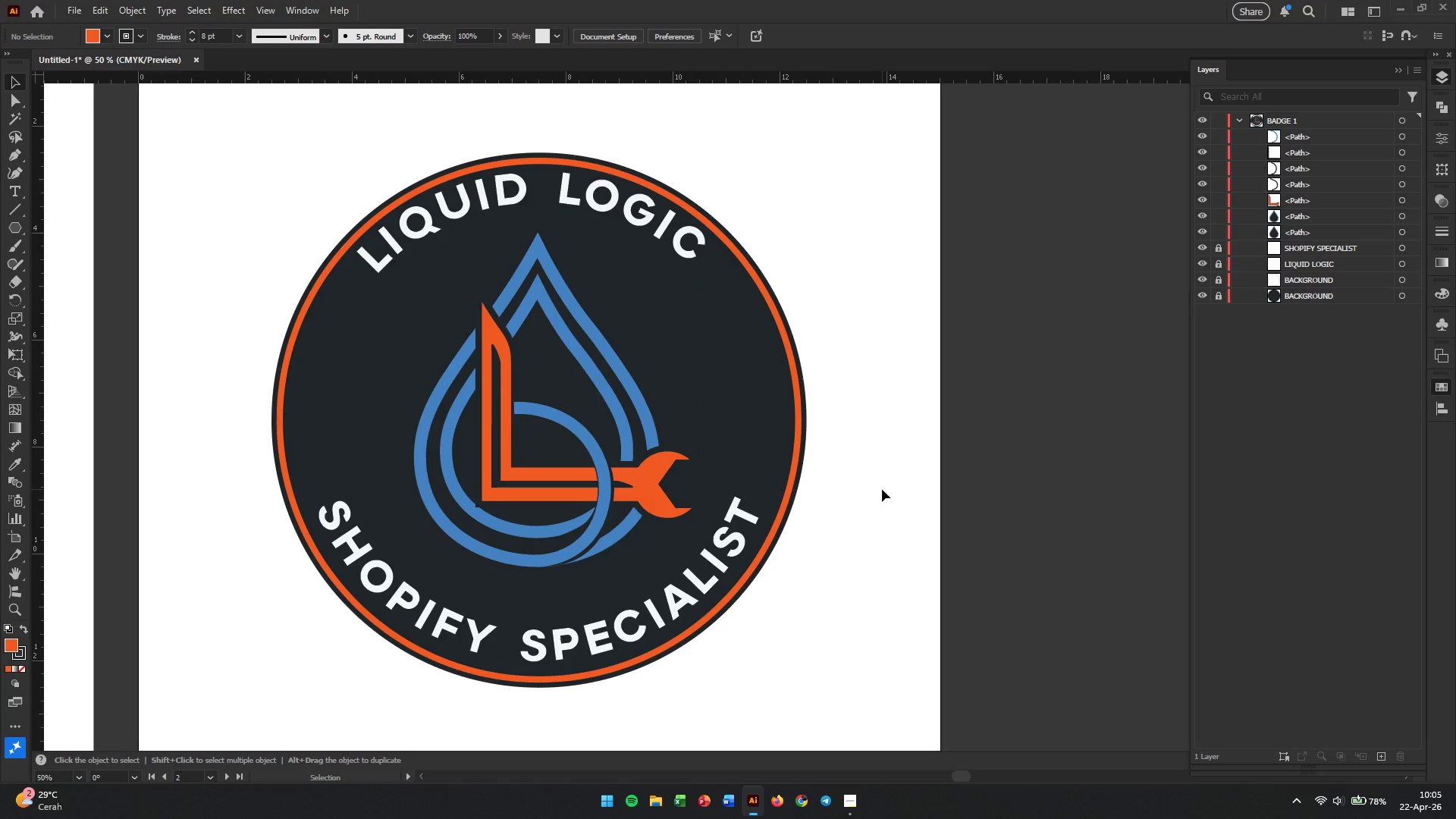 
left_click_drag(start_coordinate=[651, 488], to_coordinate=[651, 482])
 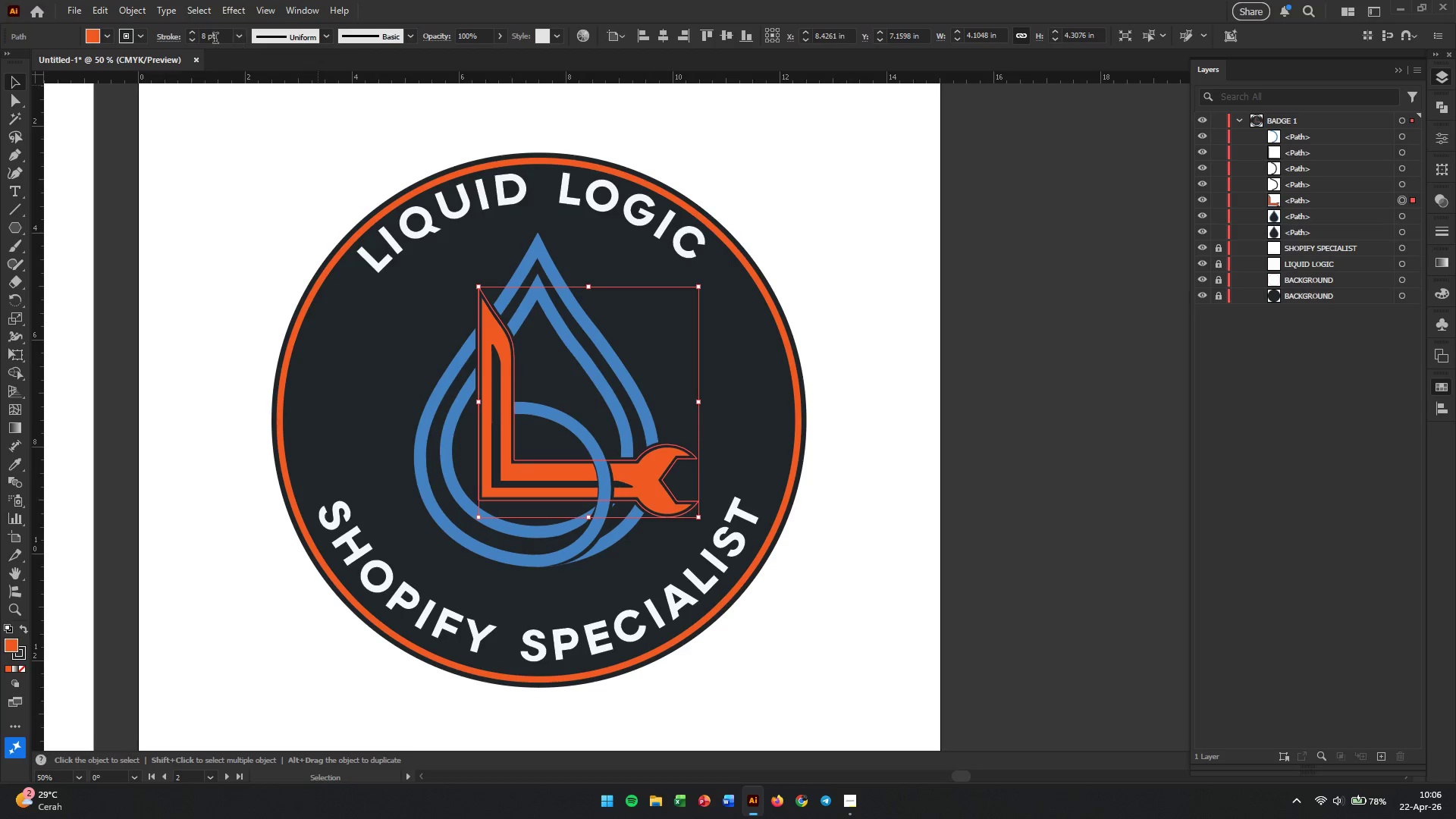 
double_click([215, 39])
 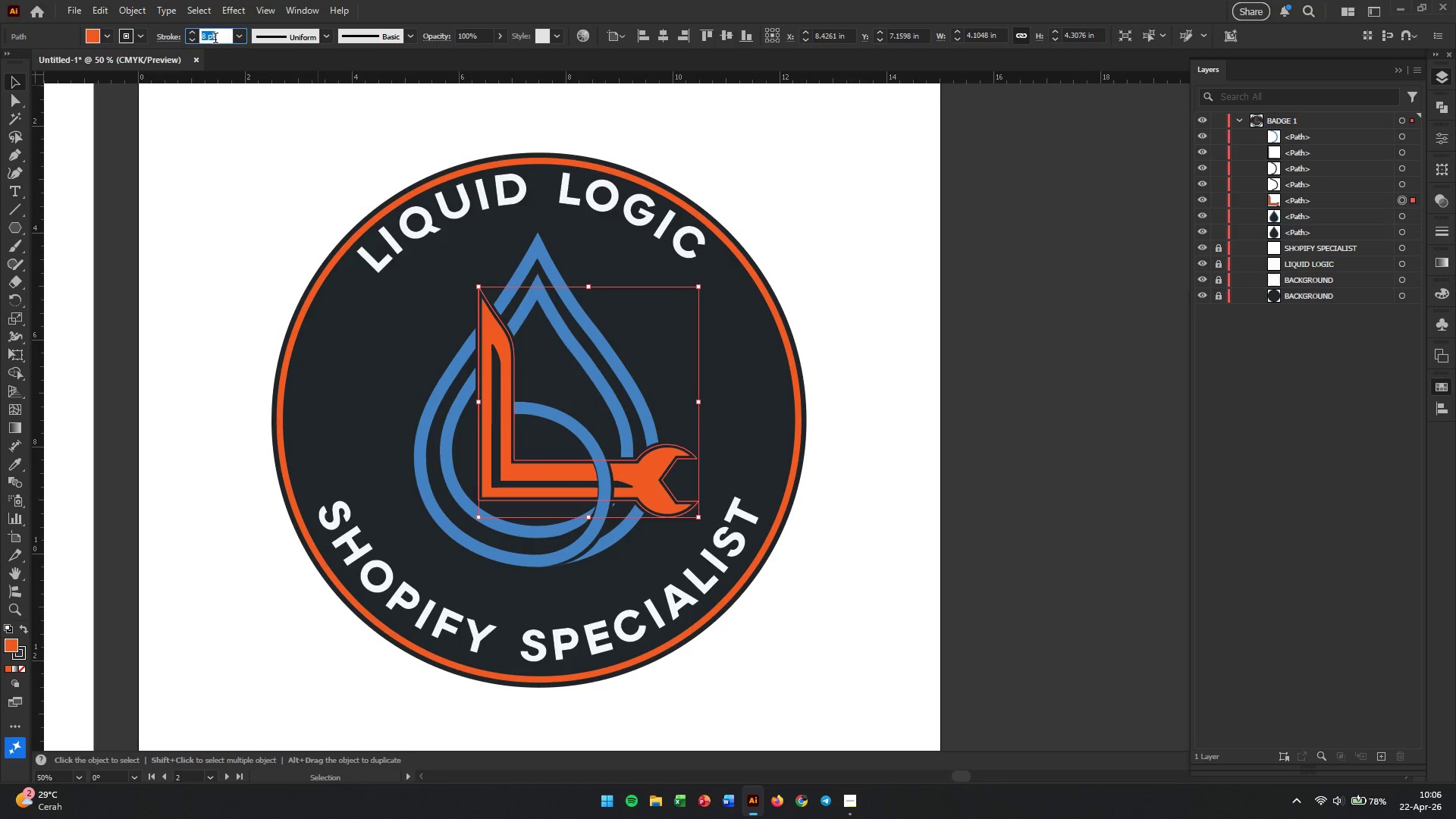 
triple_click([215, 39])
 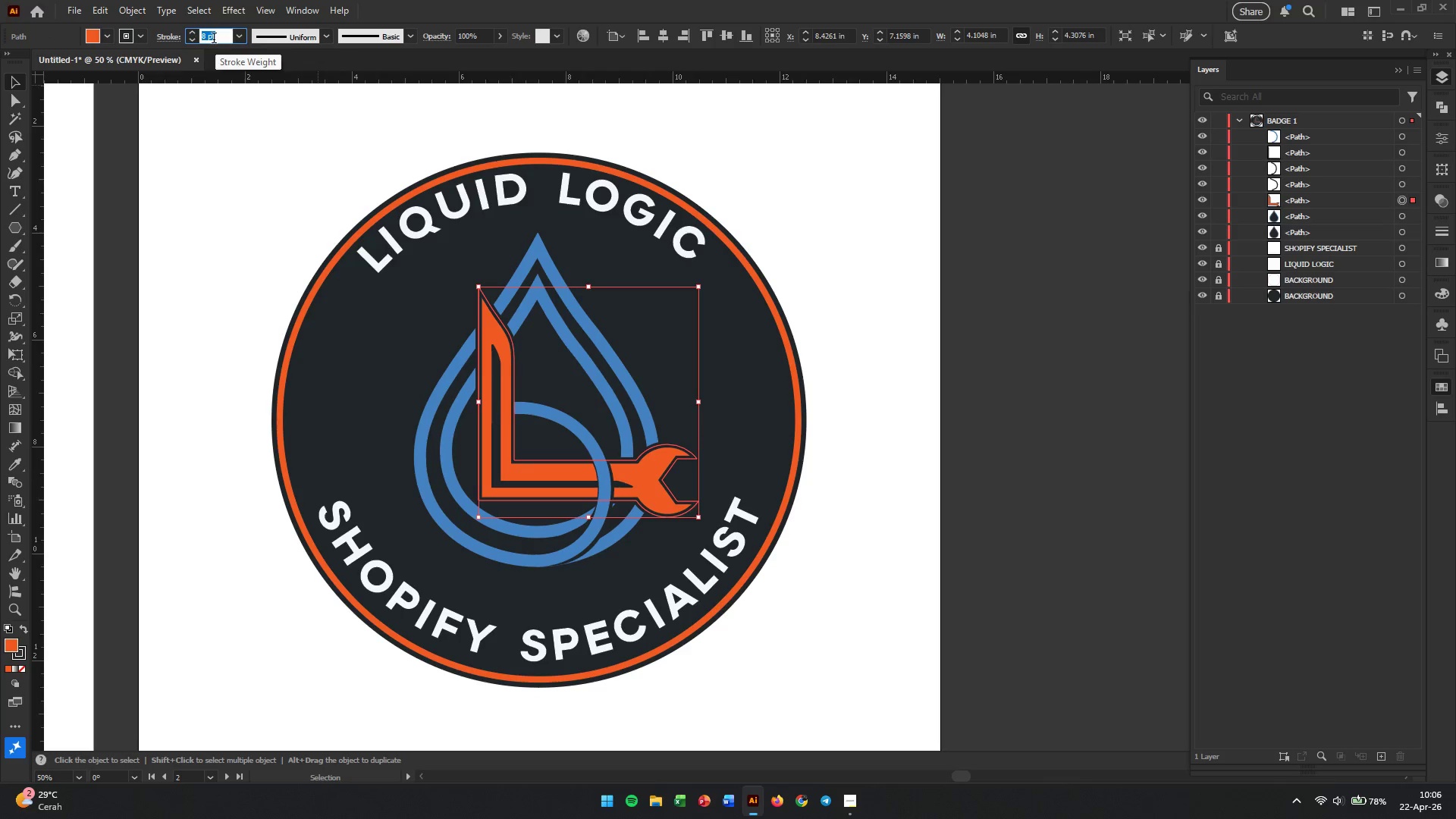 
key(Numpad9)
 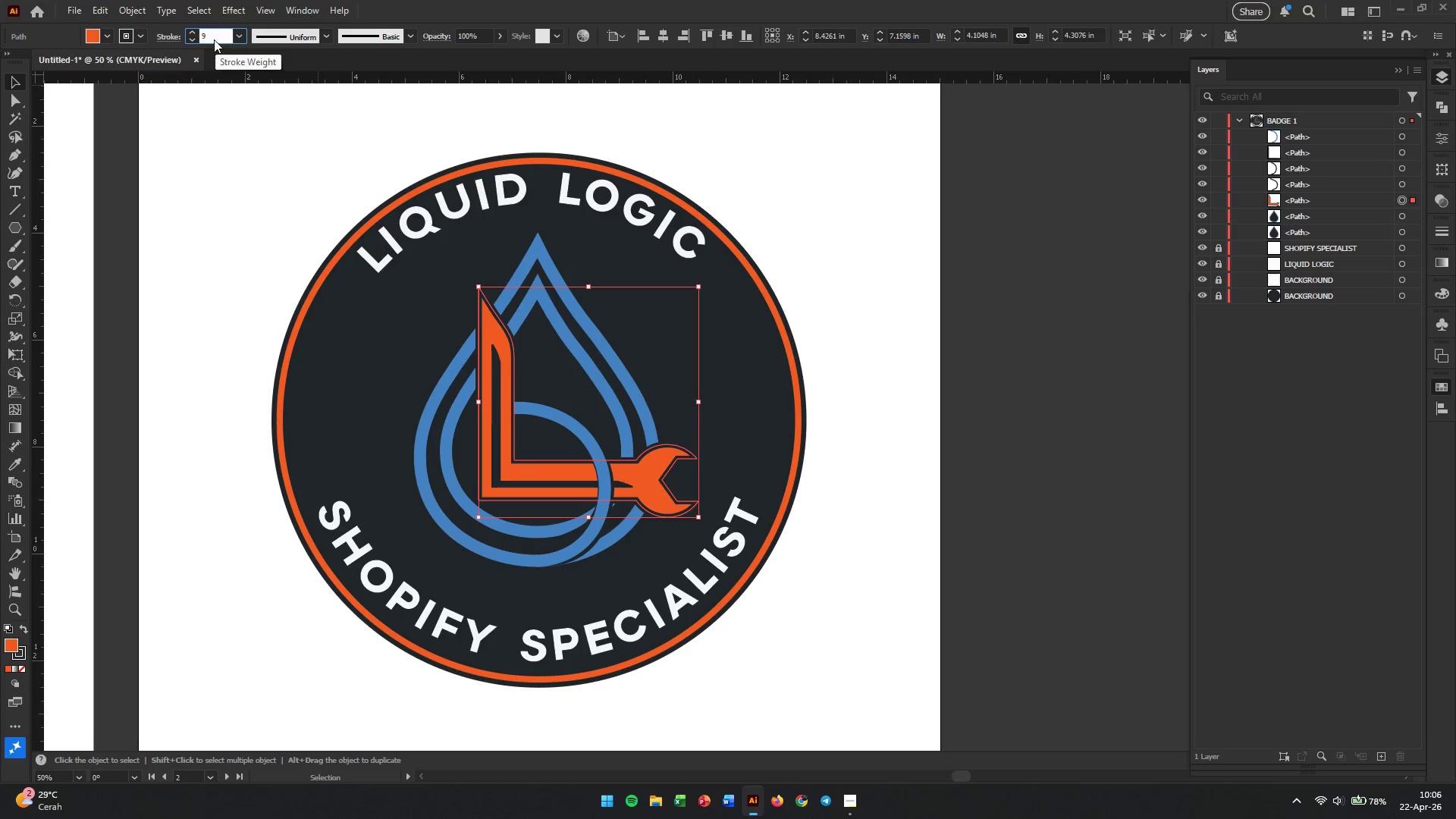 
key(Enter)
 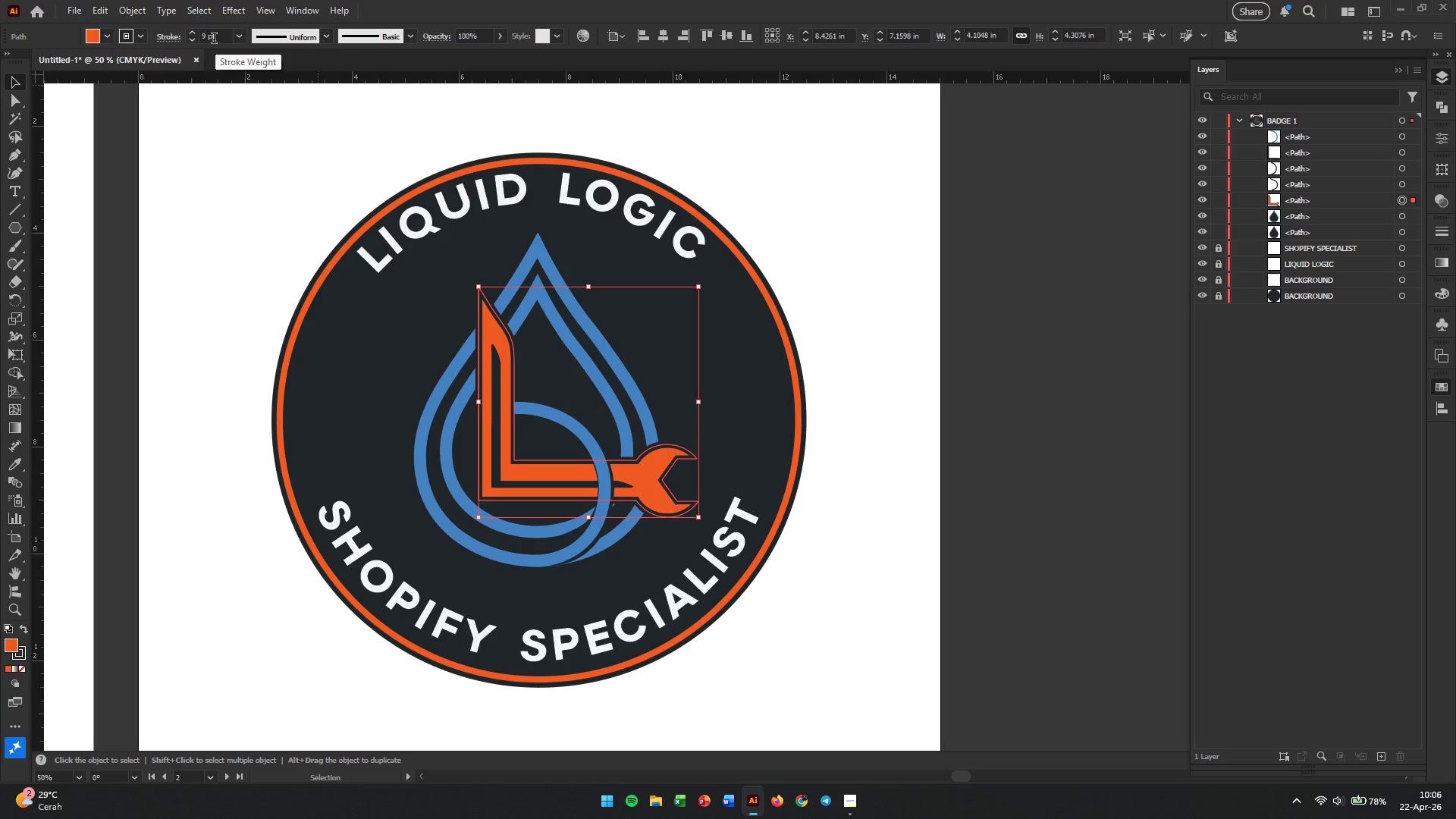 
double_click([214, 39])
 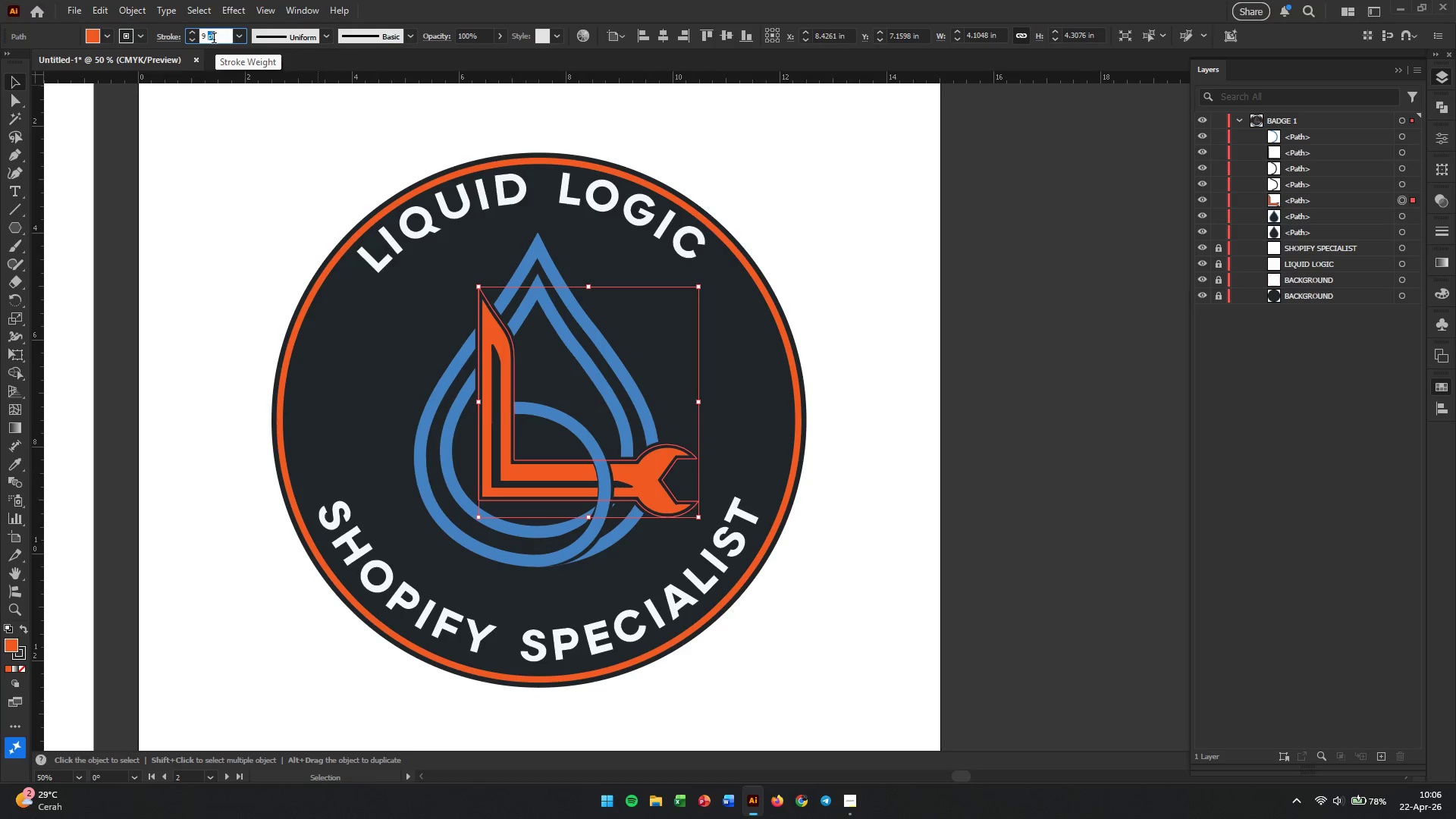 
triple_click([214, 39])
 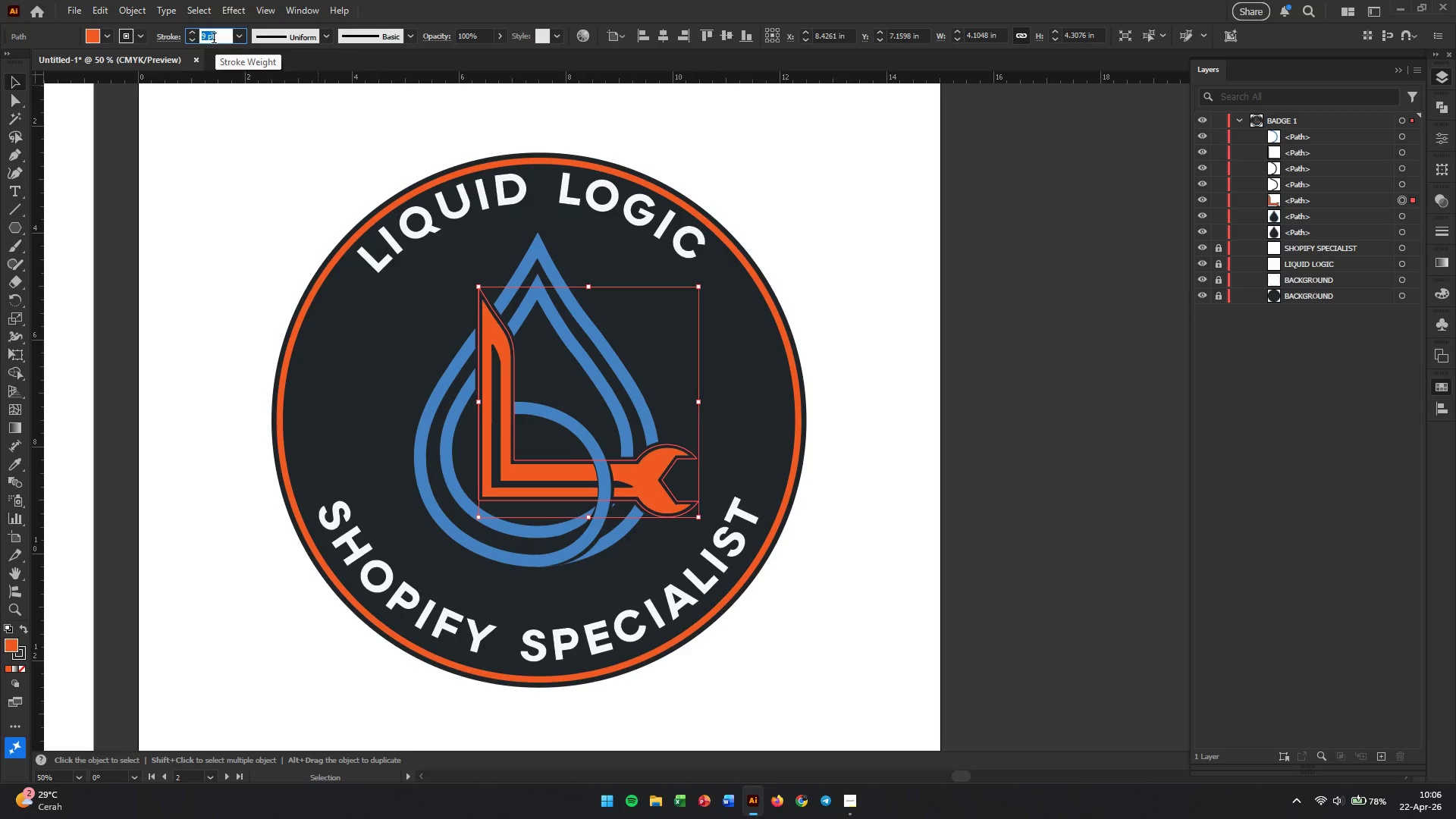 
key(Numpad1)
 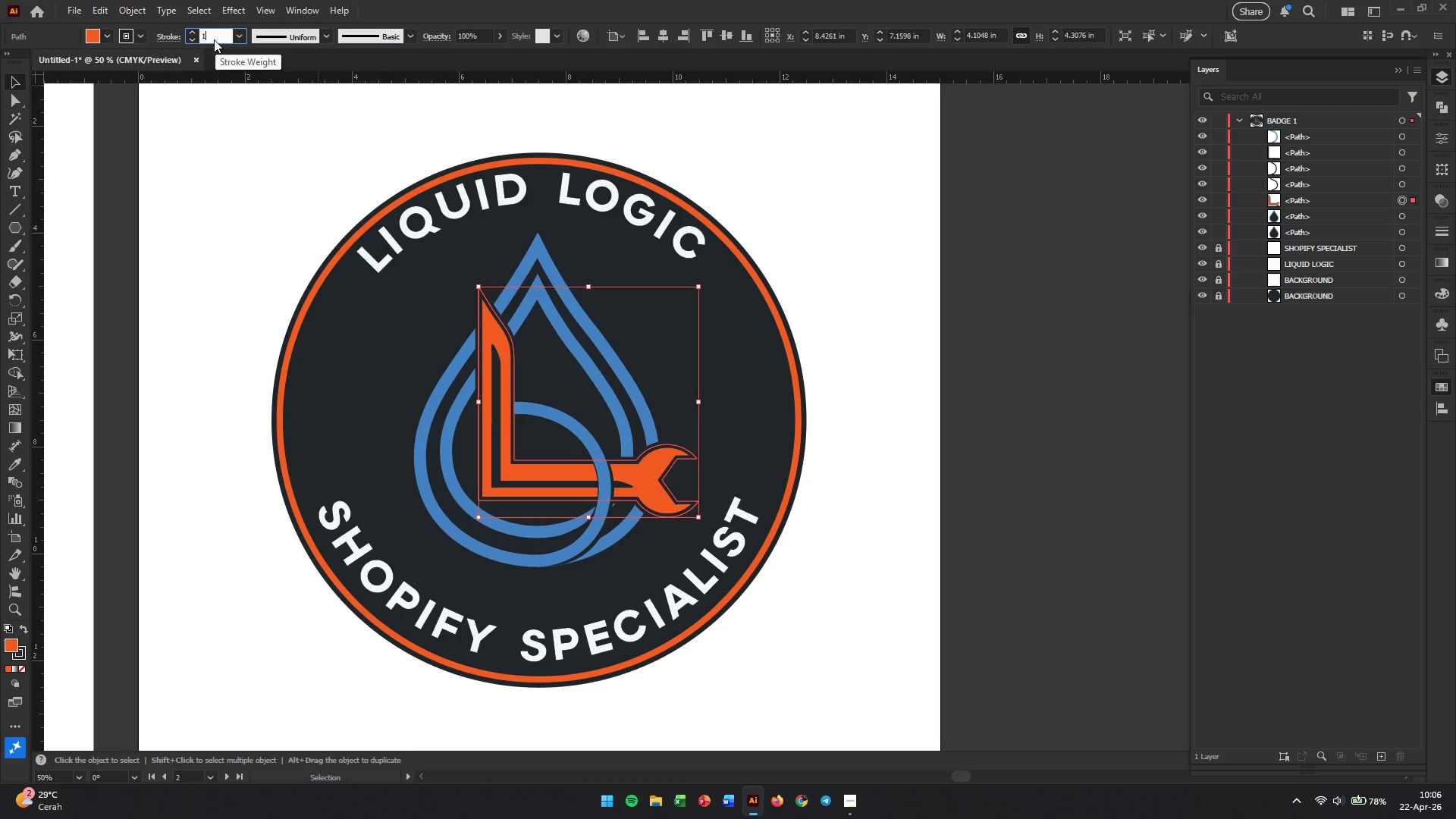 
key(Numpad0)
 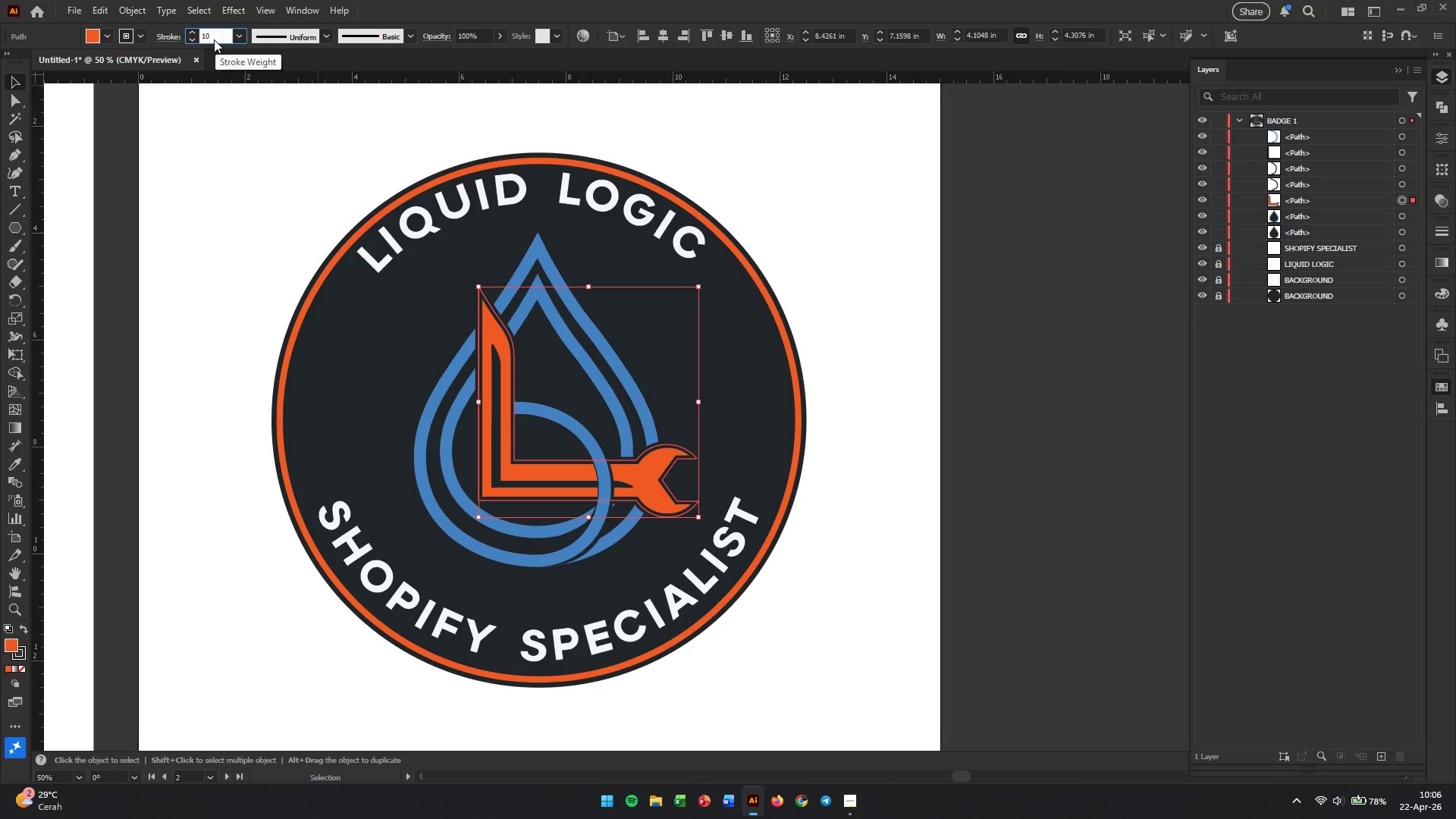 
key(Enter)
 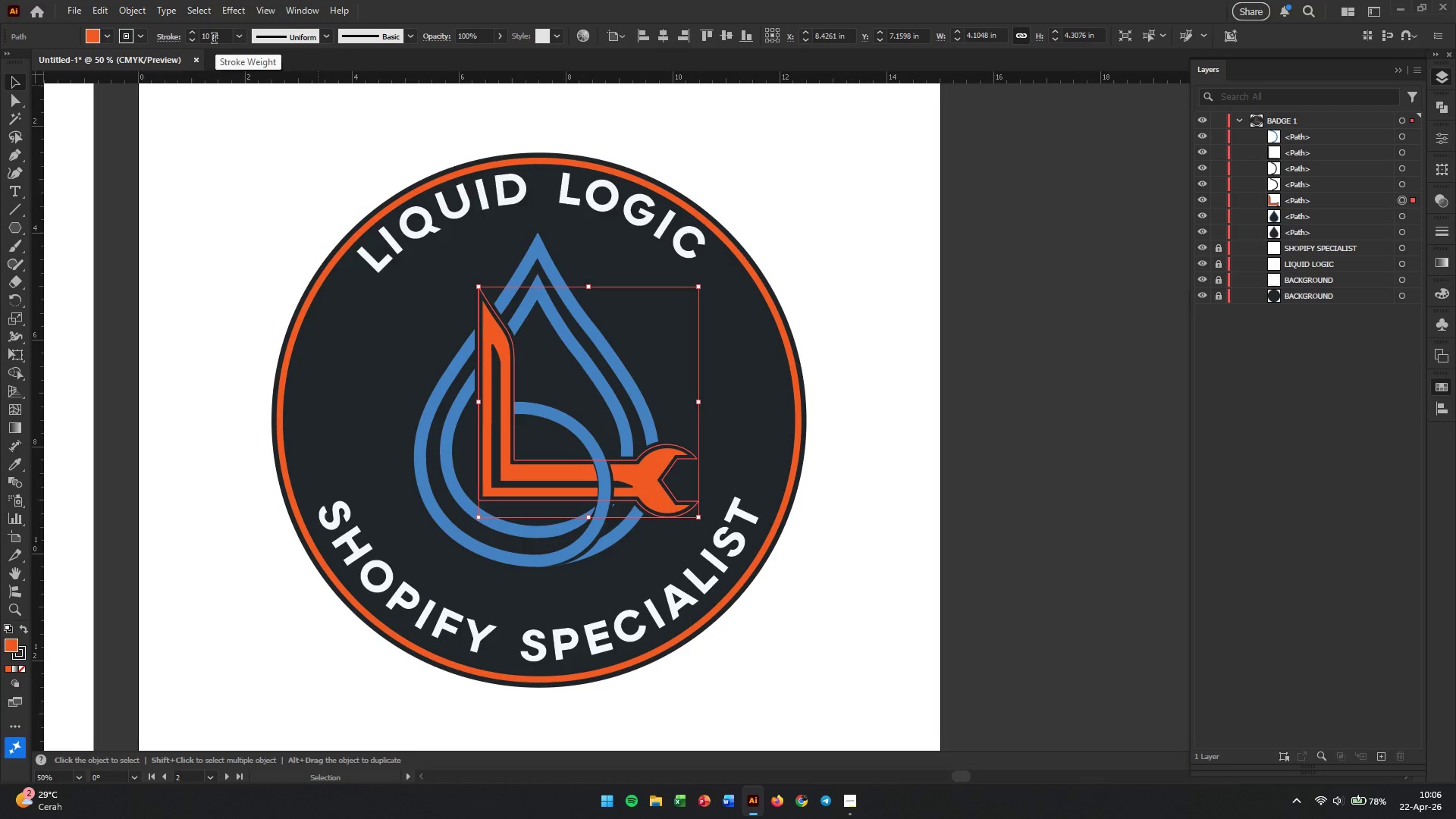 
hold_key(key=AltLeft, duration=0.72)
scroll: coordinate [786, 573], scroll_direction: up, amount: 3.0
 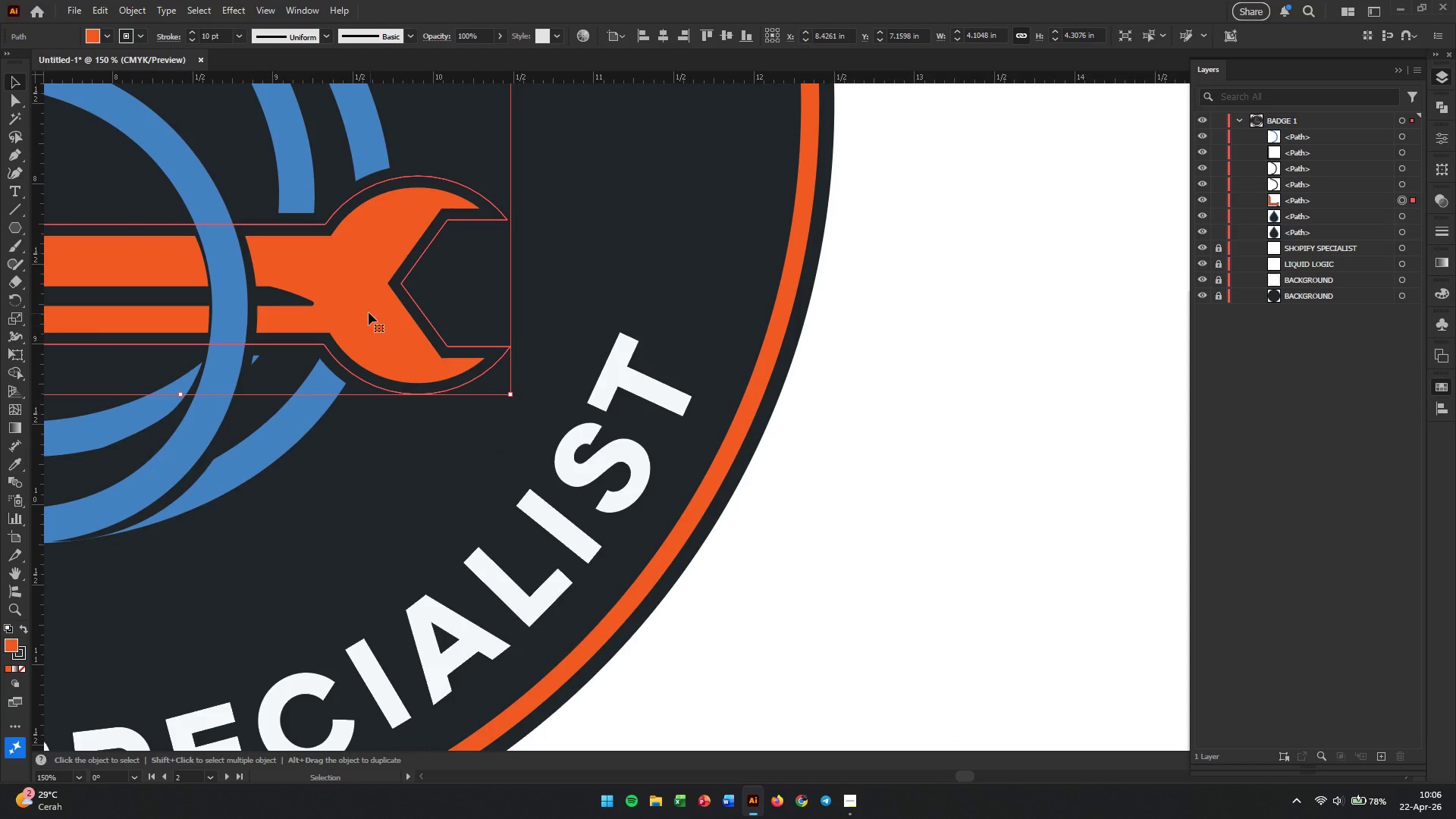 
left_click_drag(start_coordinate=[364, 310], to_coordinate=[365, 320])
 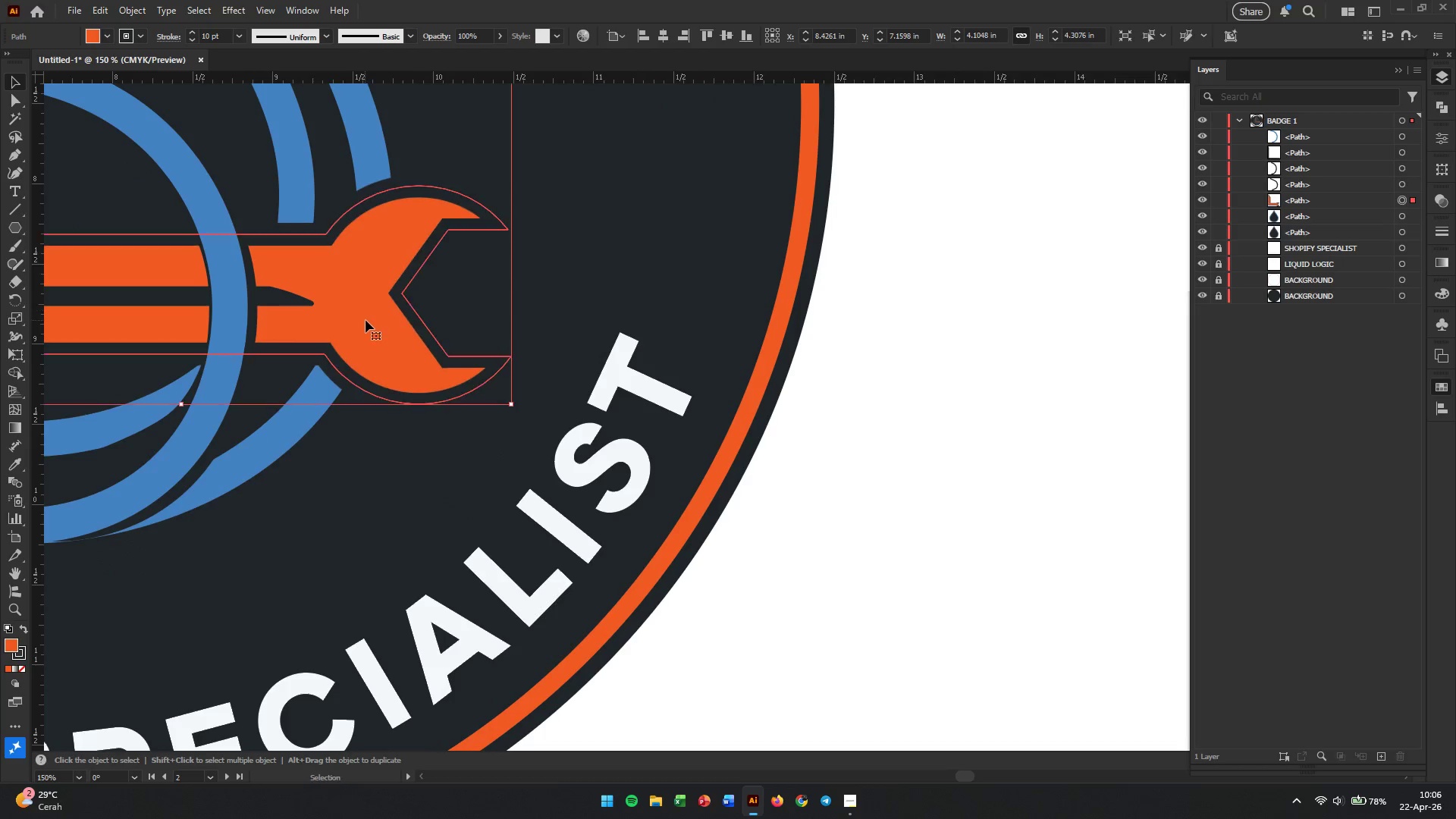 
hold_key(key=AltLeft, duration=0.95)
scroll: coordinate [377, 319], scroll_direction: down, amount: 3.0
 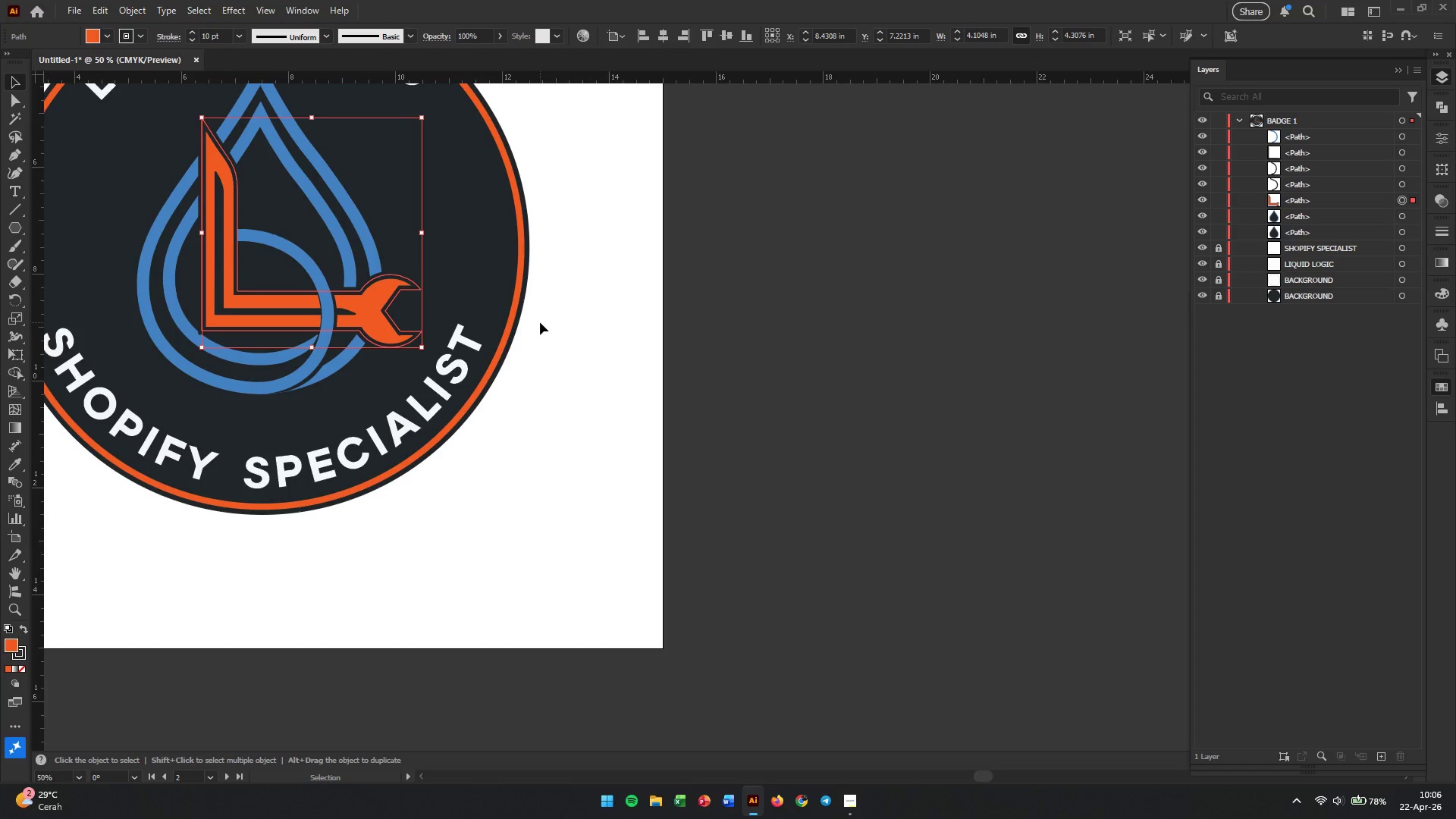 
hold_key(key=AltLeft, duration=0.97)
scroll: coordinate [208, 309], scroll_direction: up, amount: 2.0
 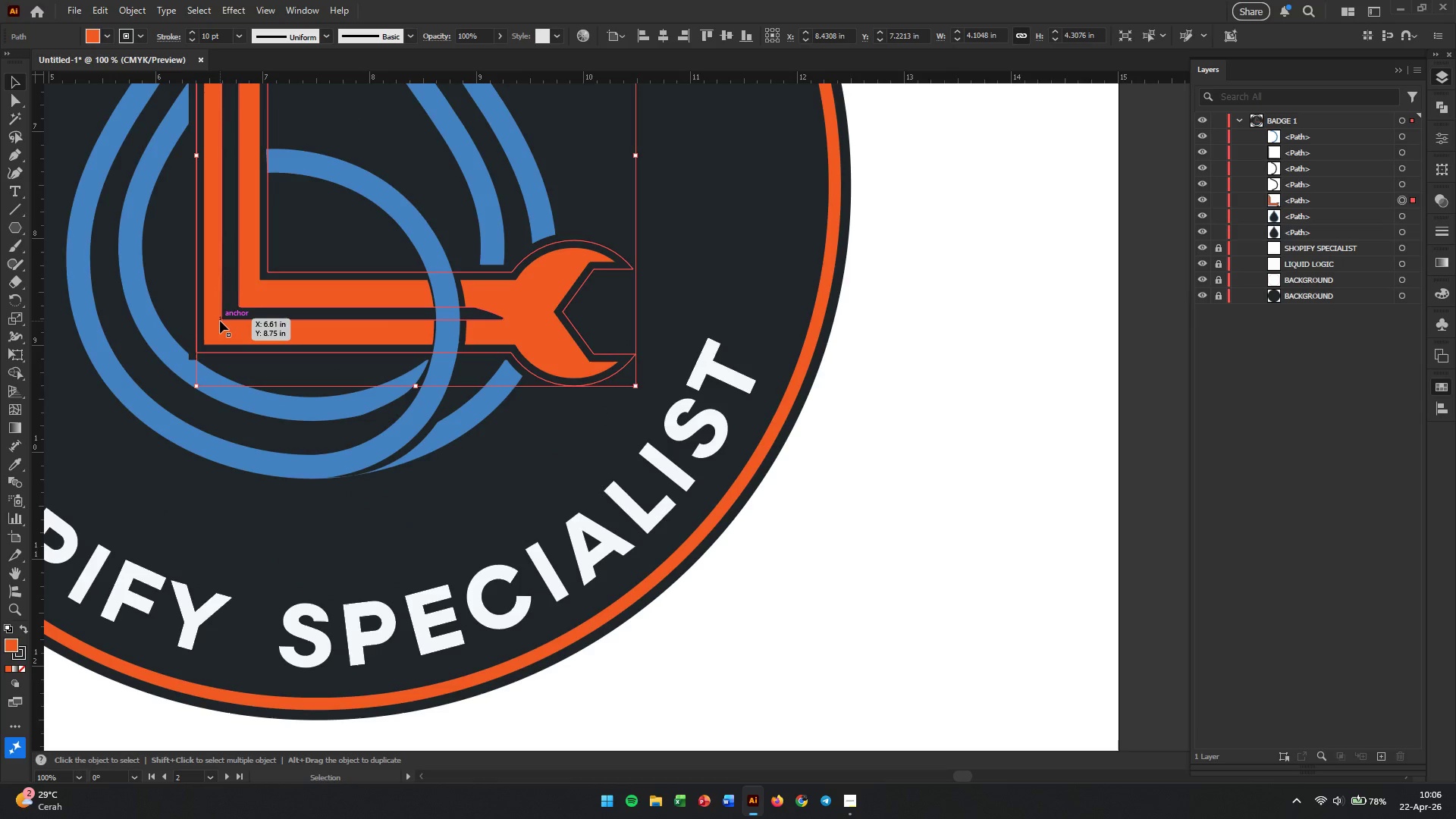 
left_click_drag(start_coordinate=[221, 322], to_coordinate=[229, 322])
 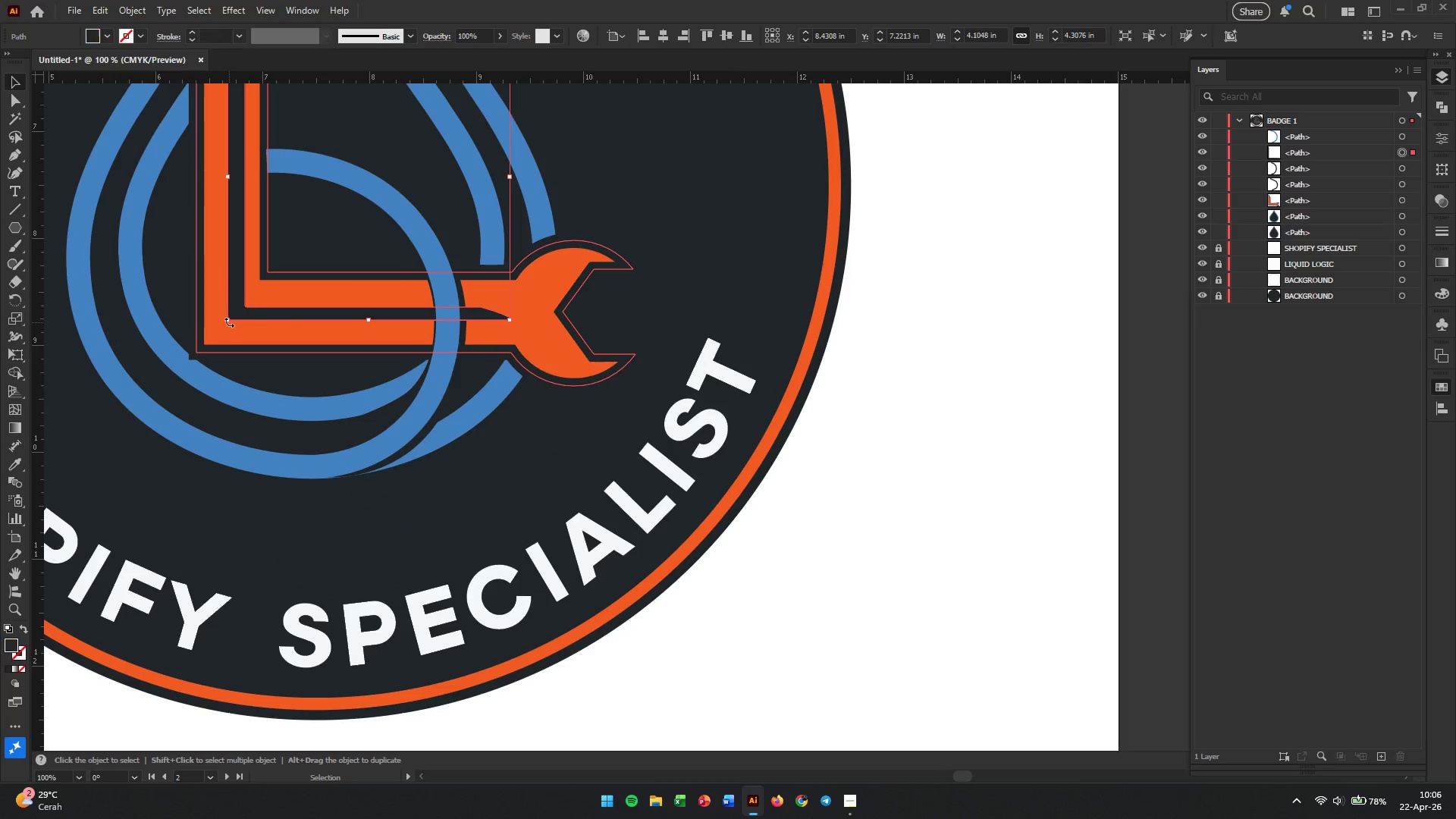 
key(Control+Z)
 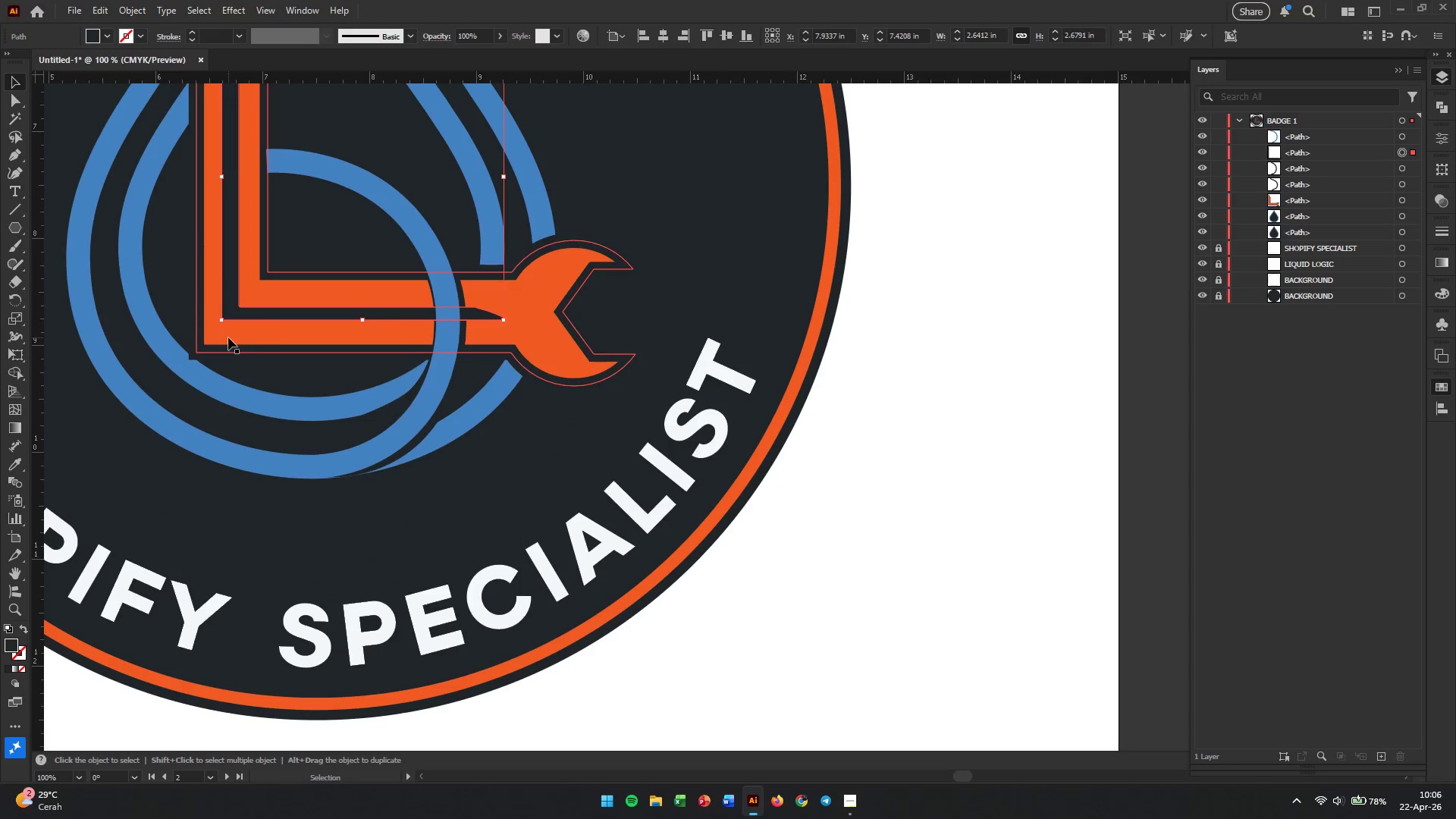 
left_click_drag(start_coordinate=[228, 337], to_coordinate=[234, 337])
 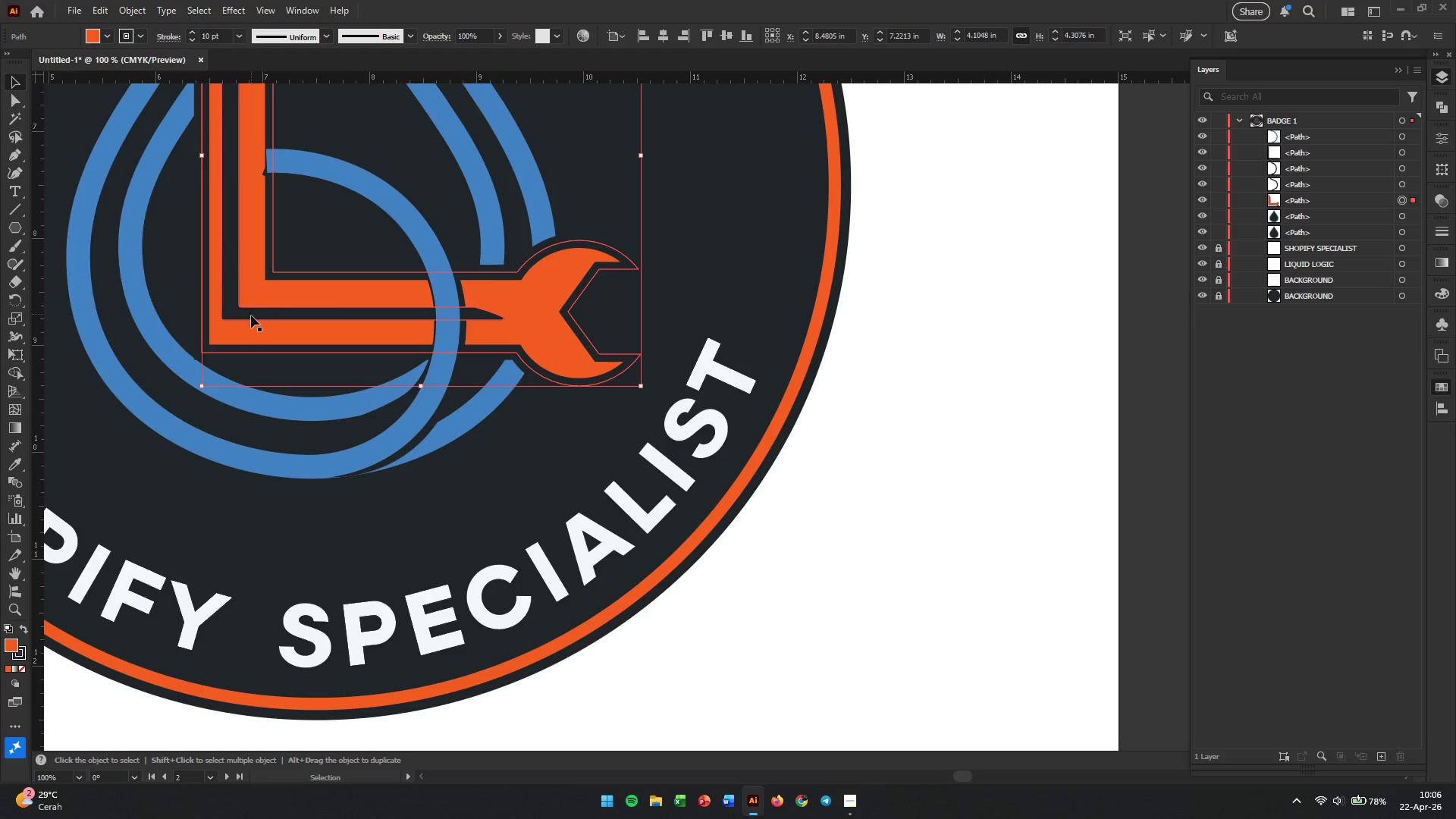 
left_click([251, 317])
 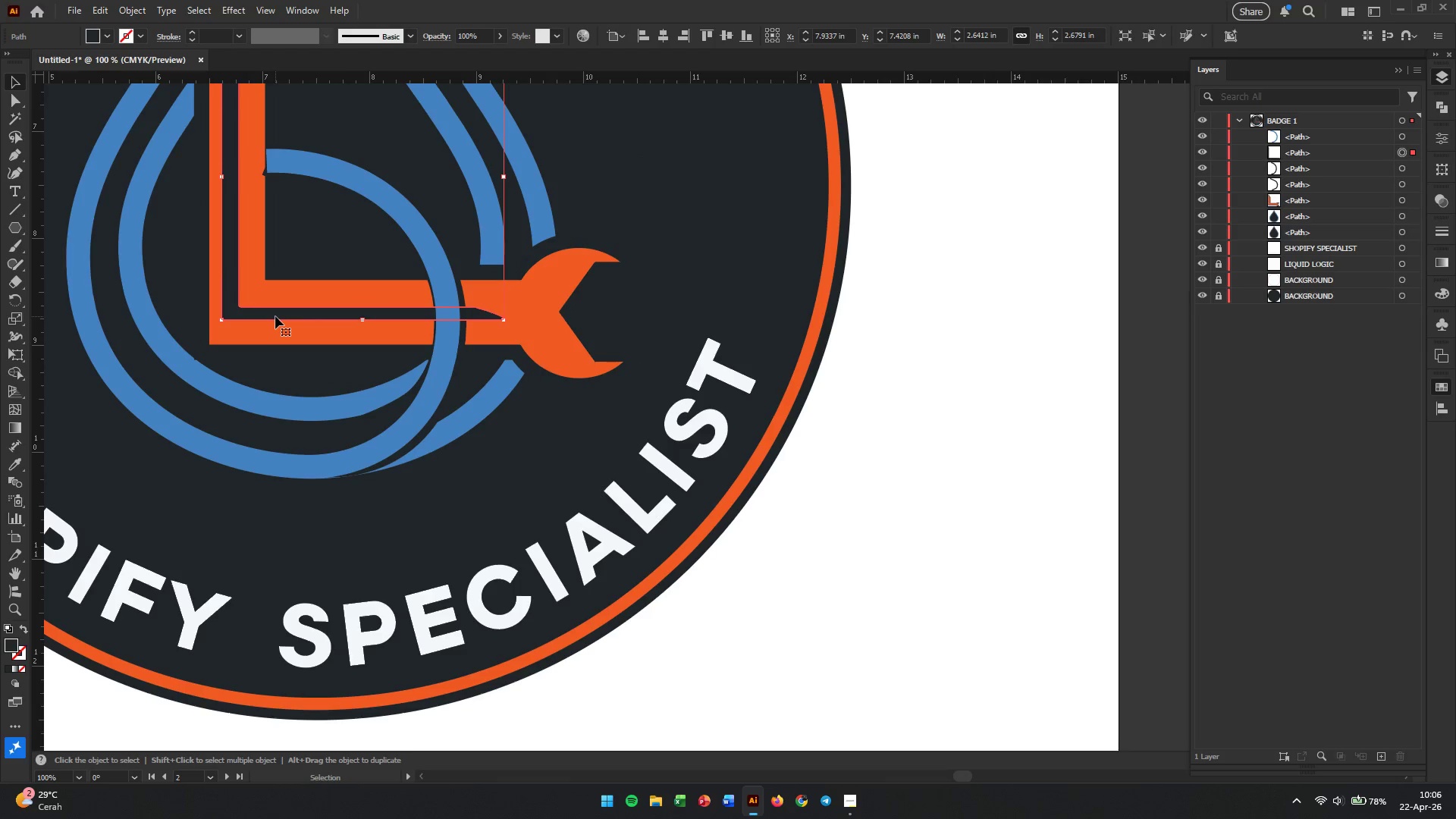 
left_click_drag(start_coordinate=[275, 316], to_coordinate=[284, 316])
 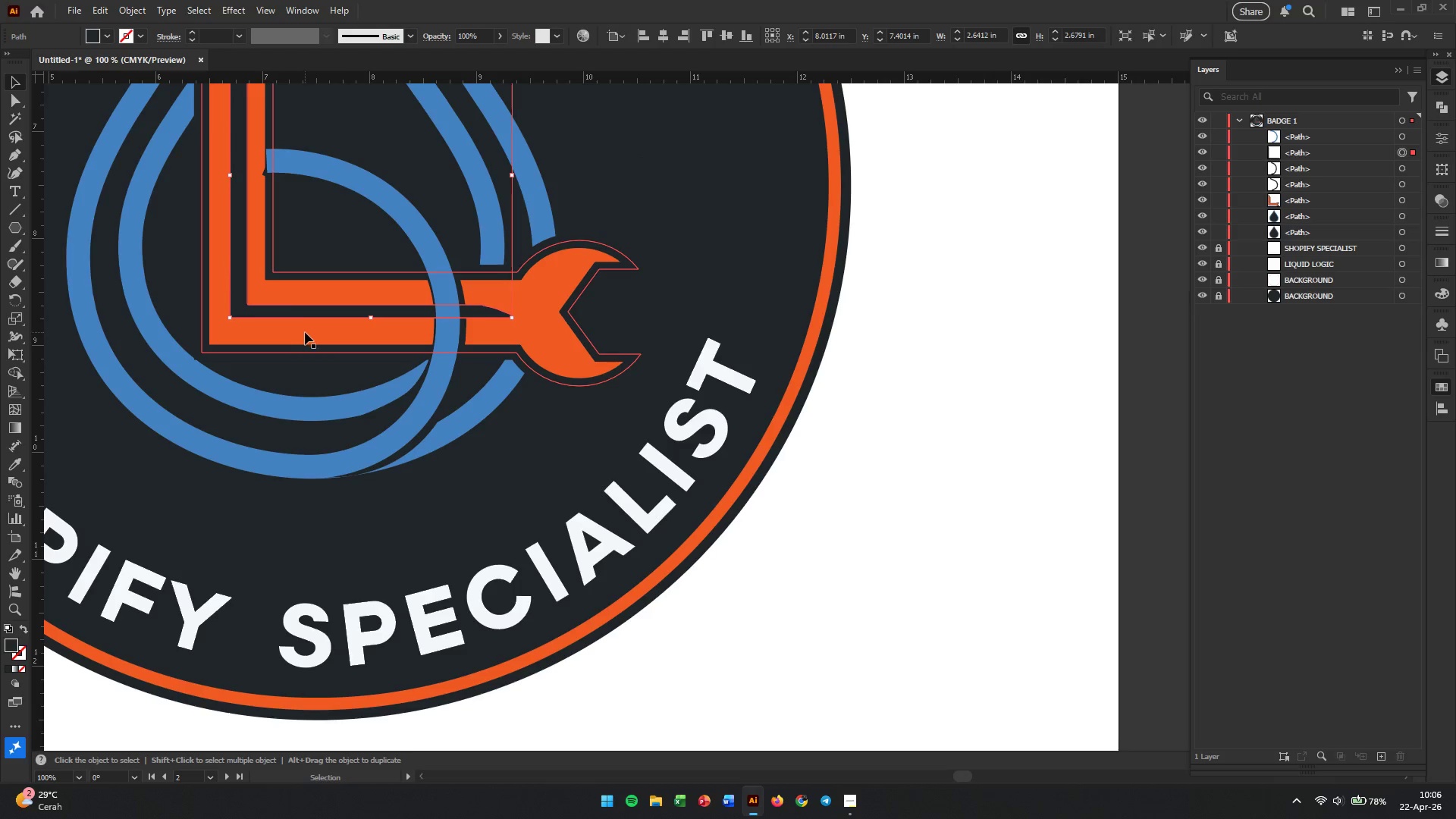 
hold_key(key=ShiftLeft, duration=0.52)
left_click([305, 332])
 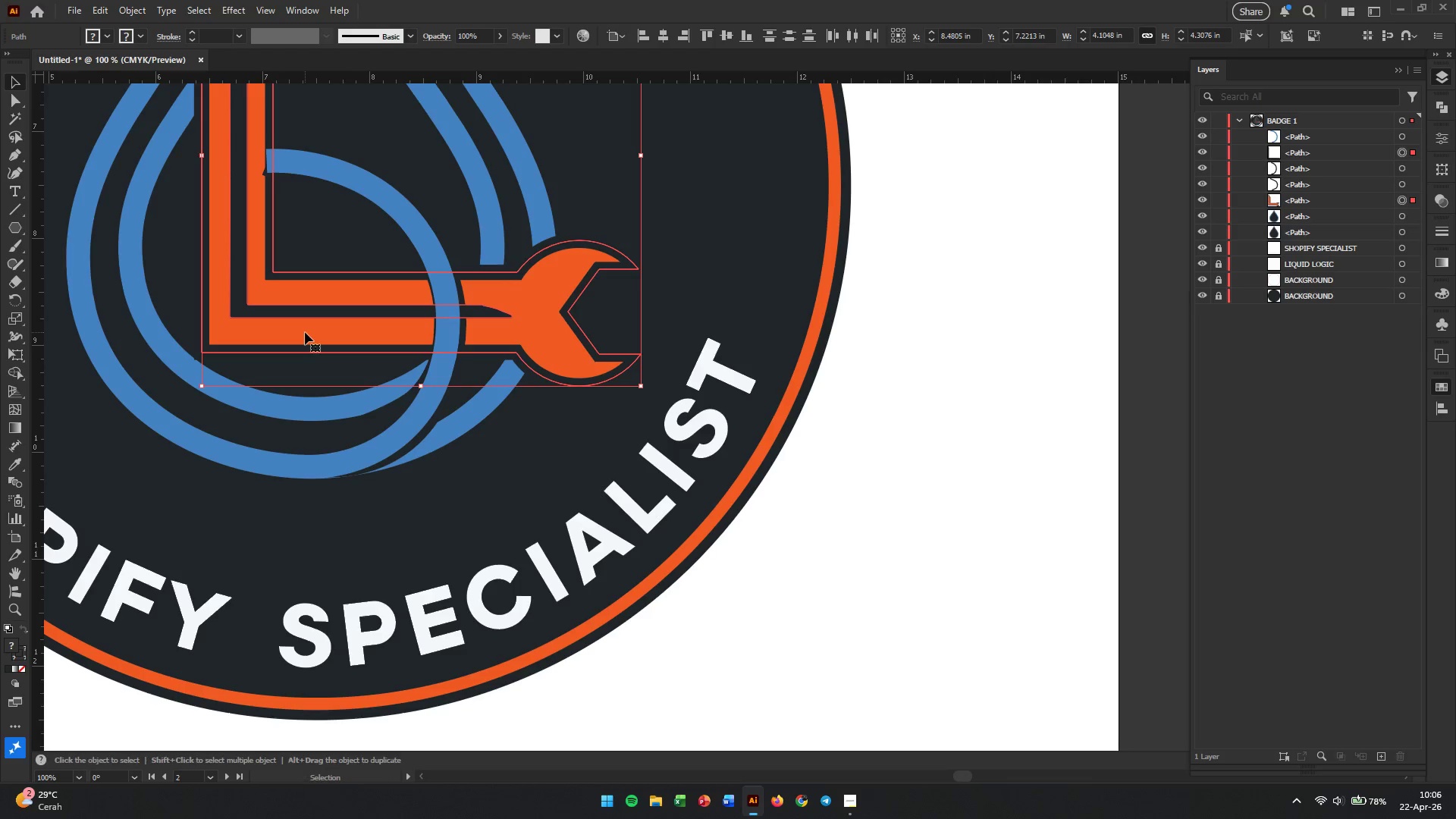 
key(Control+G)
 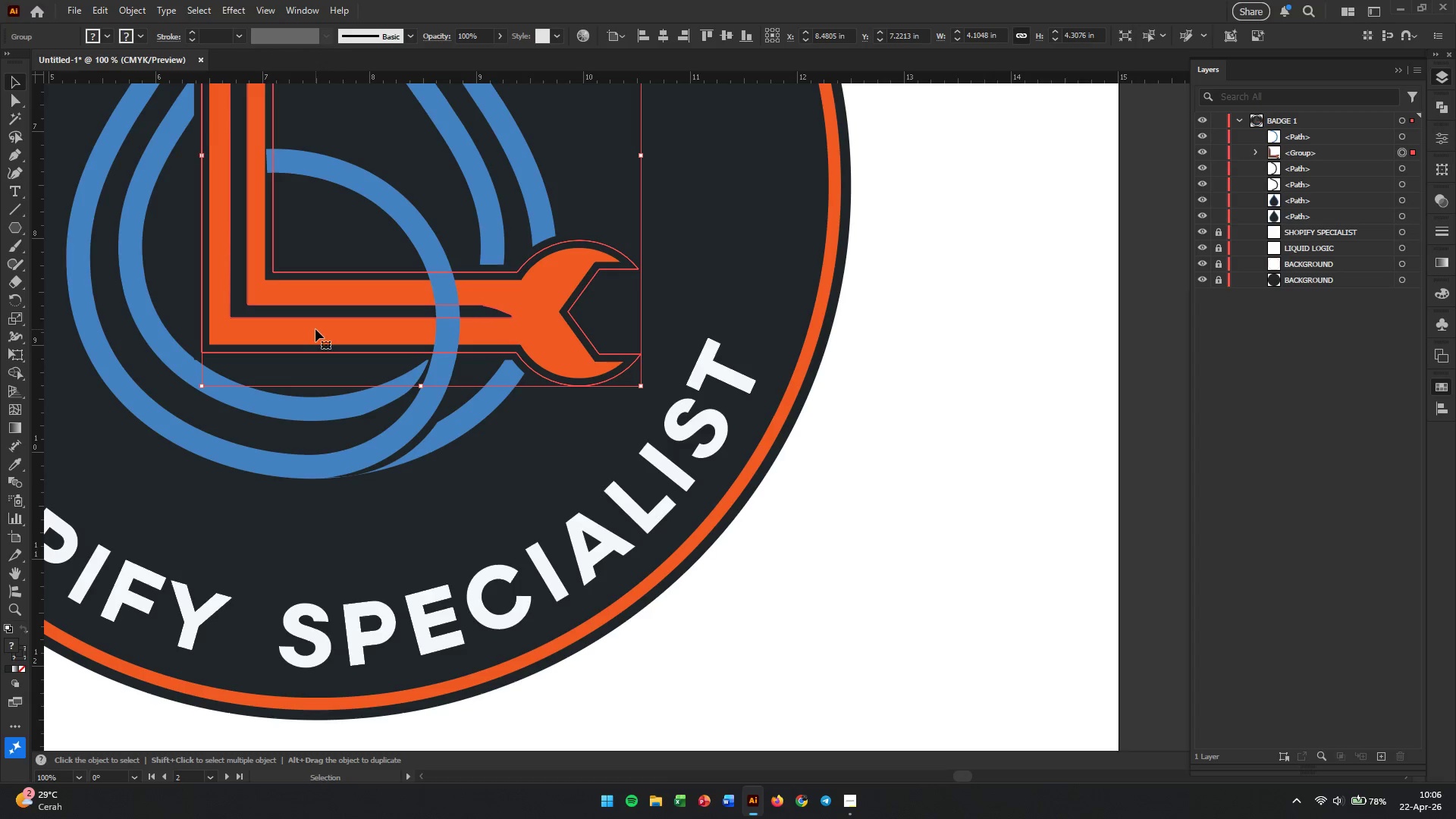 
hold_key(key=AltLeft, duration=0.45)
scroll: coordinate [320, 329], scroll_direction: down, amount: 1.0
 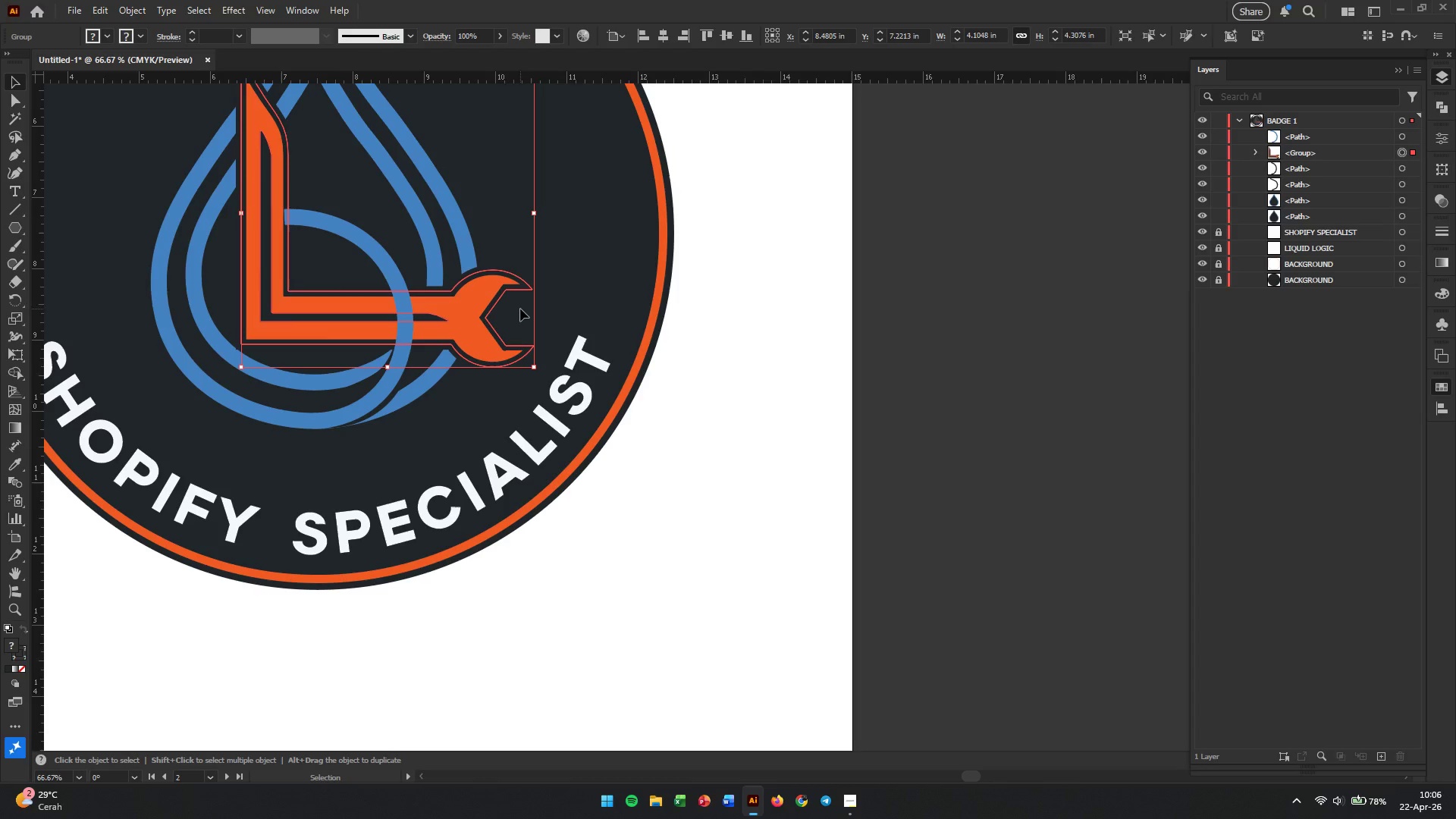 
key(Alt+AltLeft)
 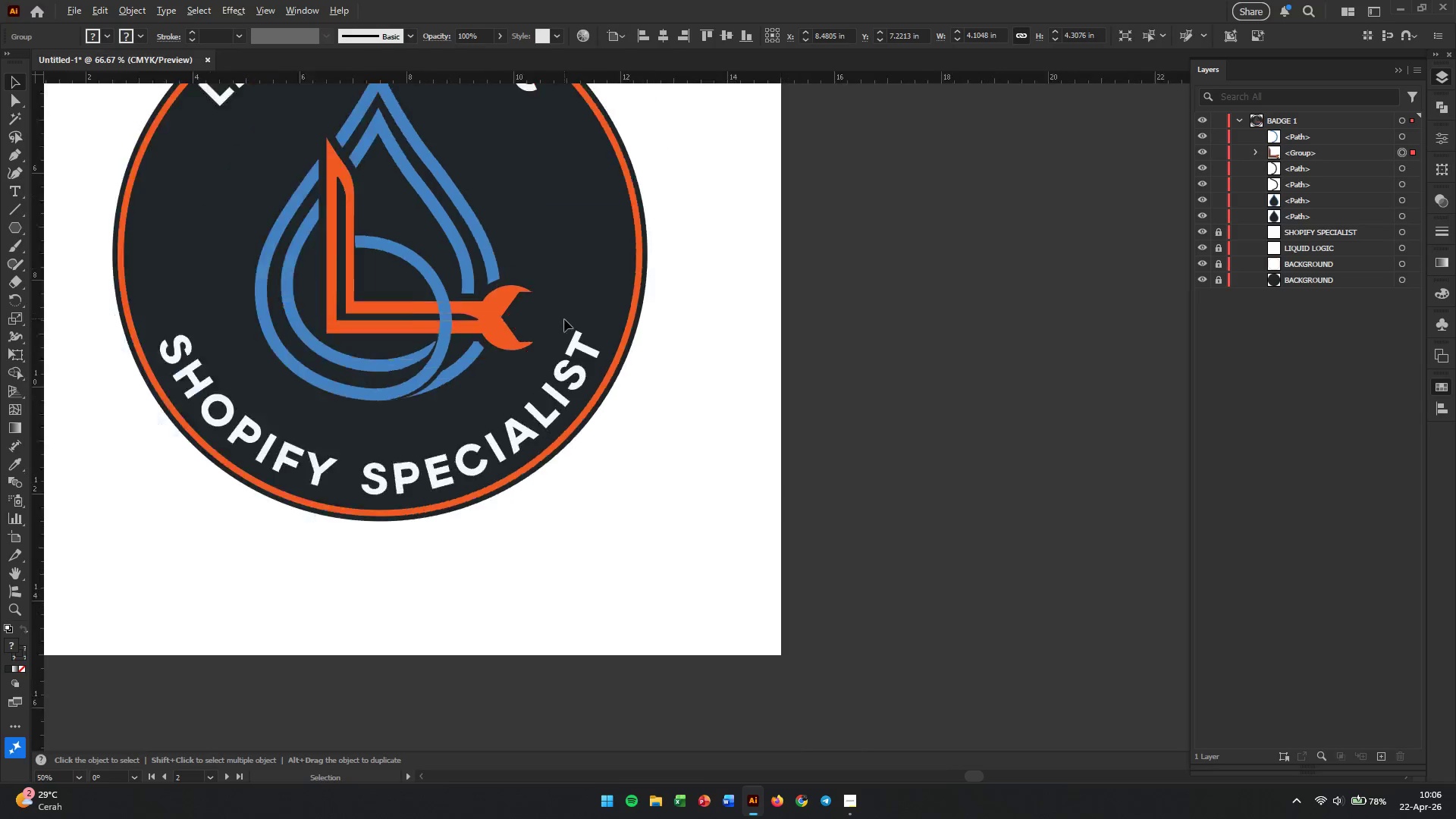 
scroll: coordinate [564, 321], scroll_direction: down, amount: 2.0
 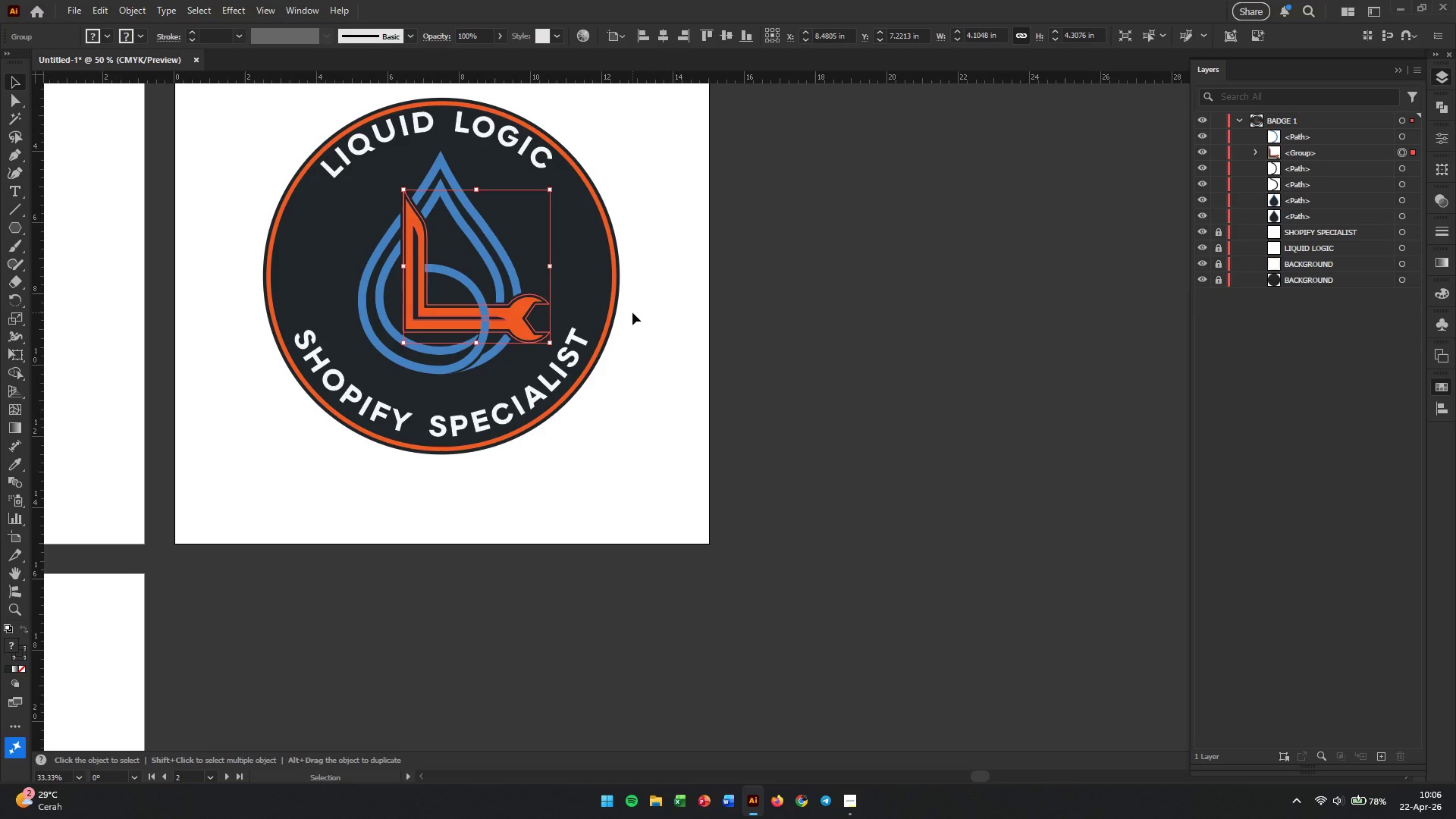 
left_click([632, 312])
 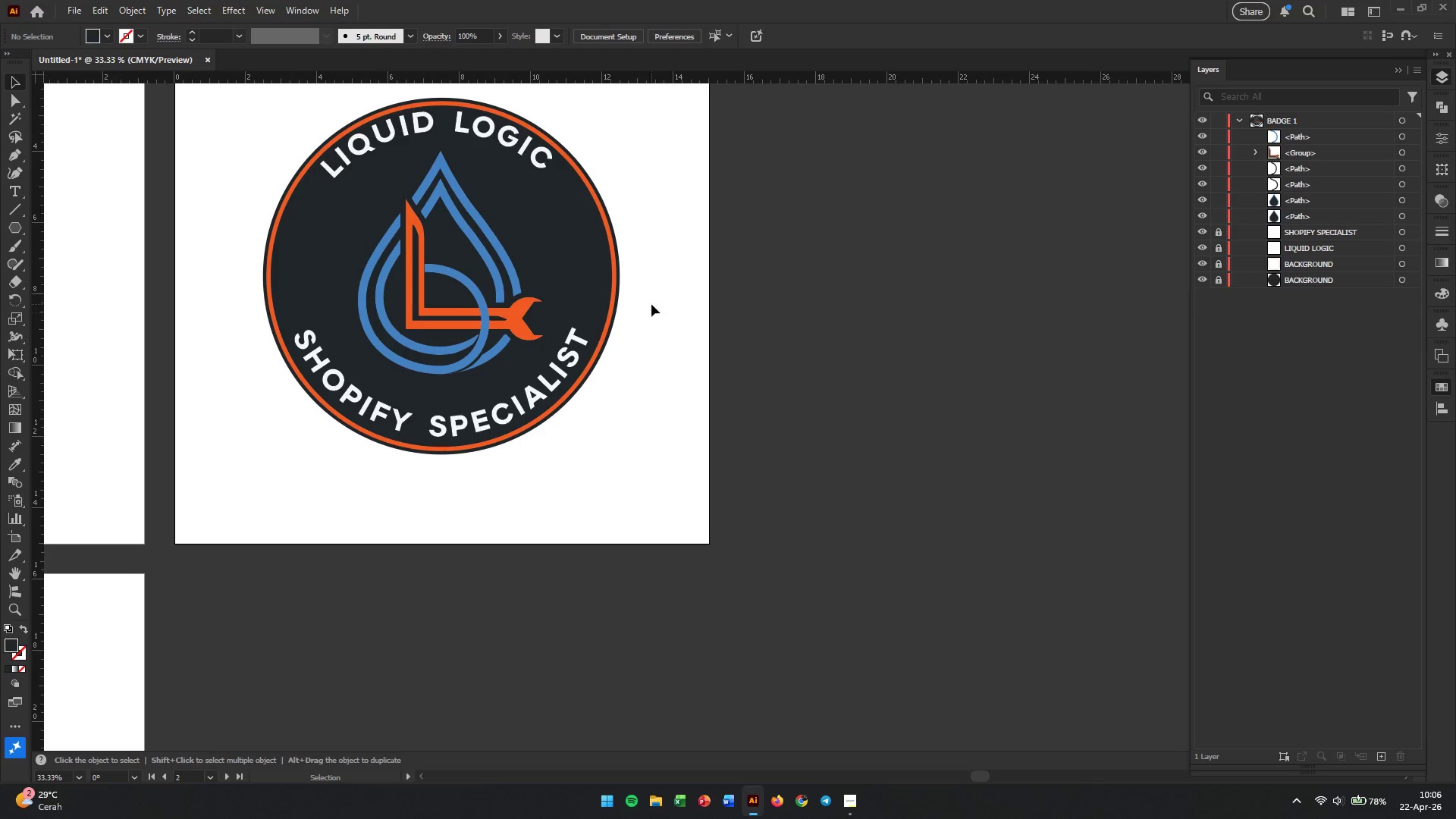 
wait(7.44)
 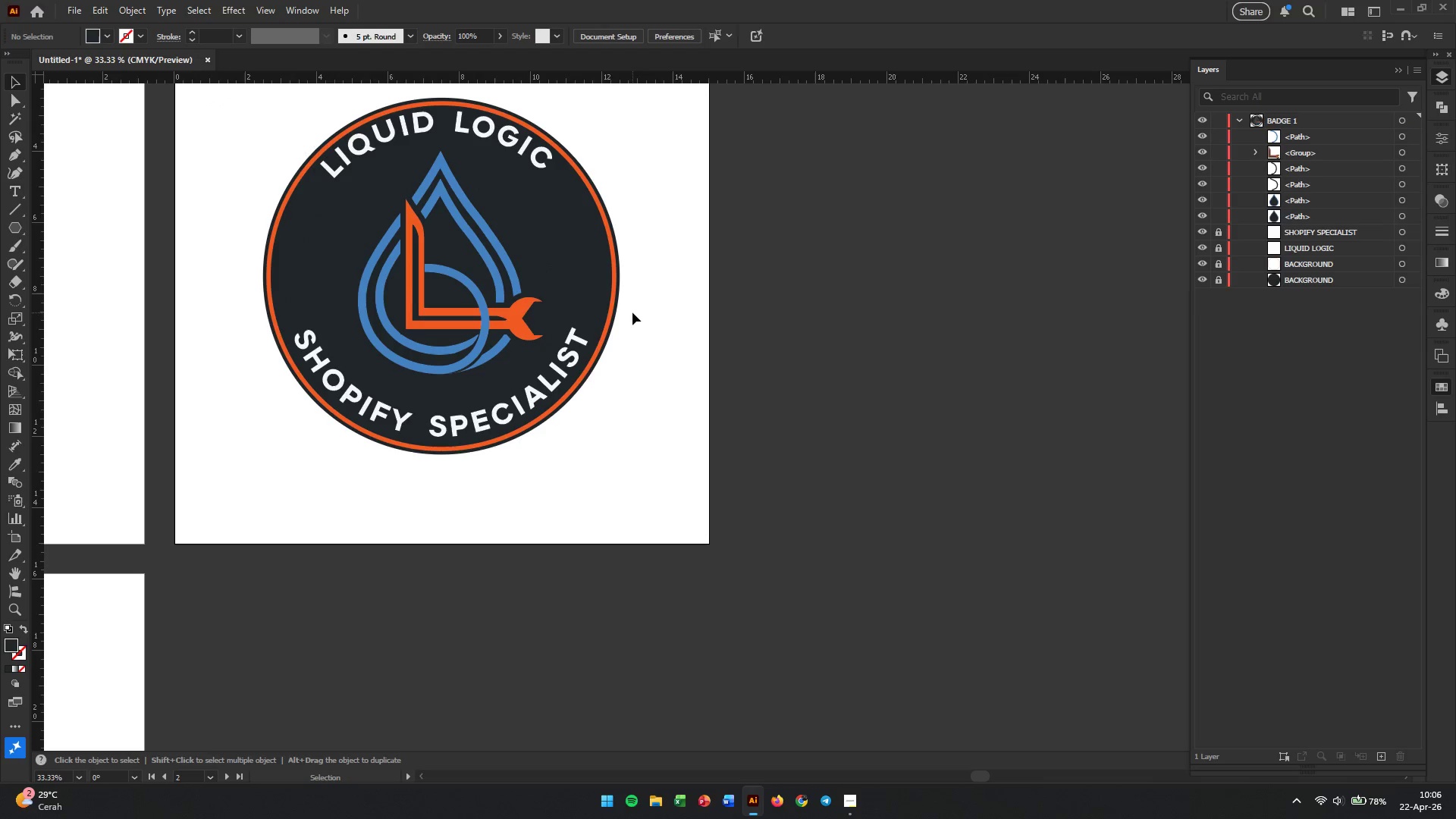 
left_click([525, 327])
 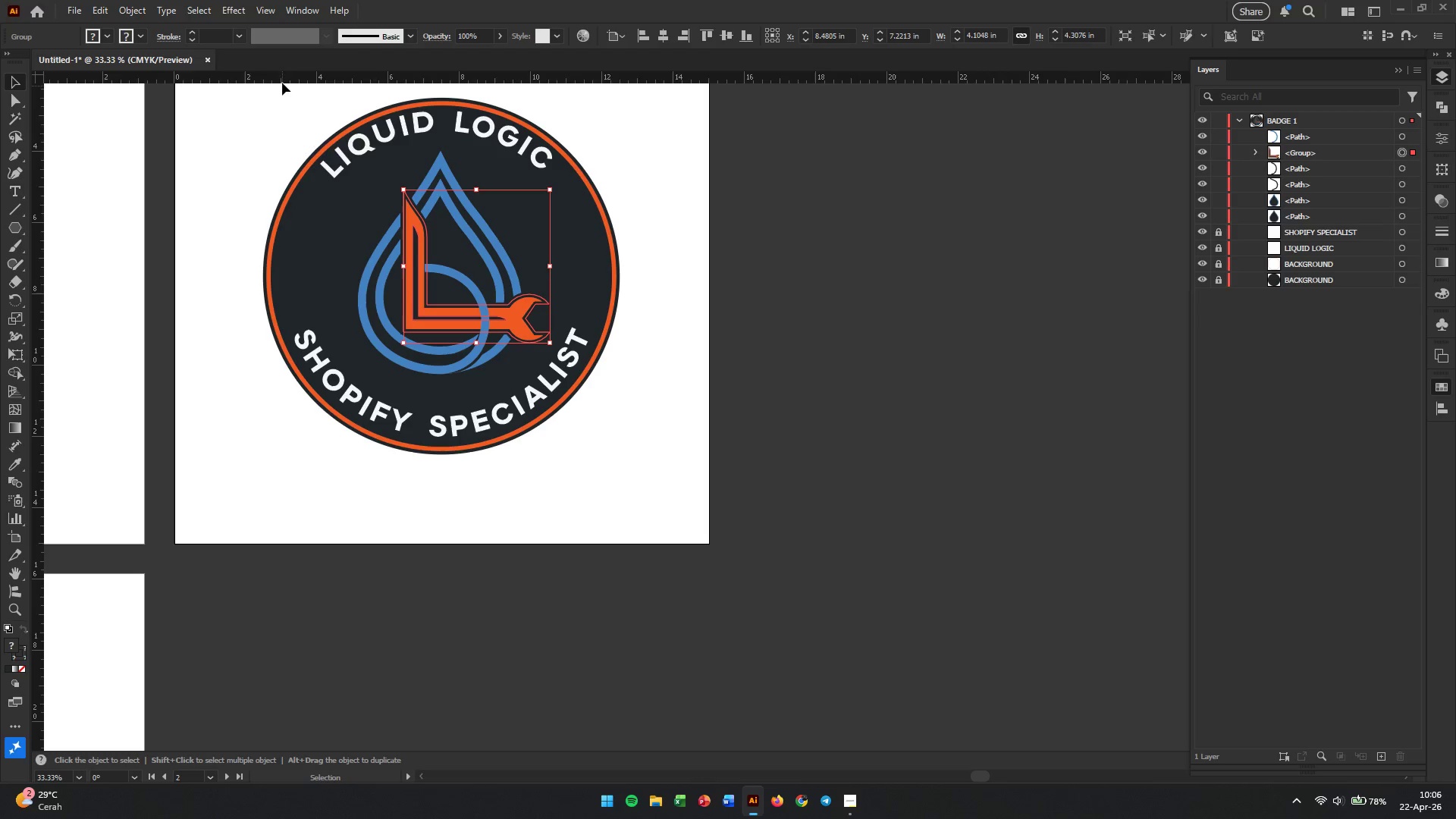 
hold_key(key=AltLeft, duration=0.48)
scroll: coordinate [487, 318], scroll_direction: up, amount: 3.0
 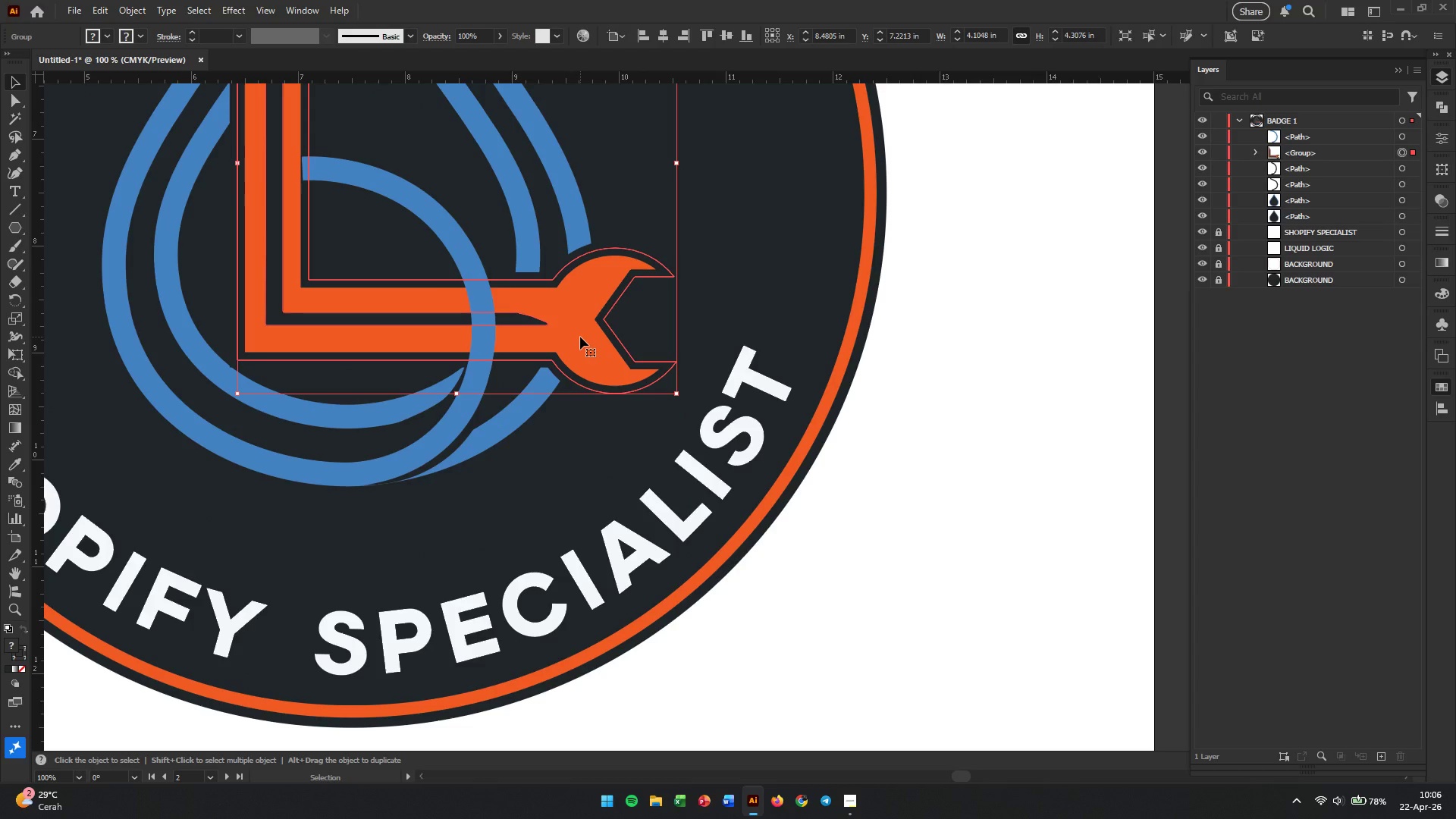 
right_click([580, 337])
 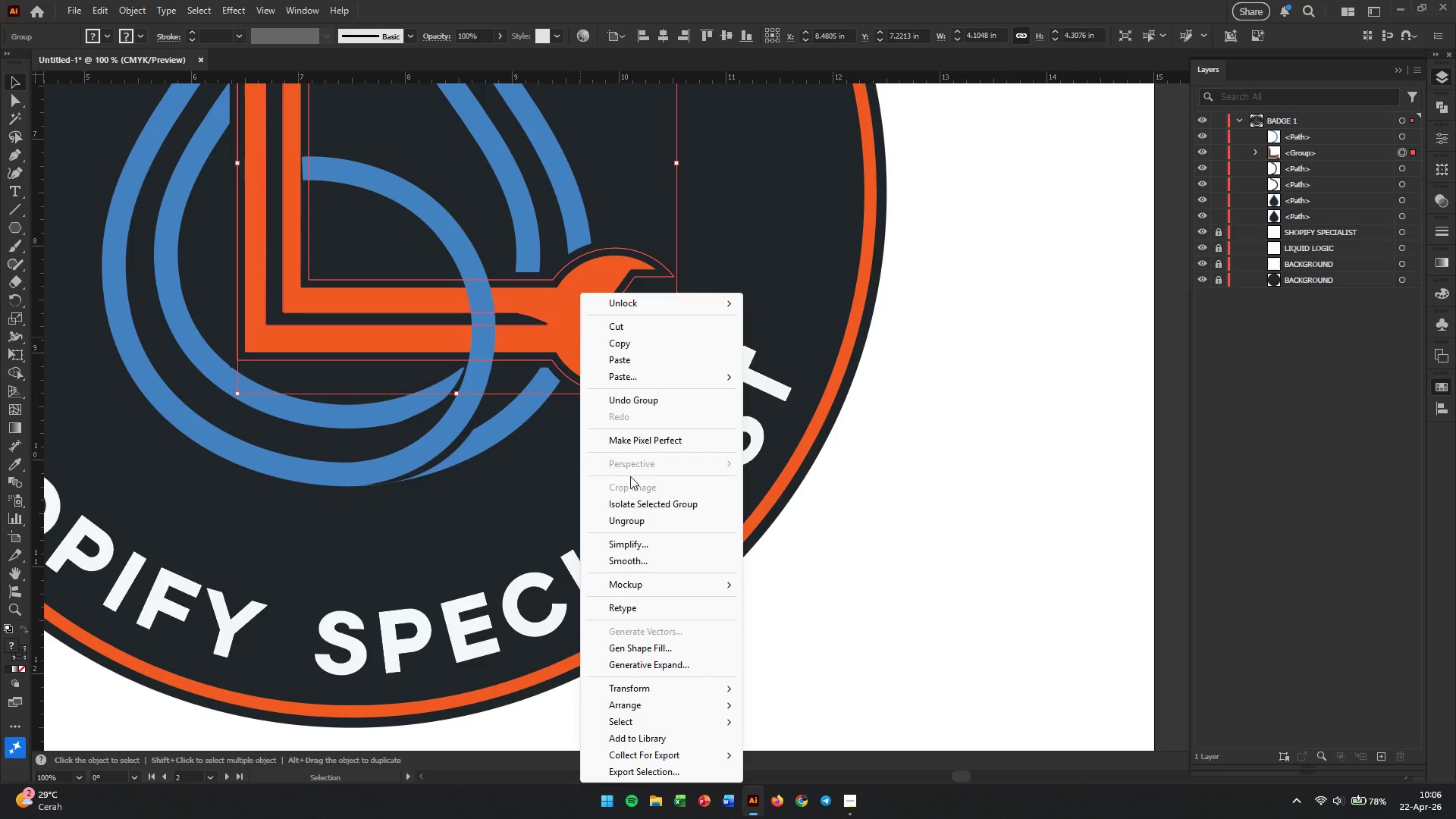 
left_click([634, 392])
 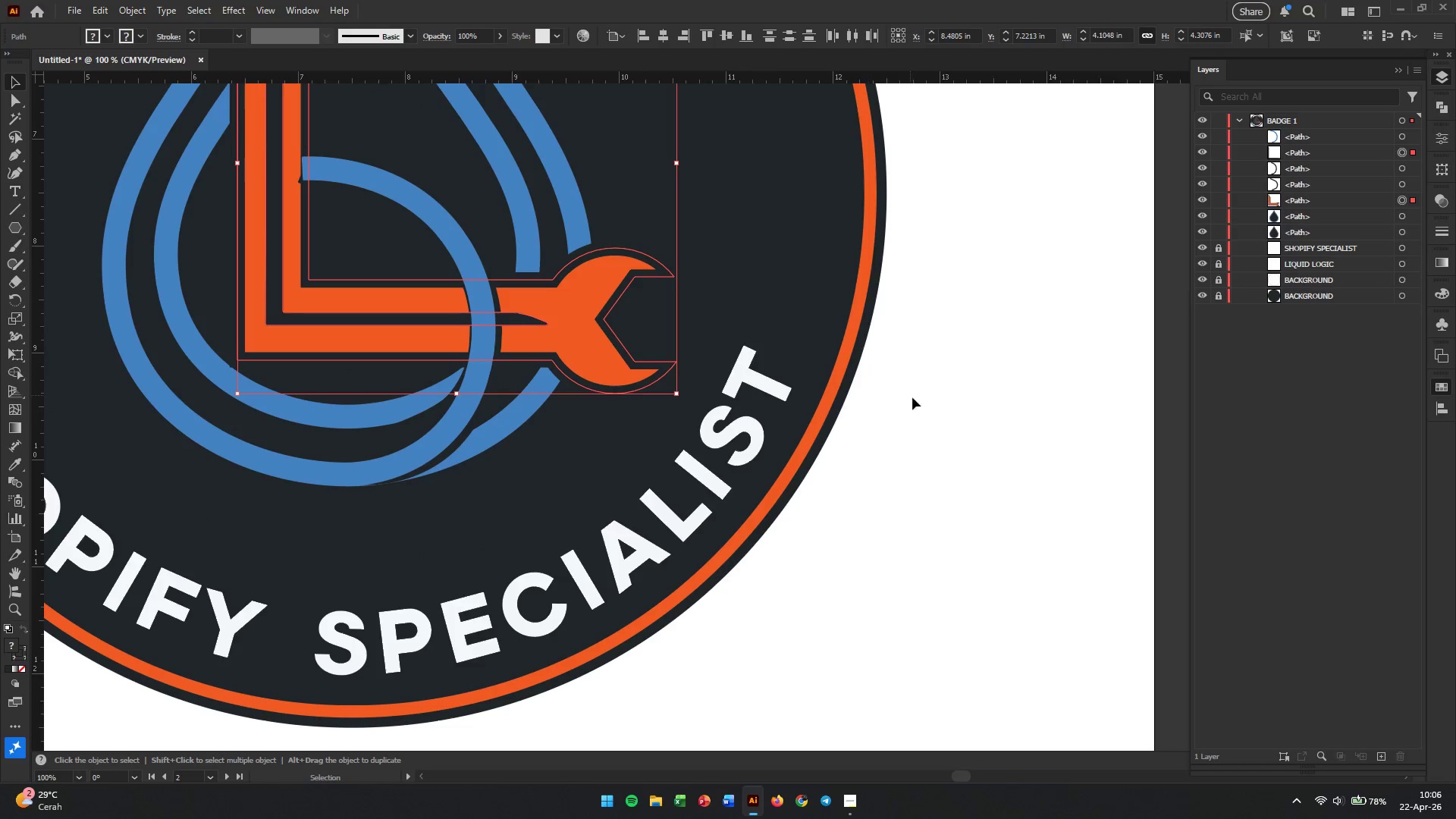 
left_click([934, 423])
 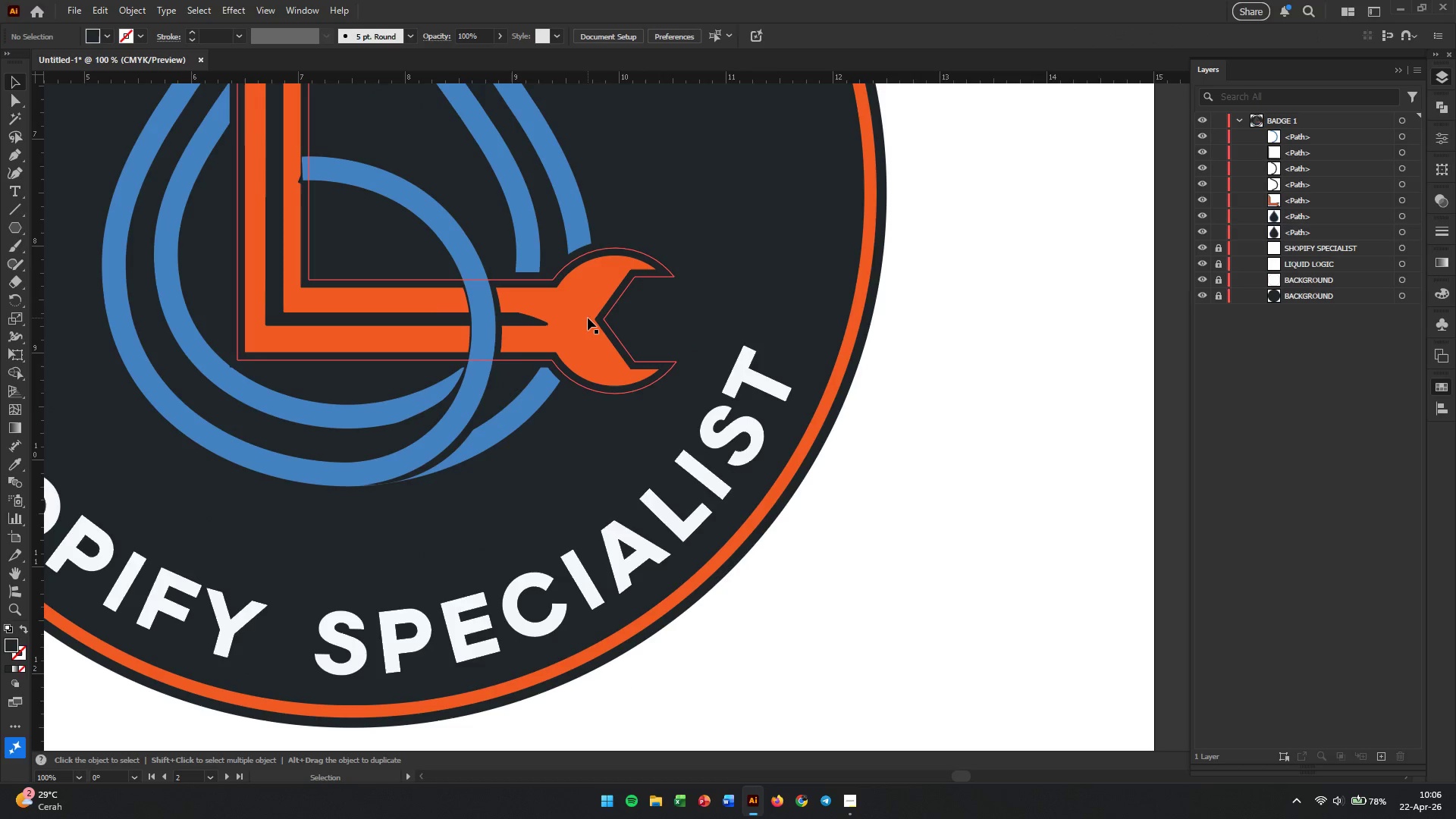 
left_click([588, 318])
 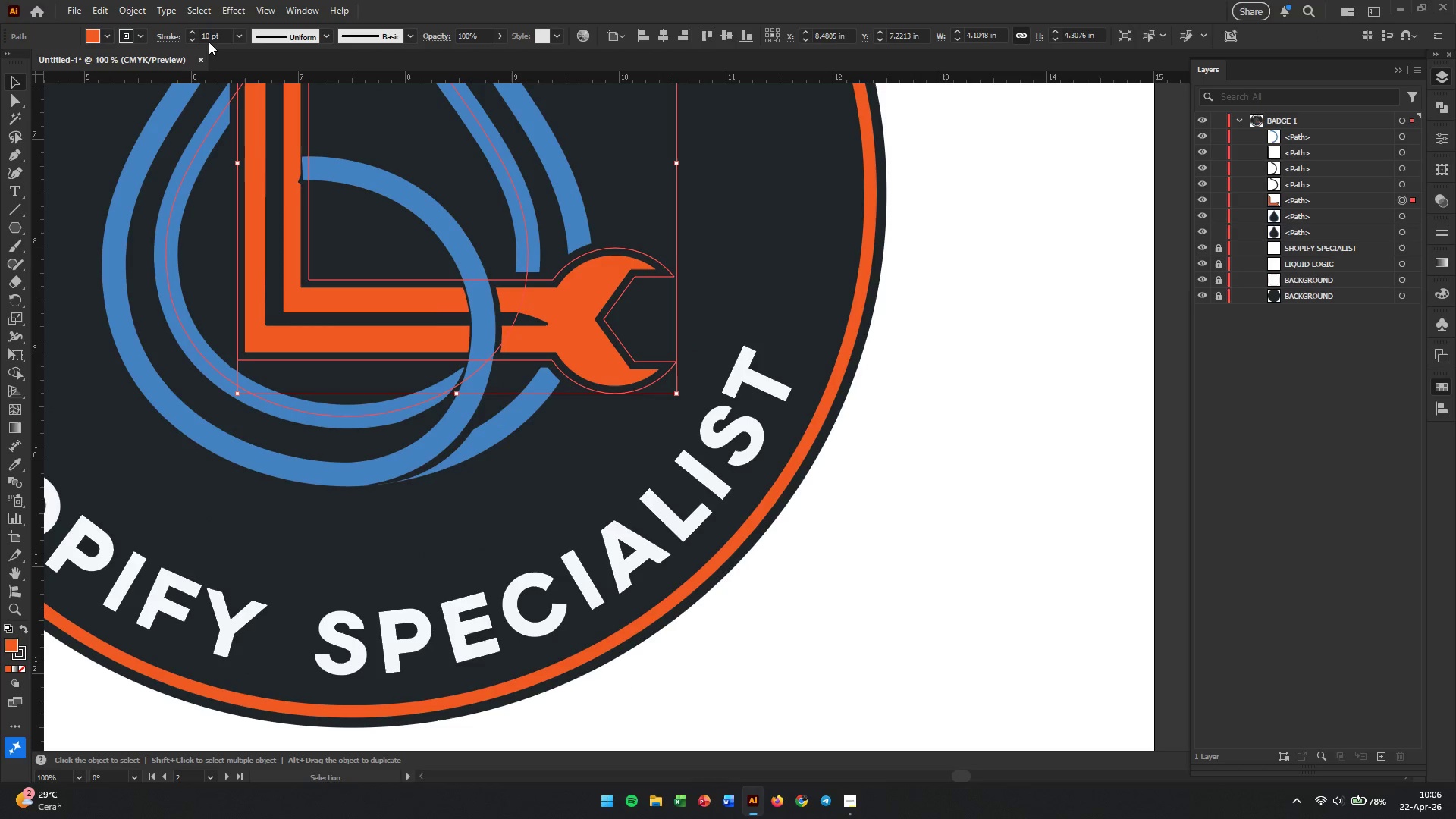 
double_click([209, 40])
 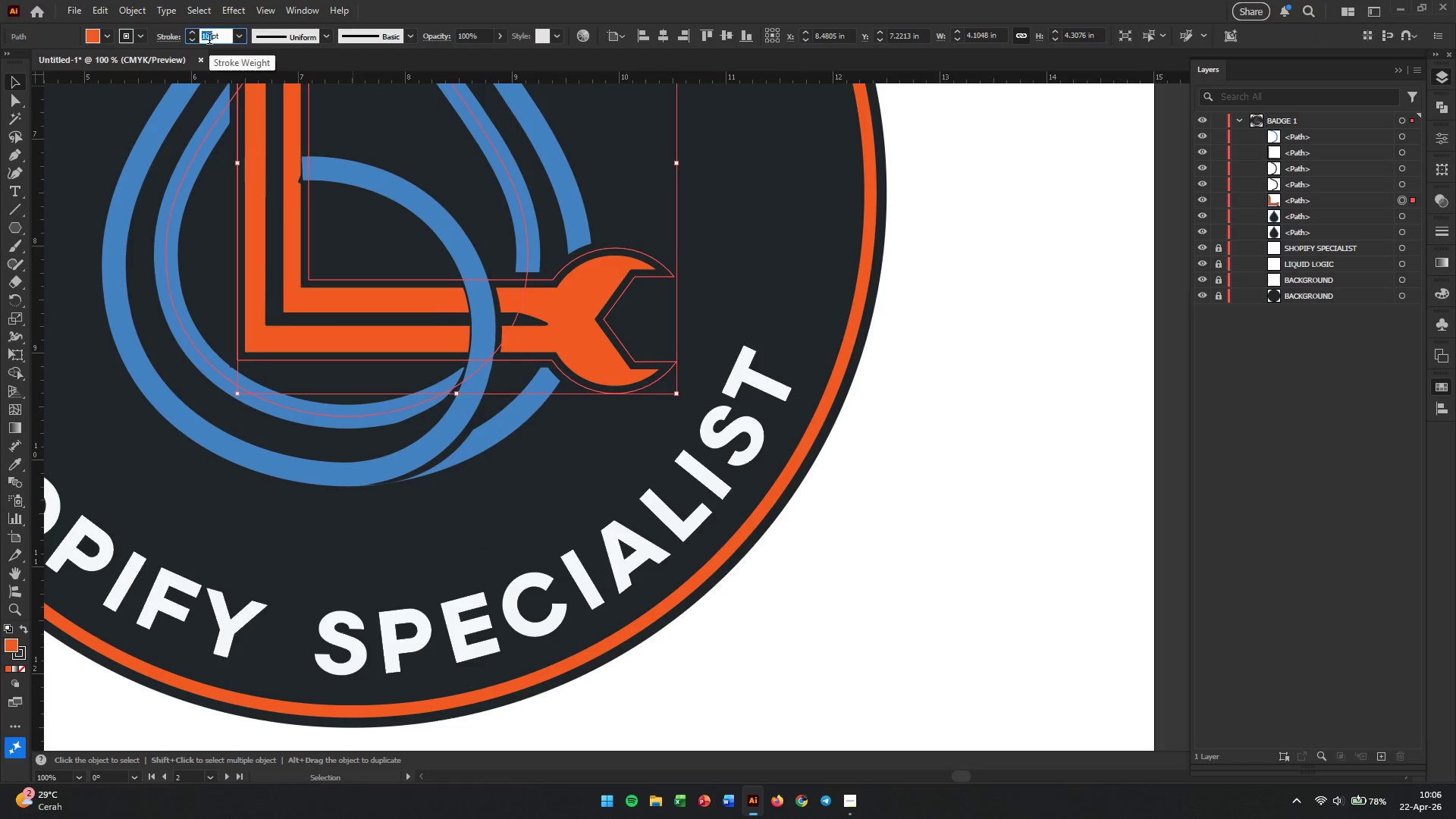 
key(Numpad8)
 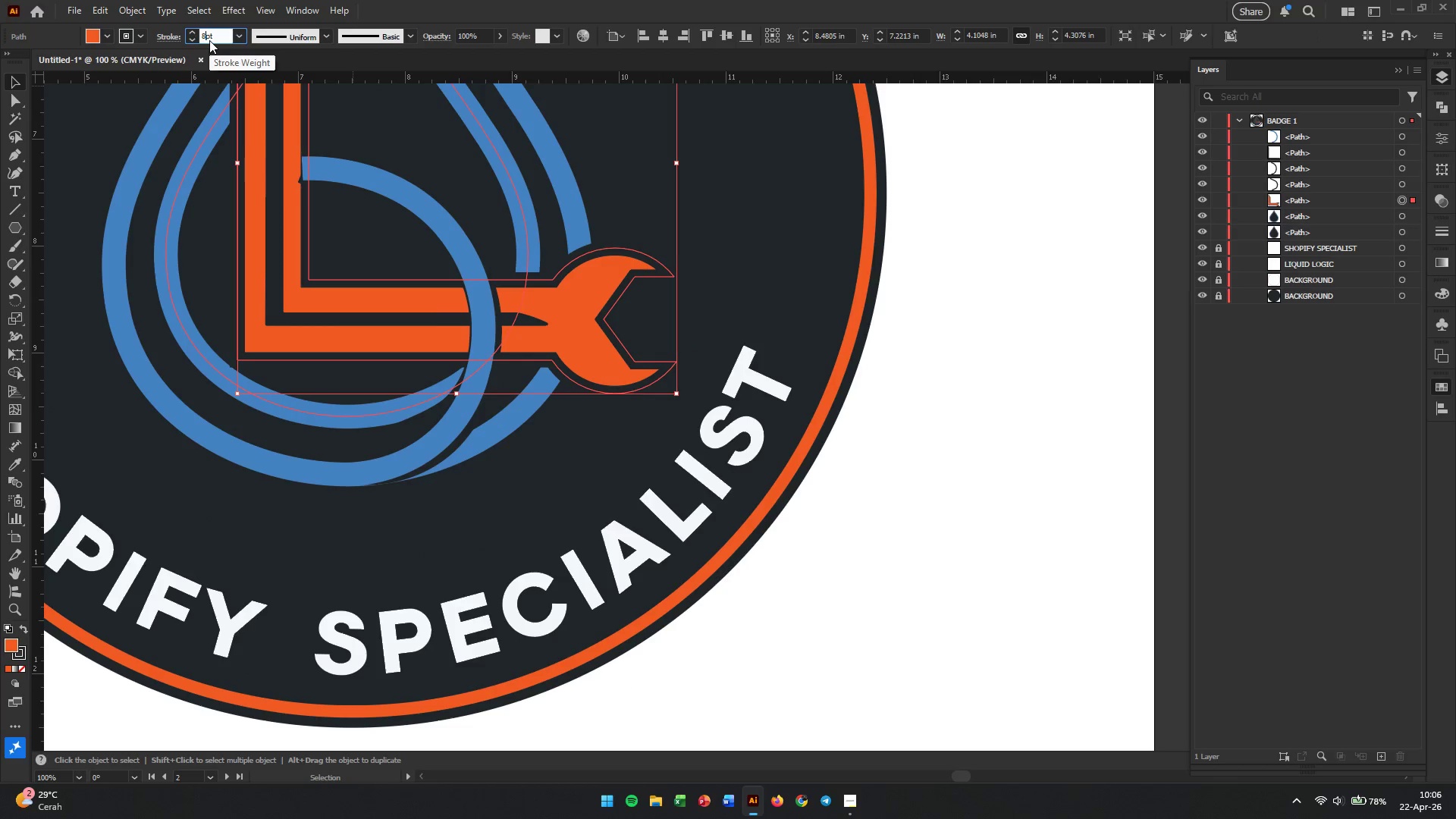 
key(Enter)
 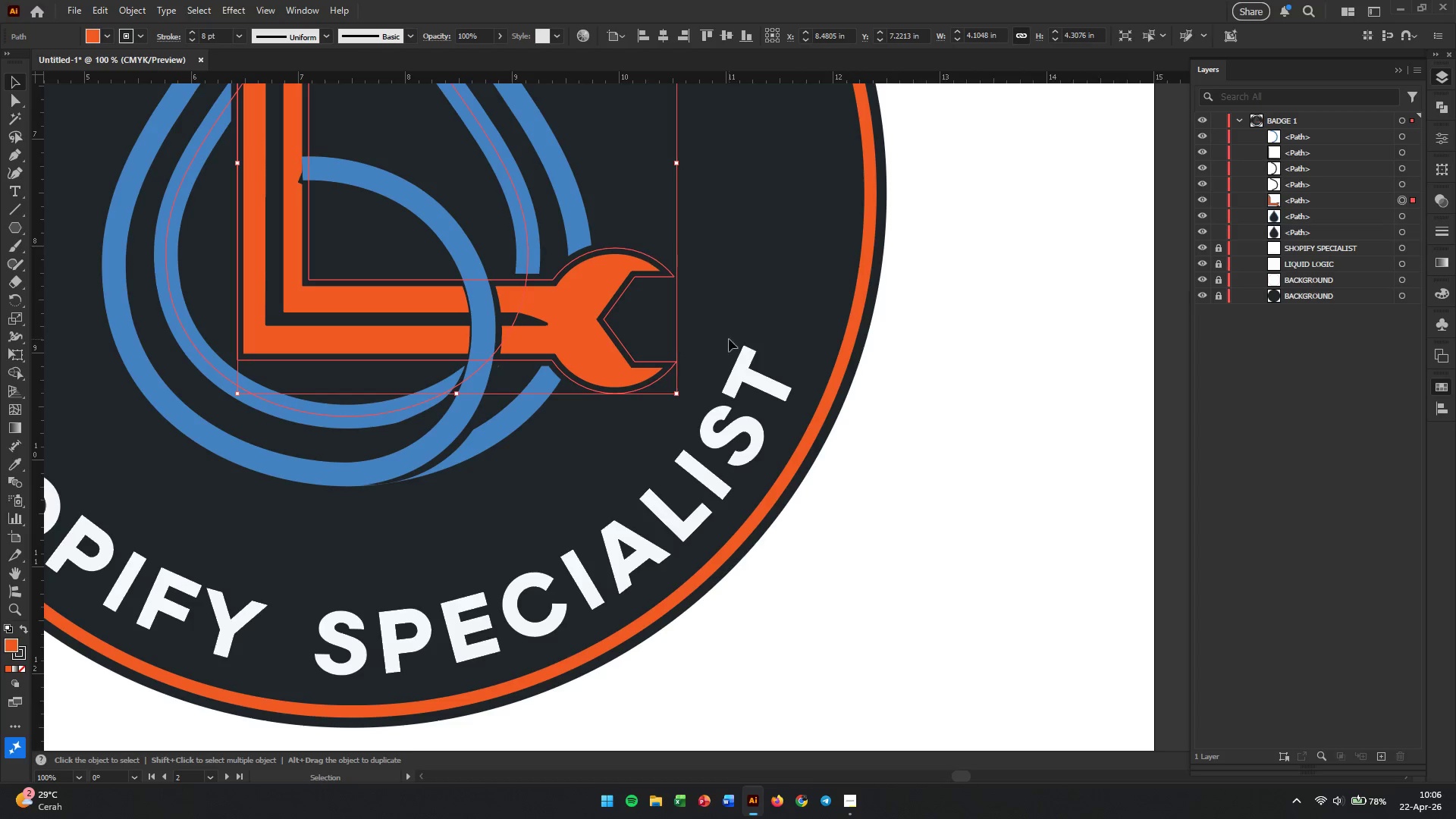 
left_click([879, 566])
 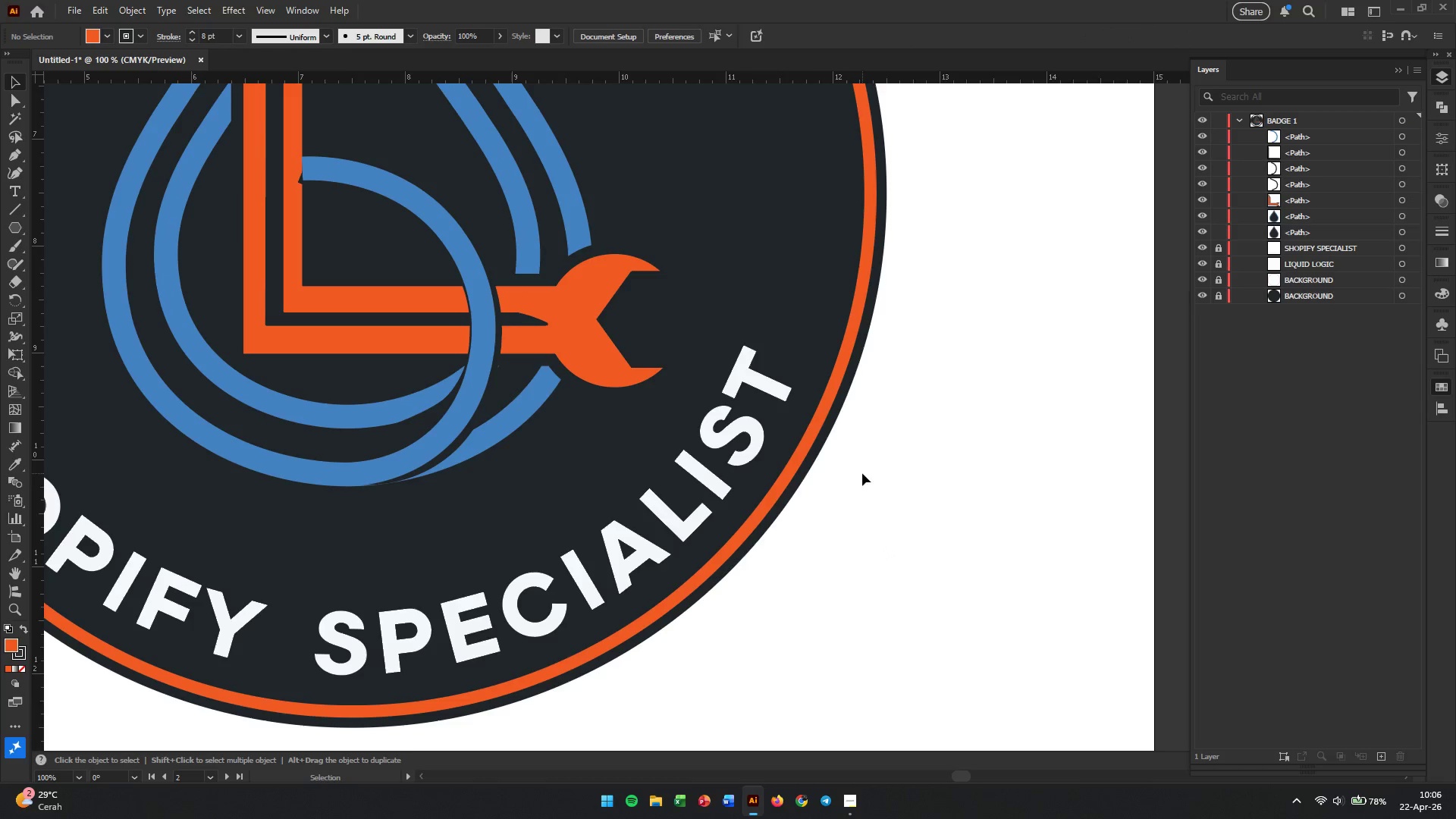 
hold_key(key=AltLeft, duration=0.92)
scroll: coordinate [577, 332], scroll_direction: down, amount: 2.0
 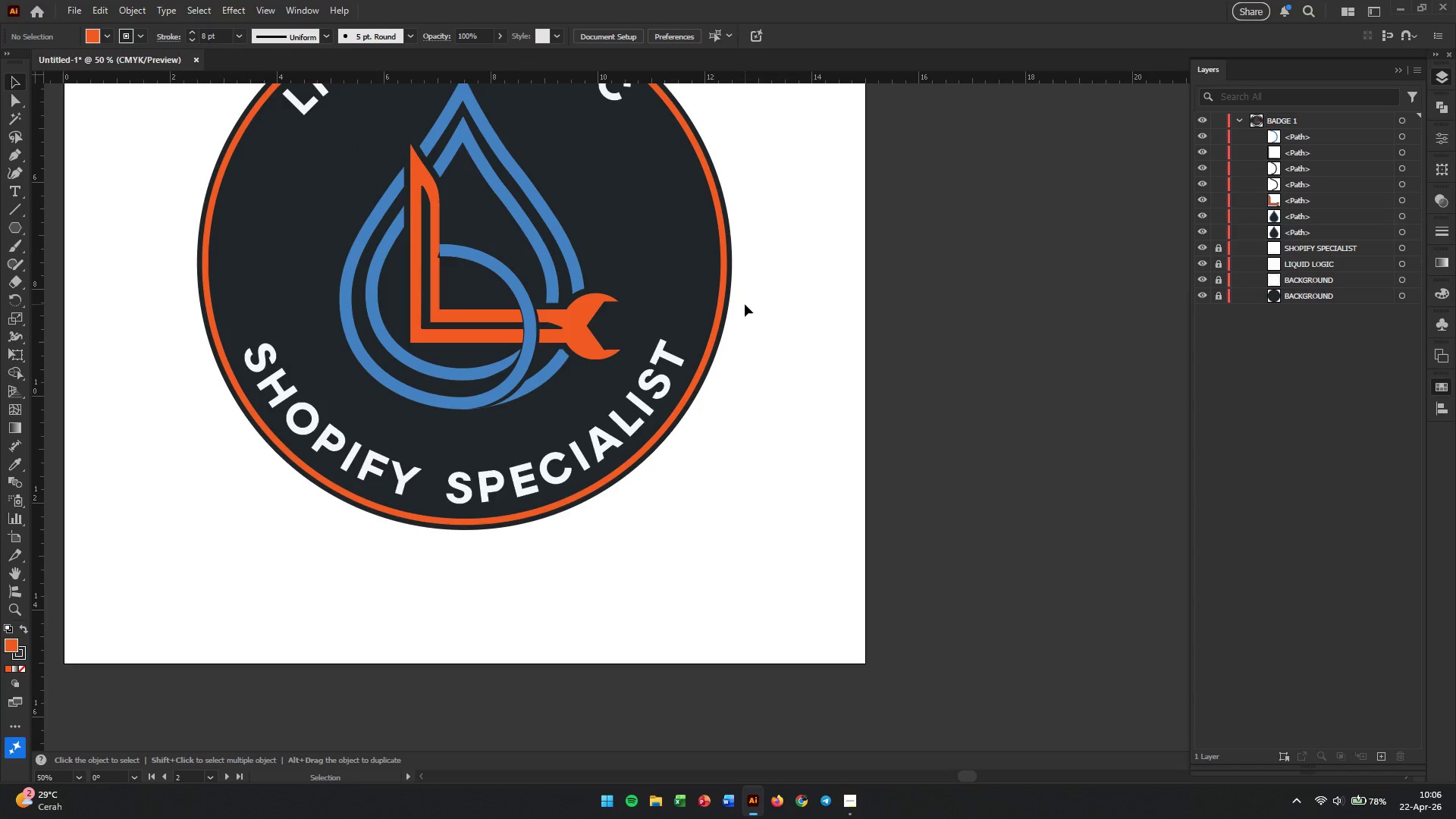 
left_click([759, 306])
 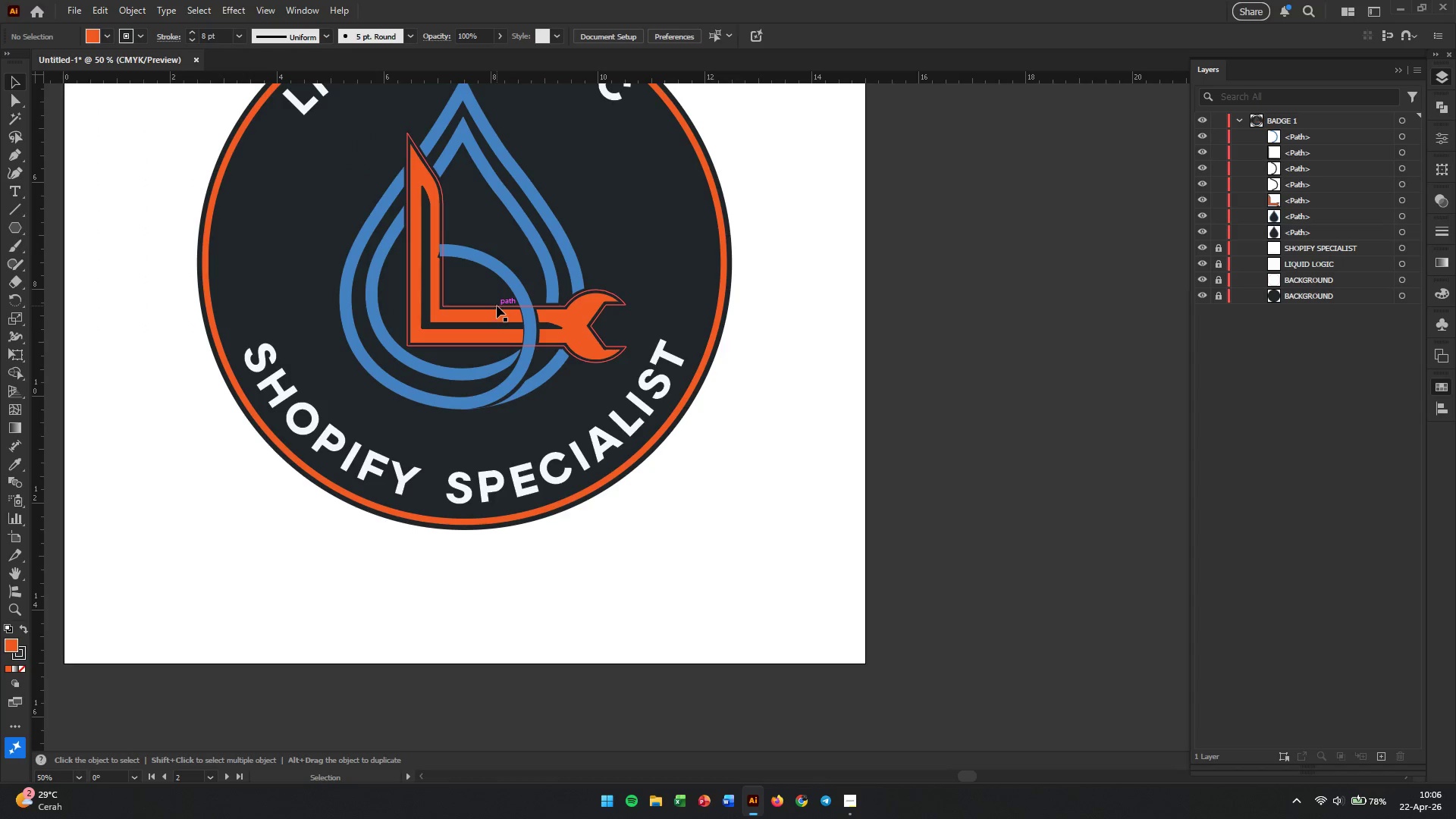 
wait(6.52)
 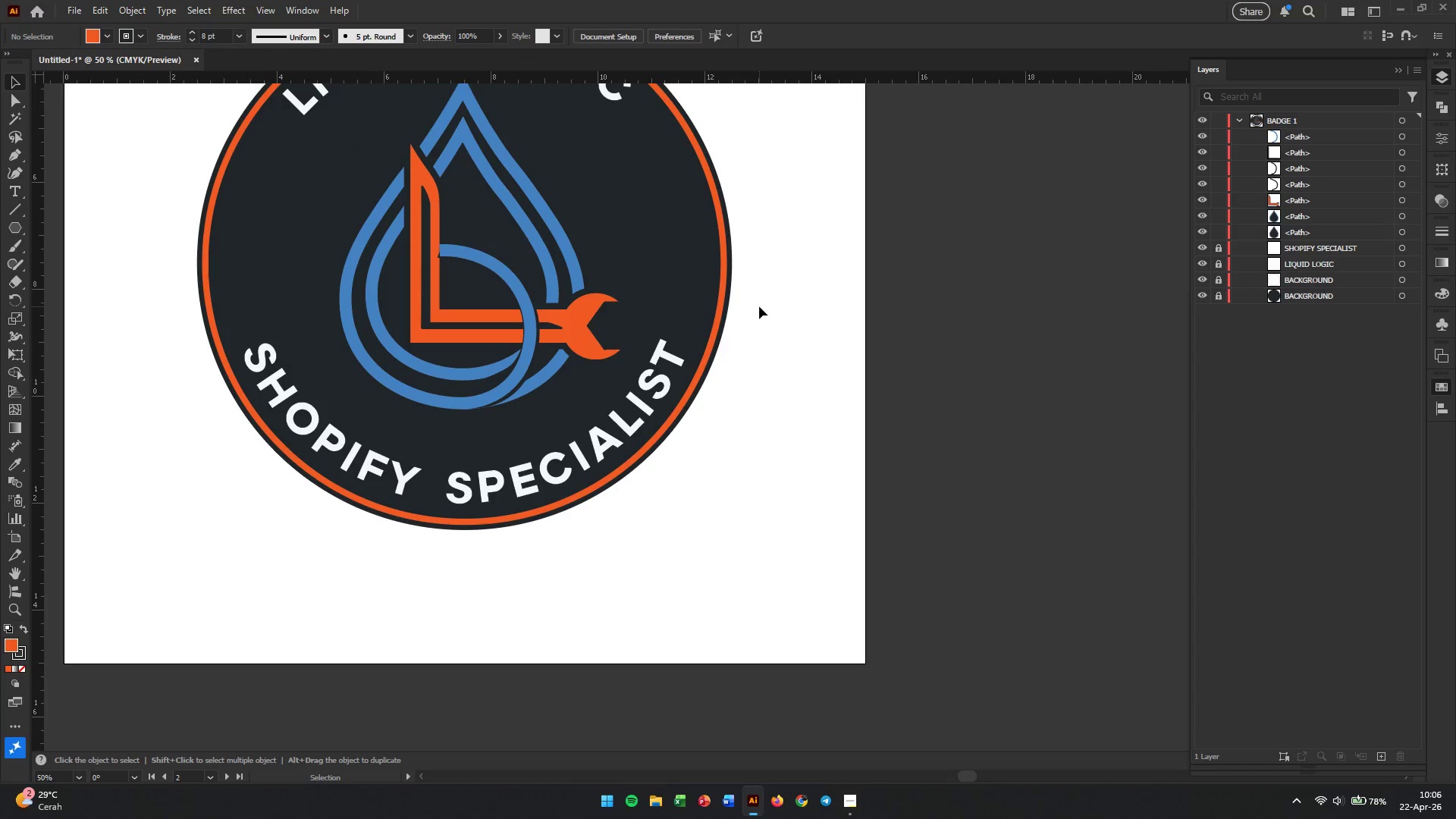 
hold_key(key=AltLeft, duration=0.41)
scroll: coordinate [432, 318], scroll_direction: up, amount: 2.0
 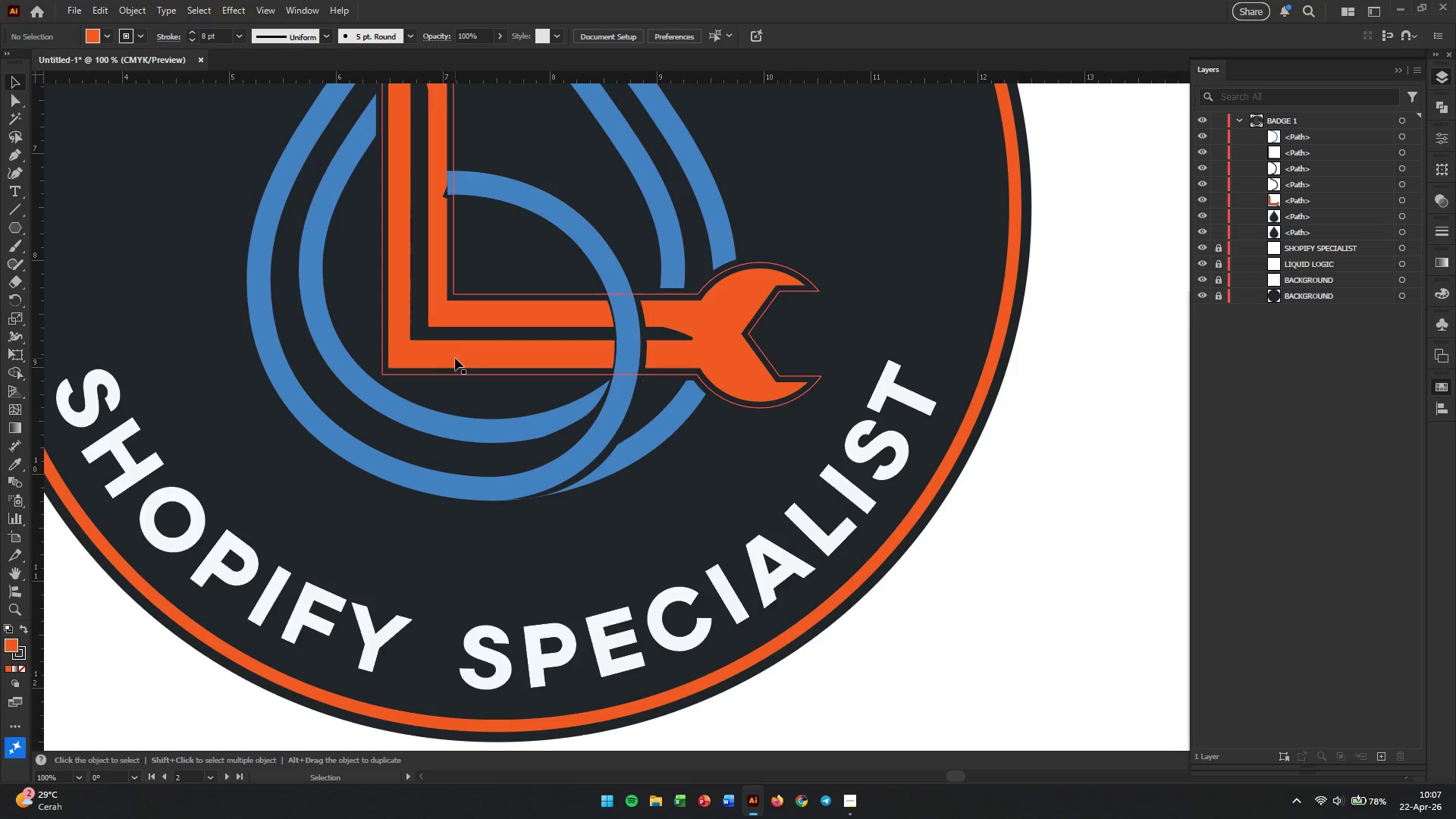 
left_click([454, 351])
 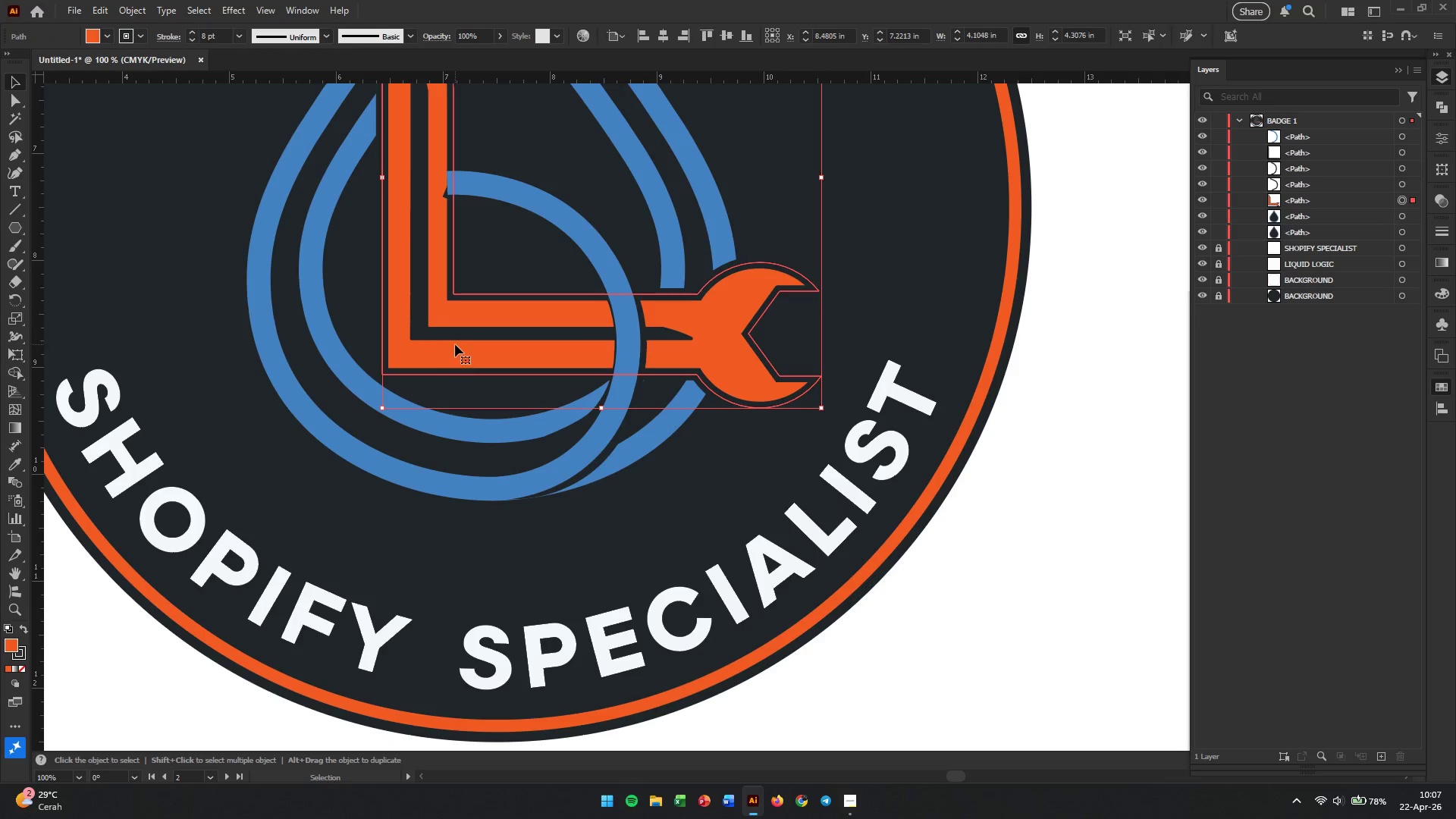 
hold_key(key=ShiftLeft, duration=1.89)
left_click([456, 336])
 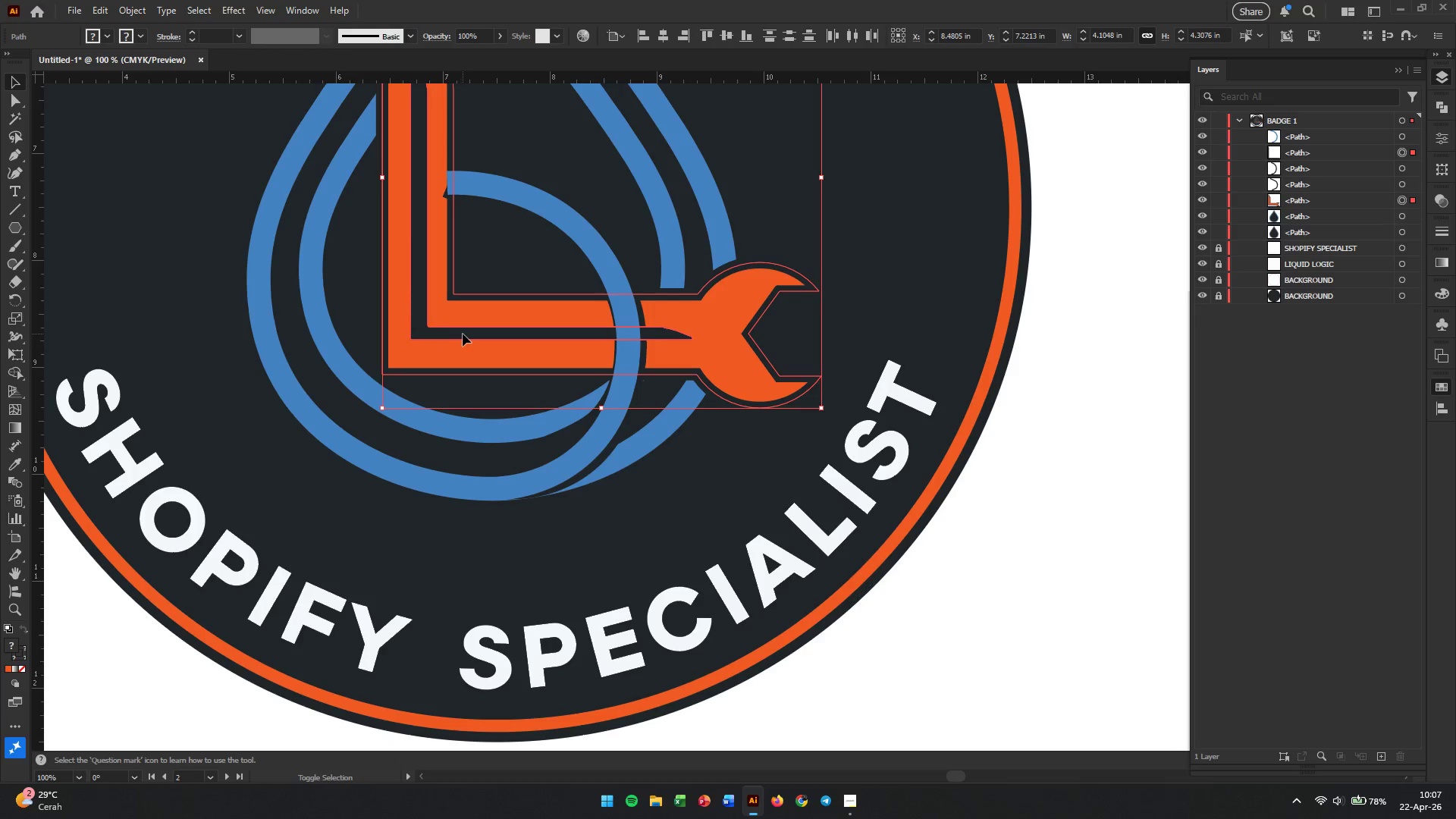 
left_click([468, 334])
 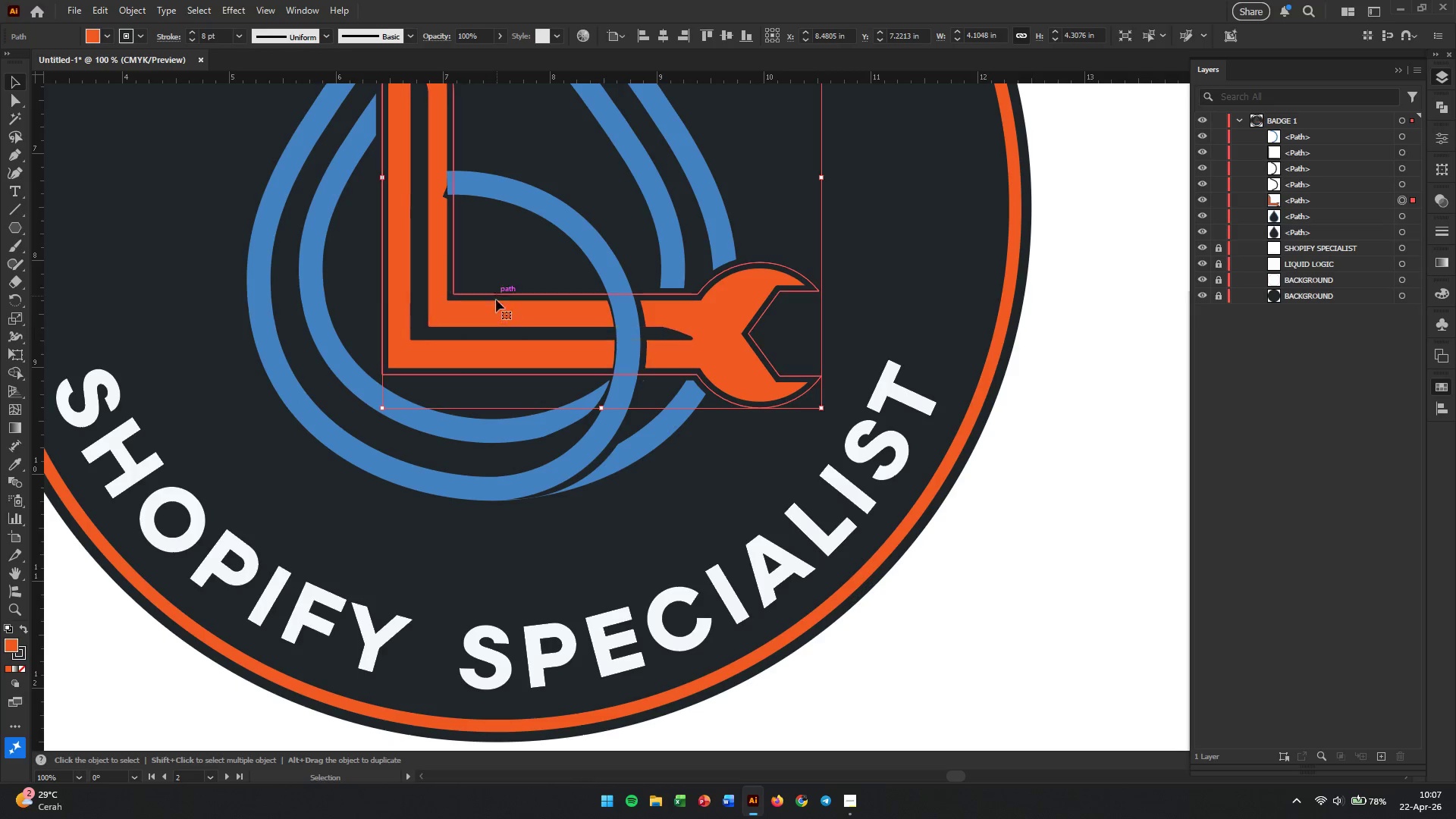 
left_click([493, 315])
 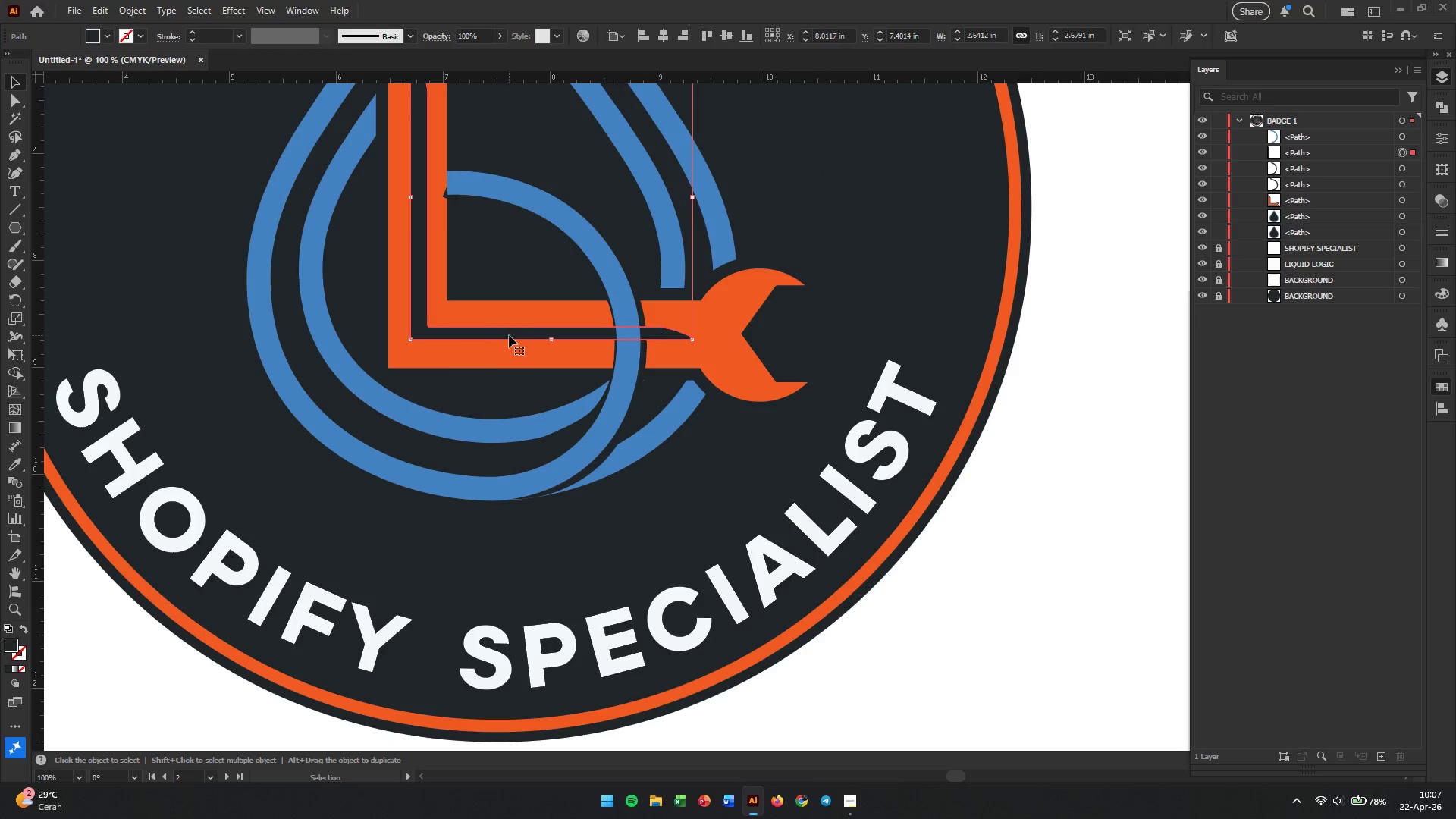 
hold_key(key=ShiftLeft, duration=0.88)
left_click([509, 351])
 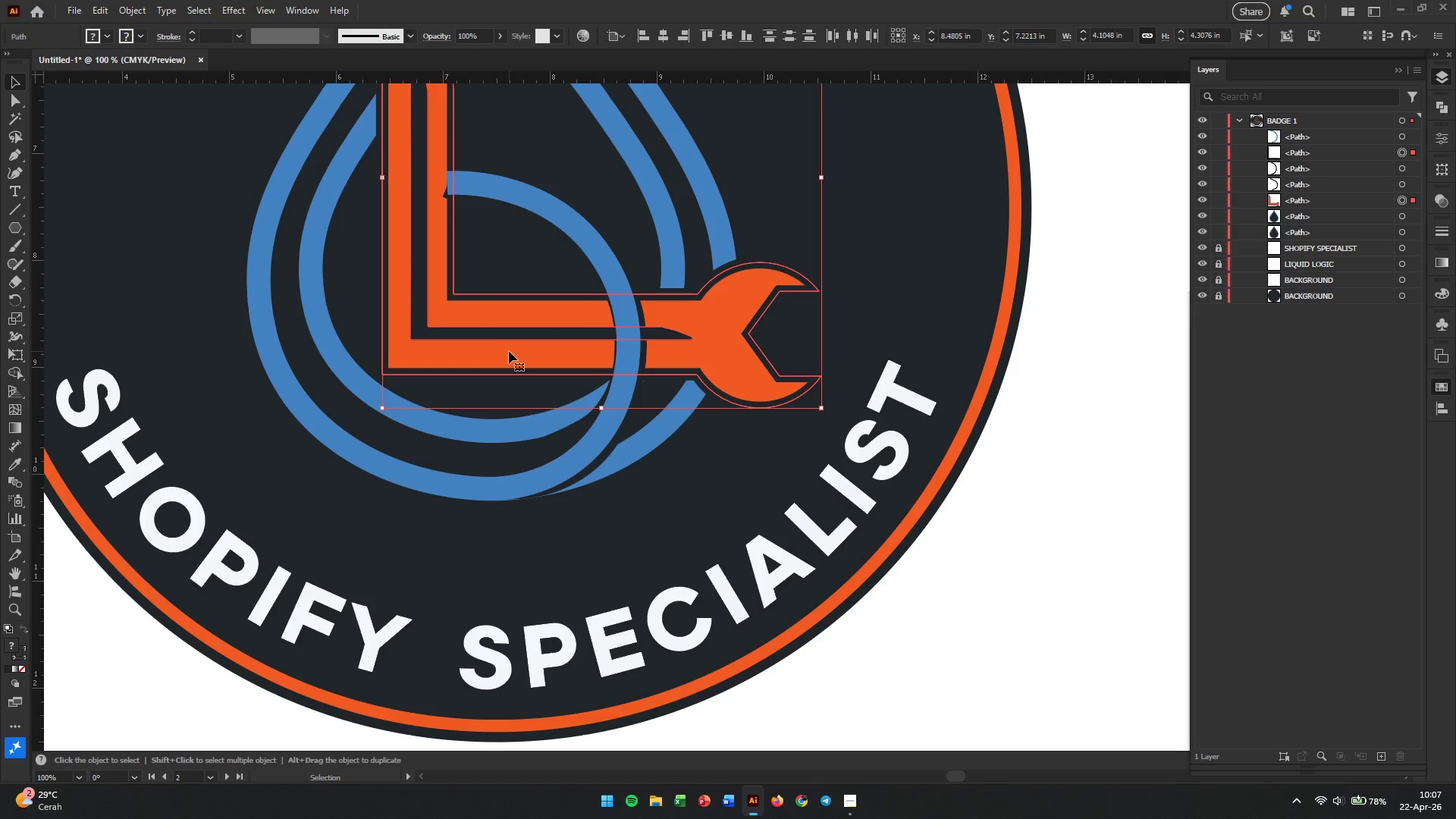 
hold_key(key=ControlLeft, duration=0.33)
 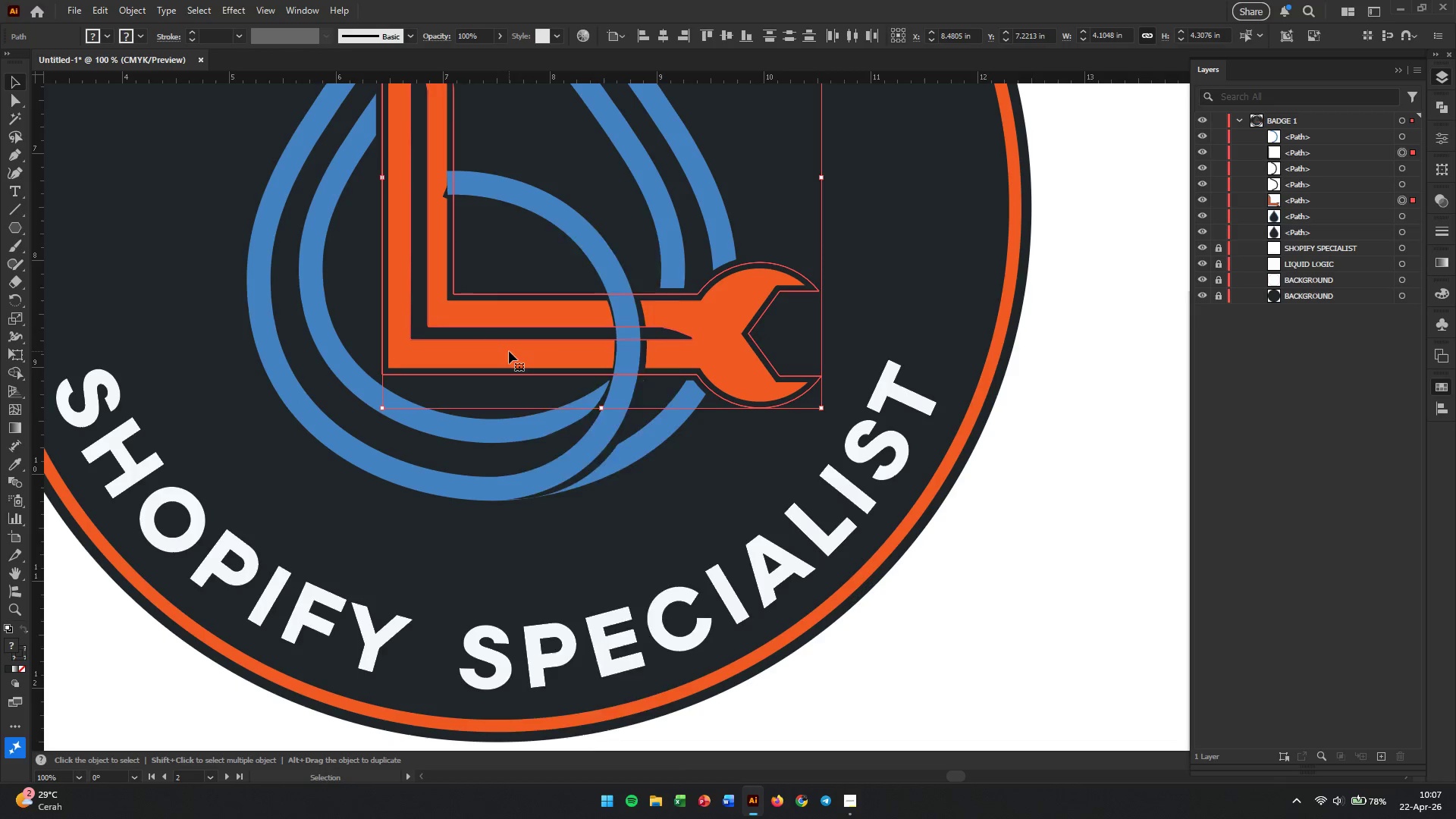 
right_click([509, 351])
 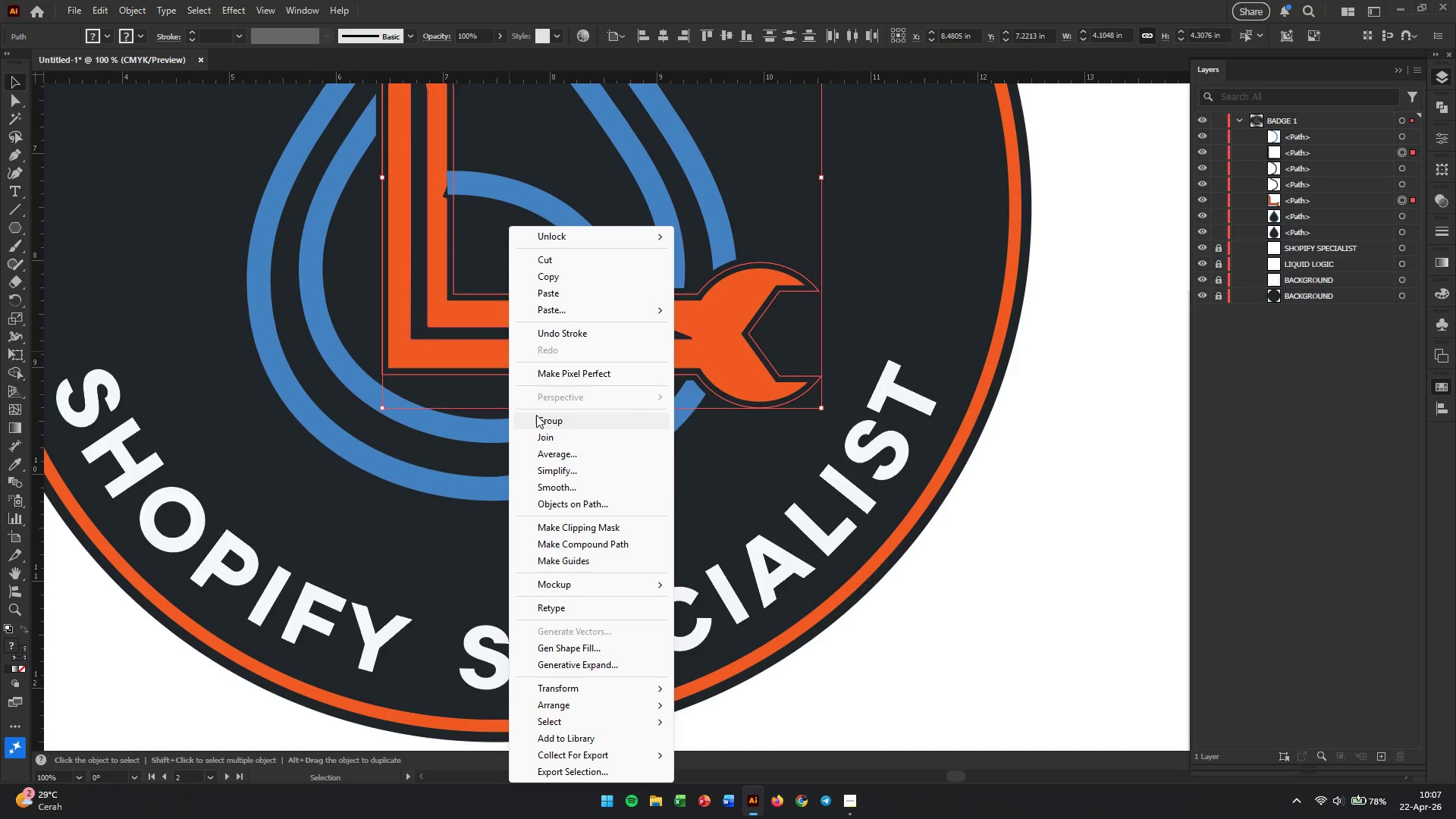 
left_click([538, 416])
 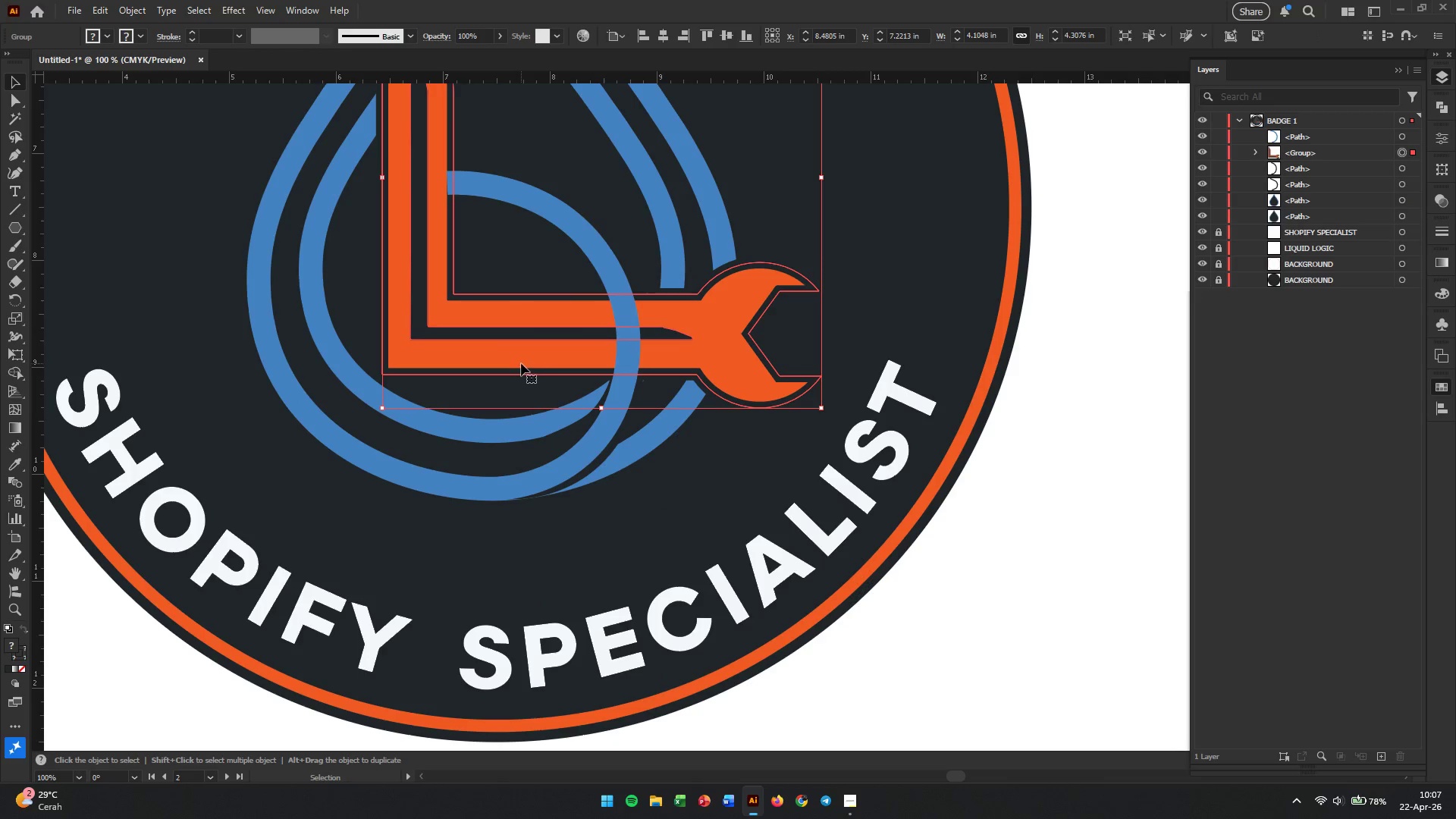 
left_click_drag(start_coordinate=[520, 358], to_coordinate=[516, 355])
 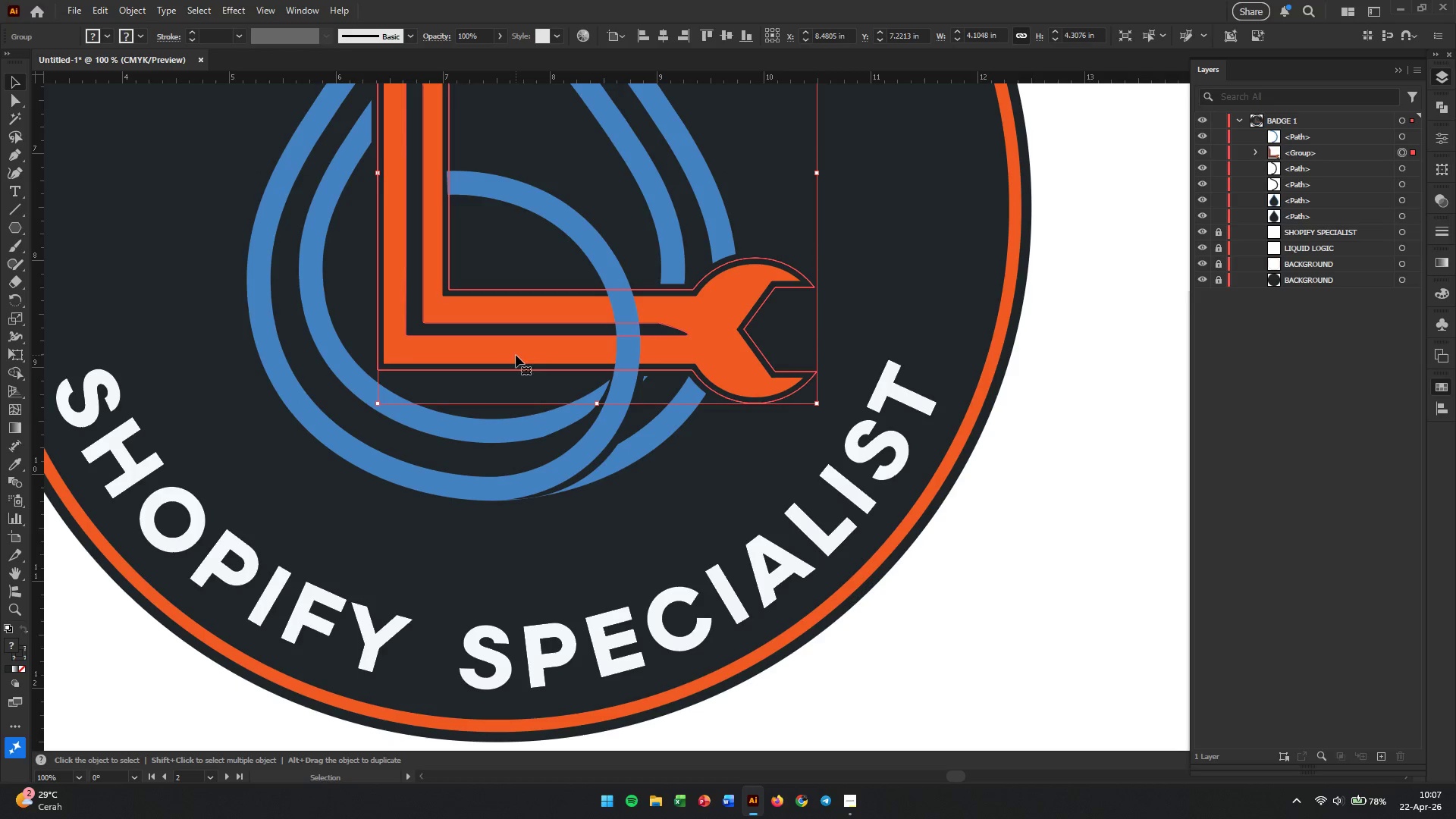 
hold_key(key=AltLeft, duration=3.72)
scroll: coordinate [516, 356], scroll_direction: down, amount: 1.0
 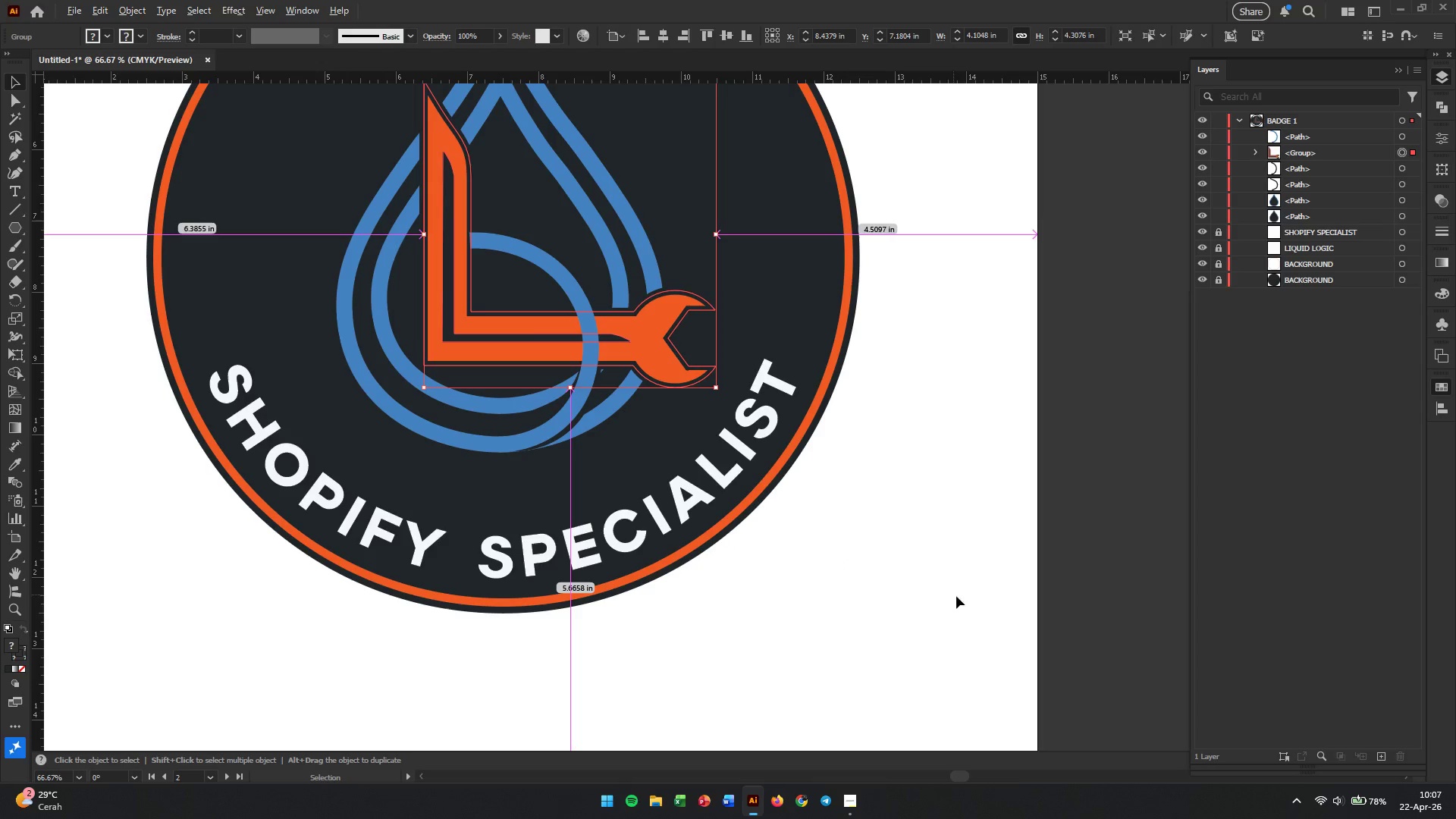 
left_click([841, 576])
 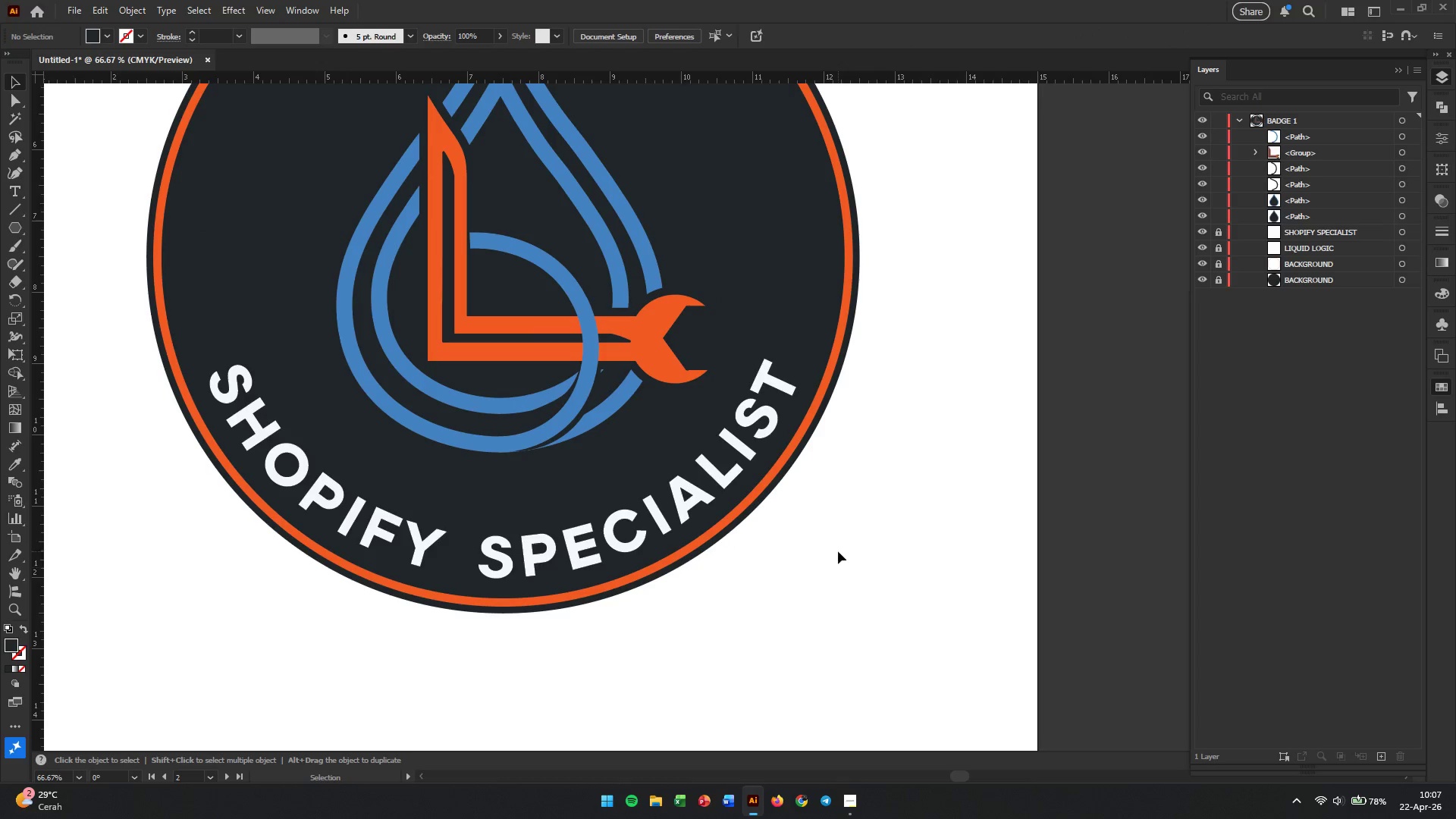 
scroll: coordinate [838, 551], scroll_direction: down, amount: 1.0
 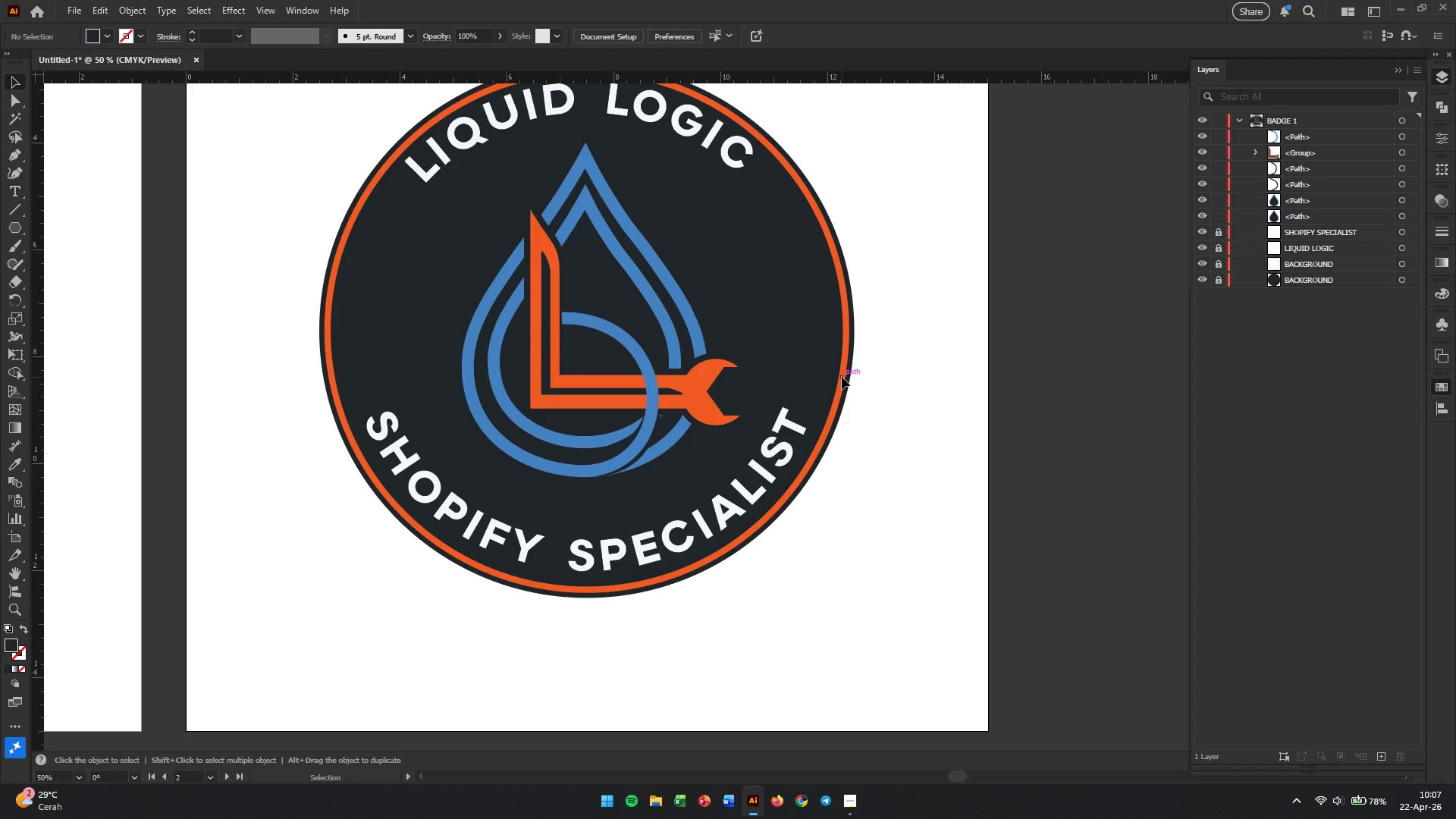 
scroll: coordinate [844, 375], scroll_direction: up, amount: 7.0
 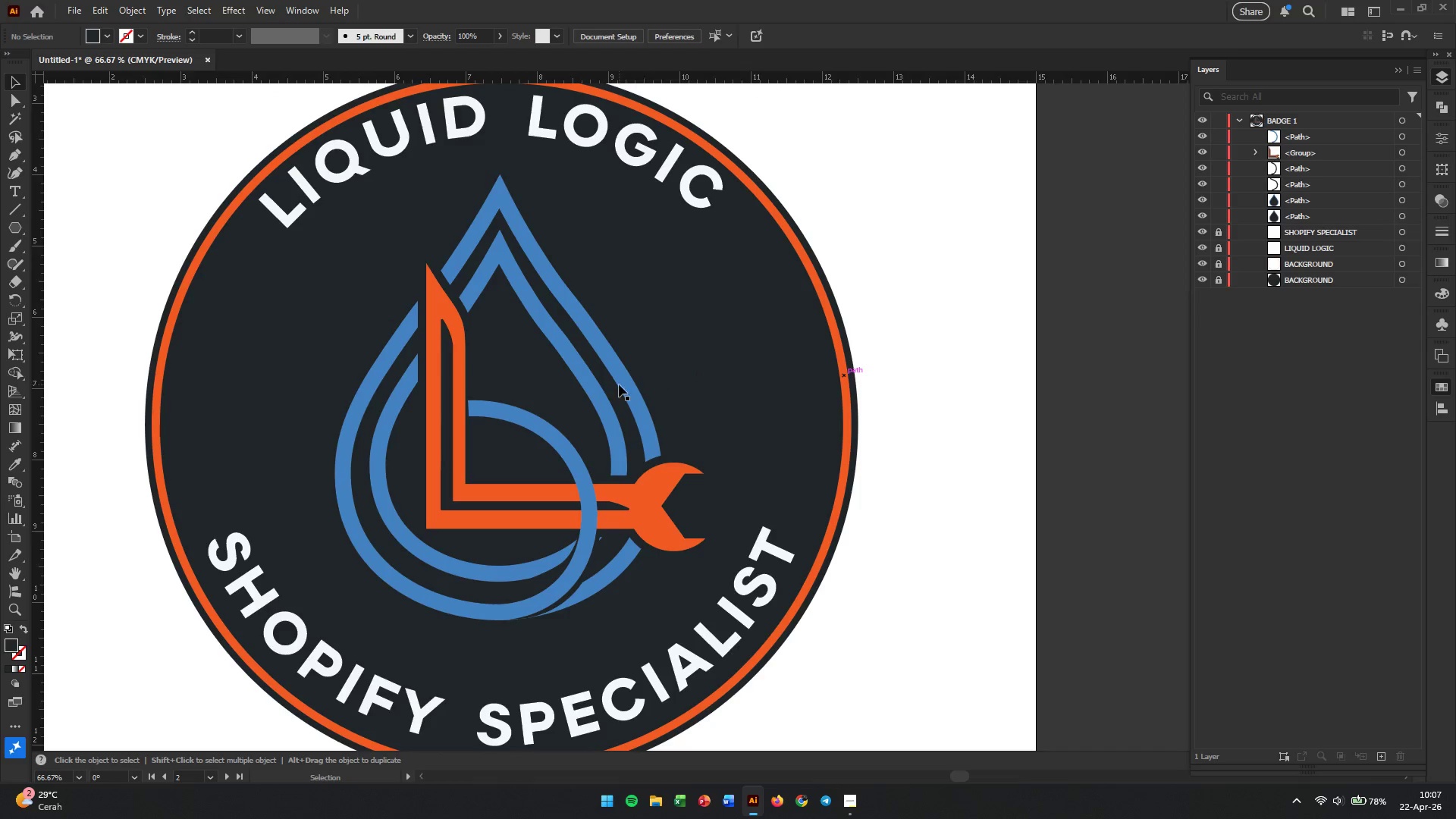 
left_click([495, 413])
 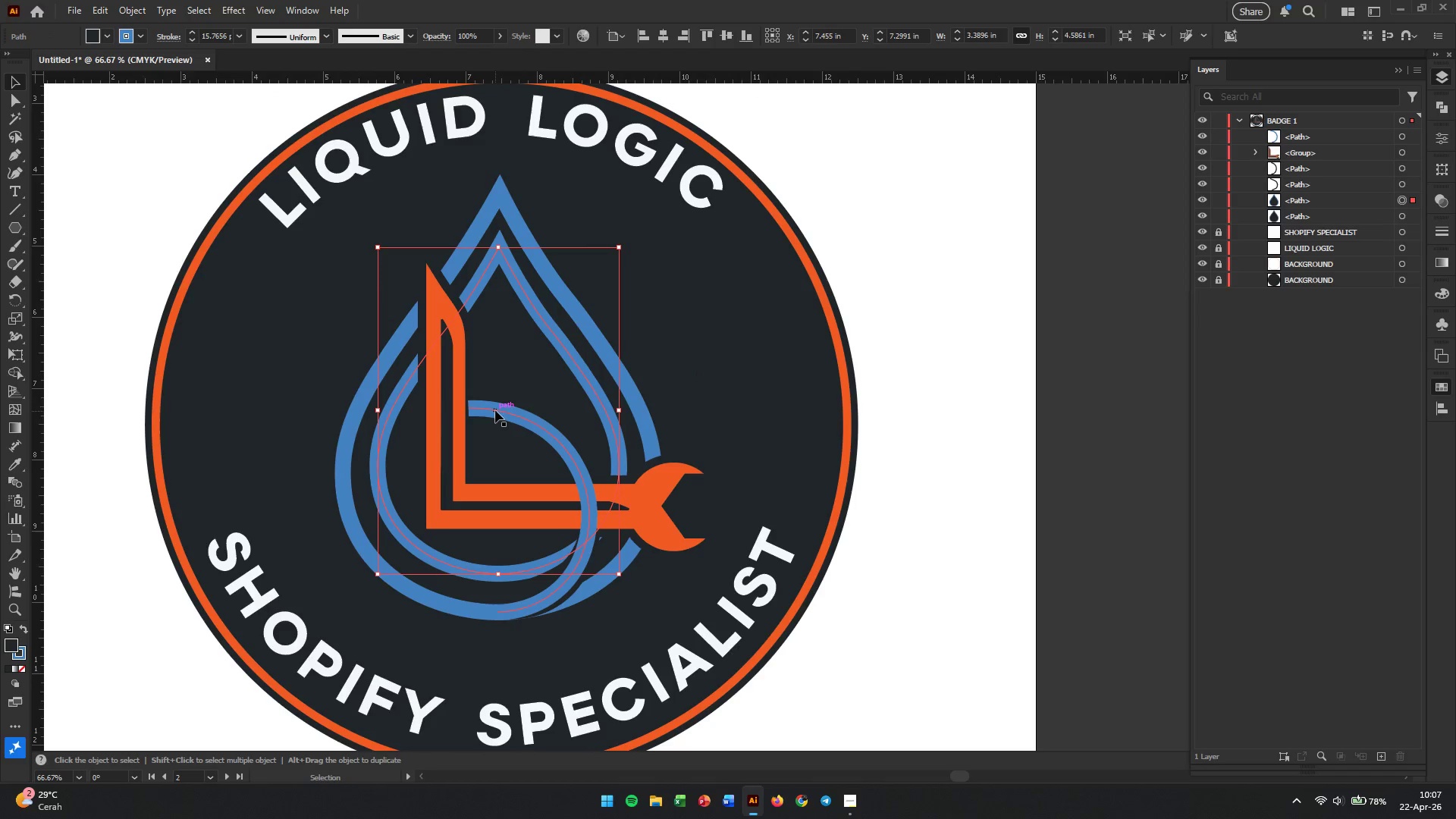 
left_click([495, 410])
 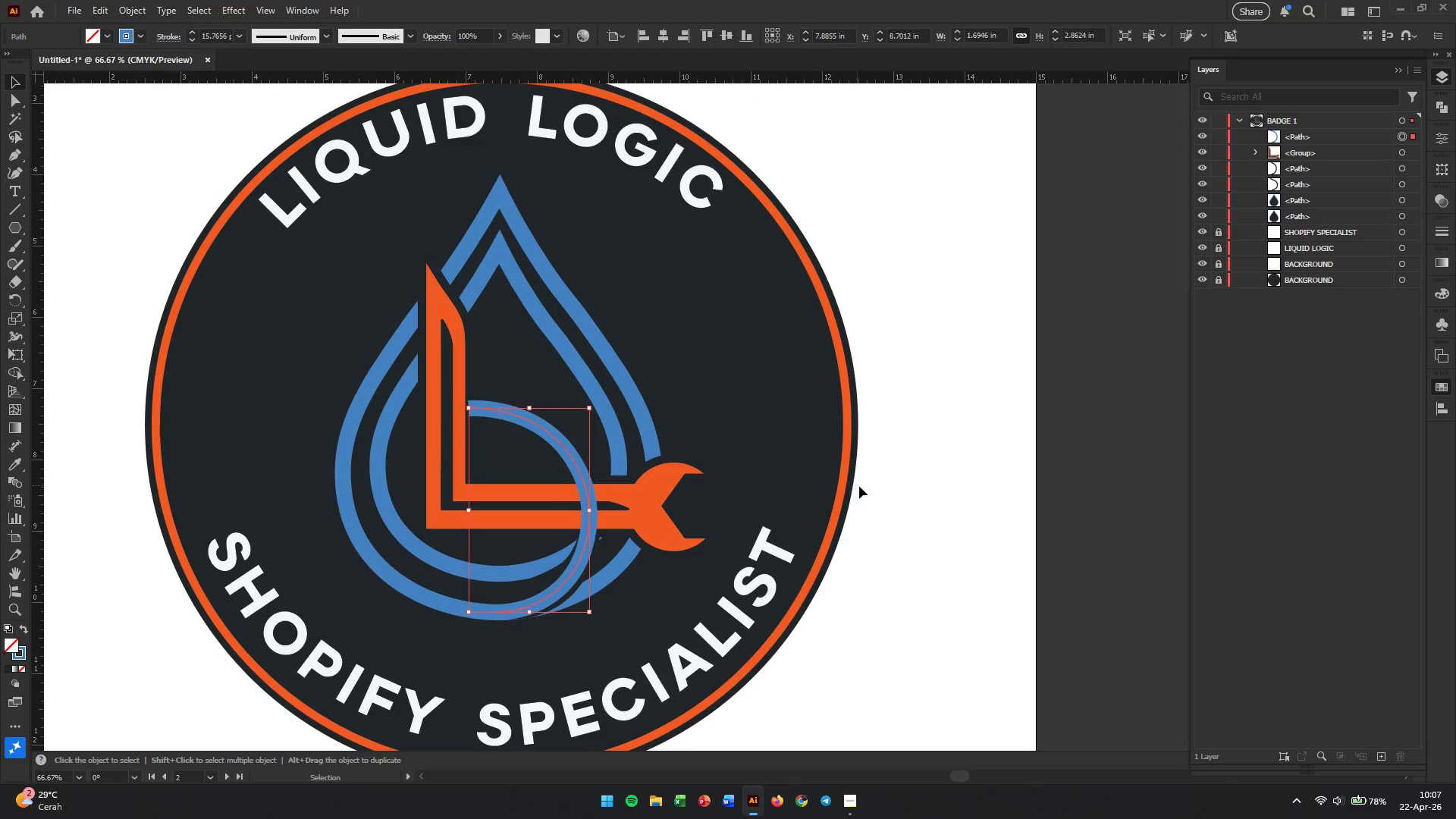 
left_click([879, 492])
 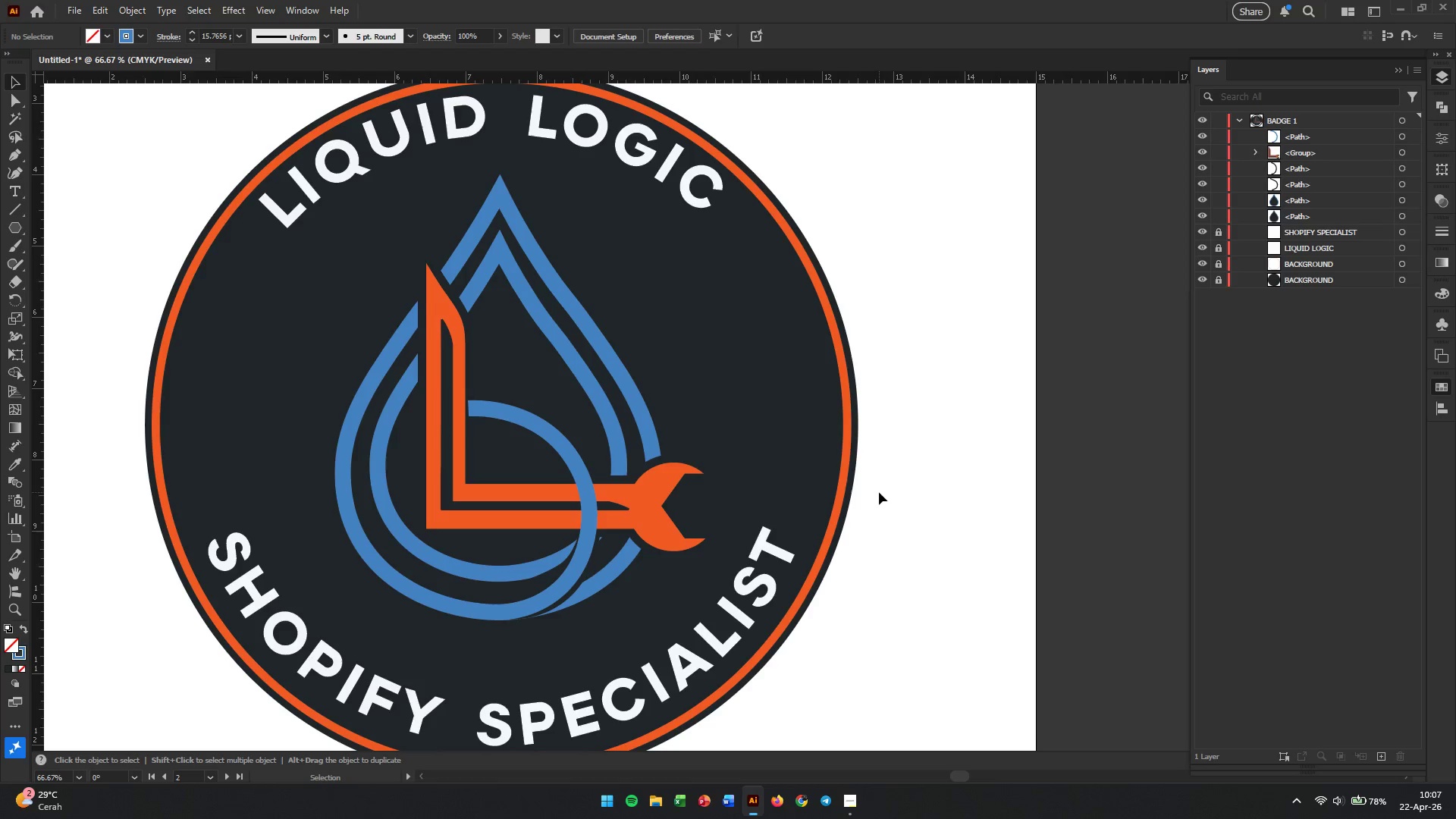 
hold_key(key=AltLeft, duration=3.97)
scroll: coordinate [472, 435], scroll_direction: up, amount: 3.0
 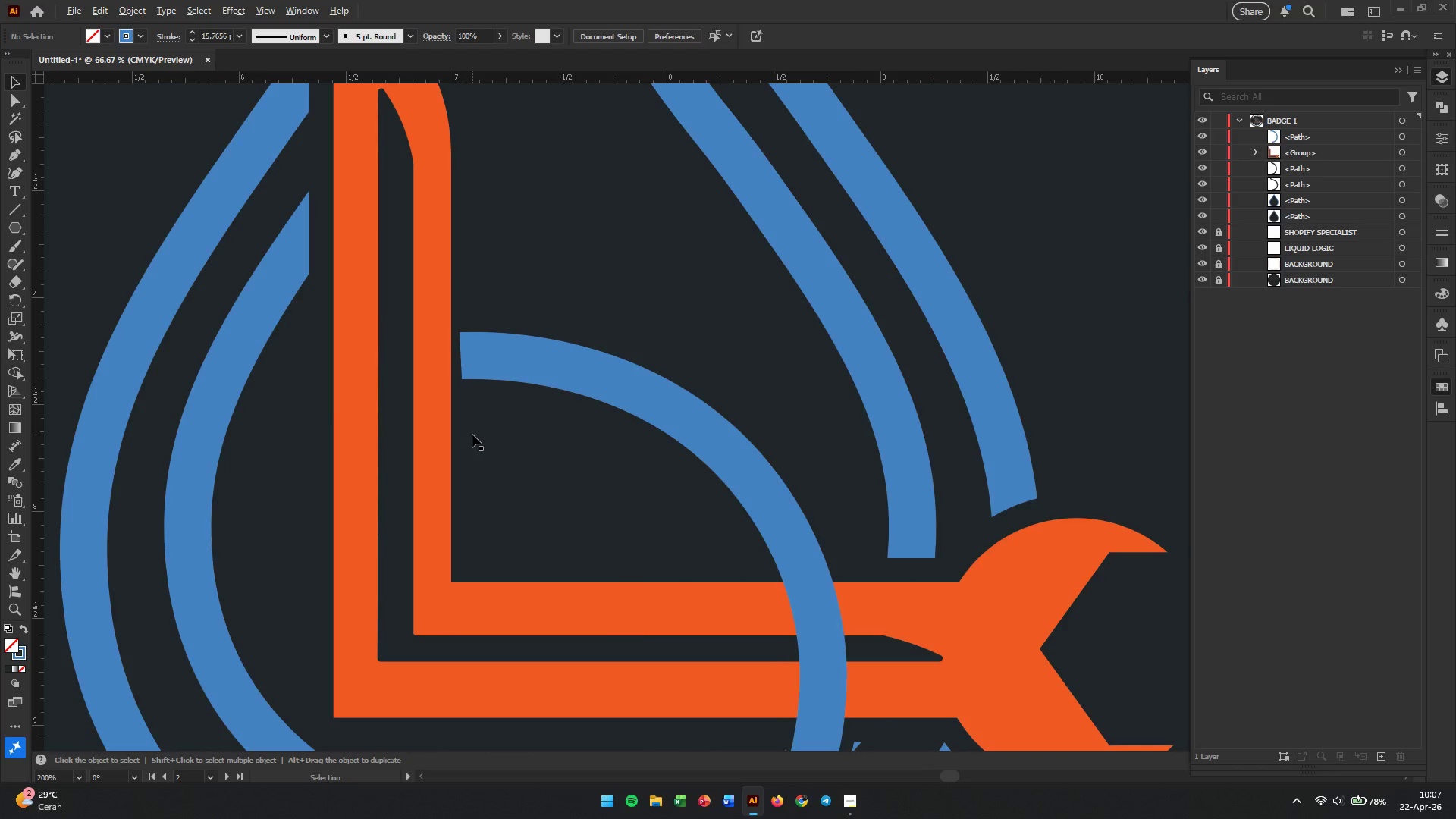 
scroll: coordinate [472, 435], scroll_direction: down, amount: 3.0
 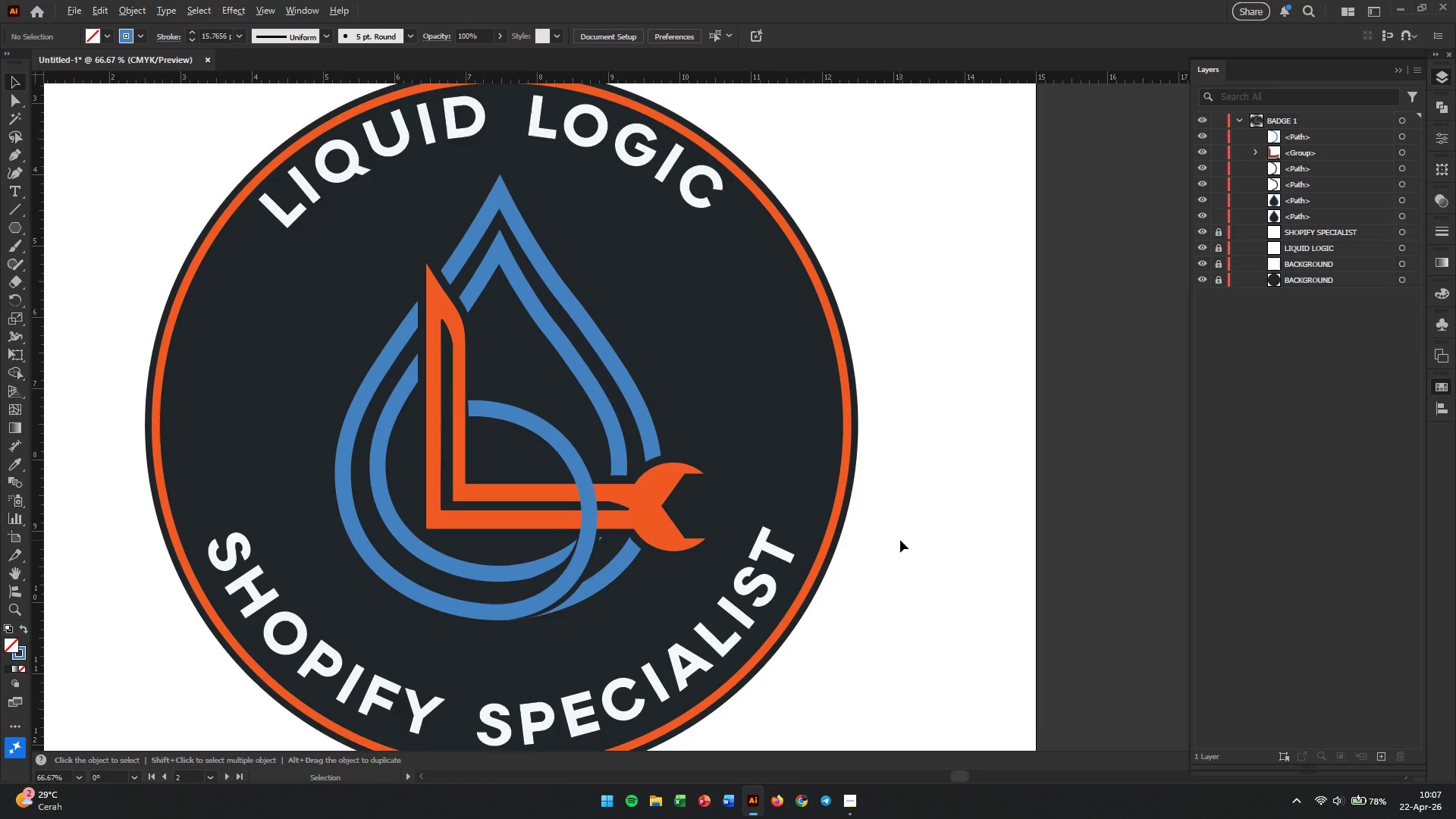 
left_click([900, 540])
 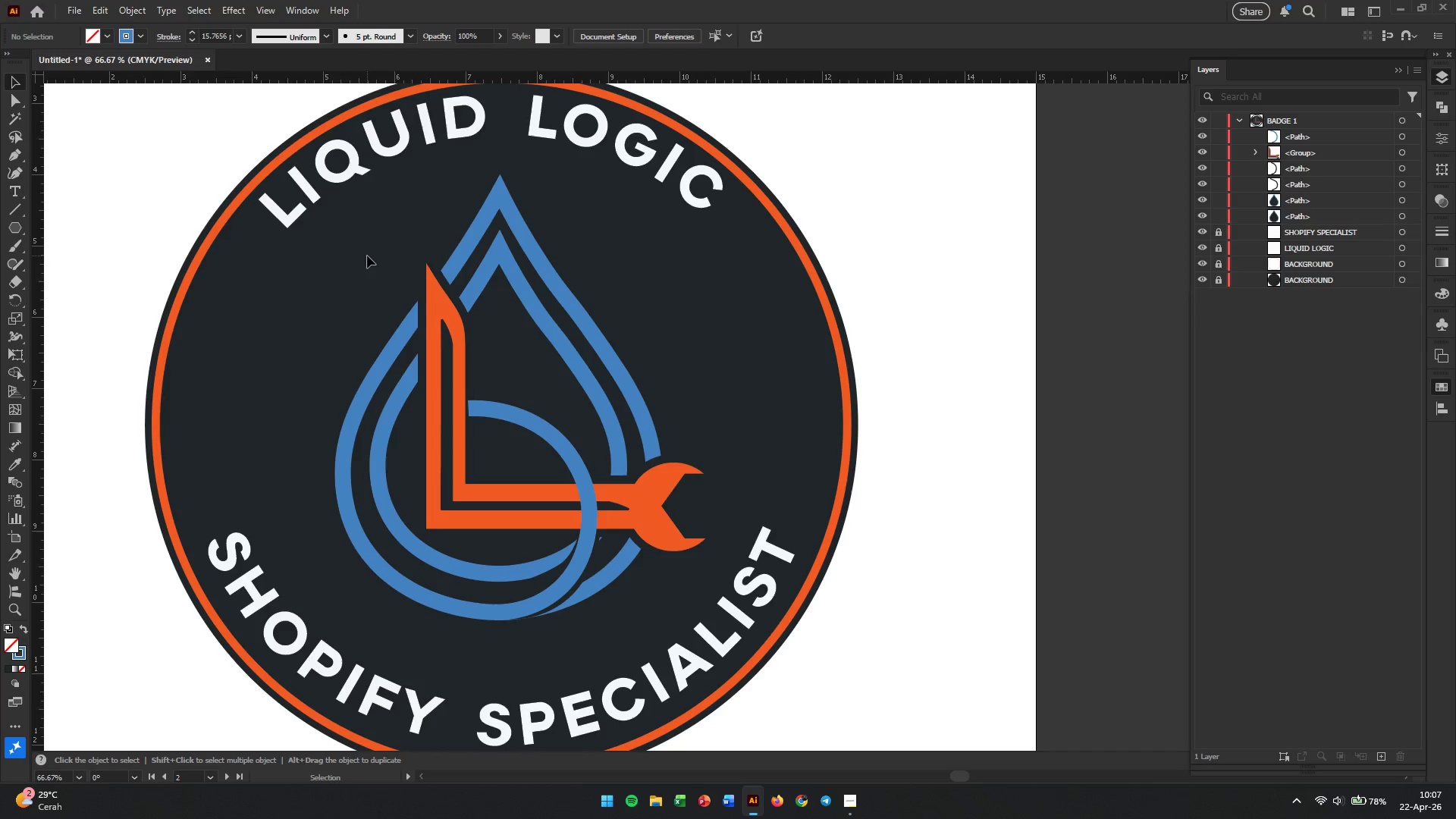 
wait(16.16)
 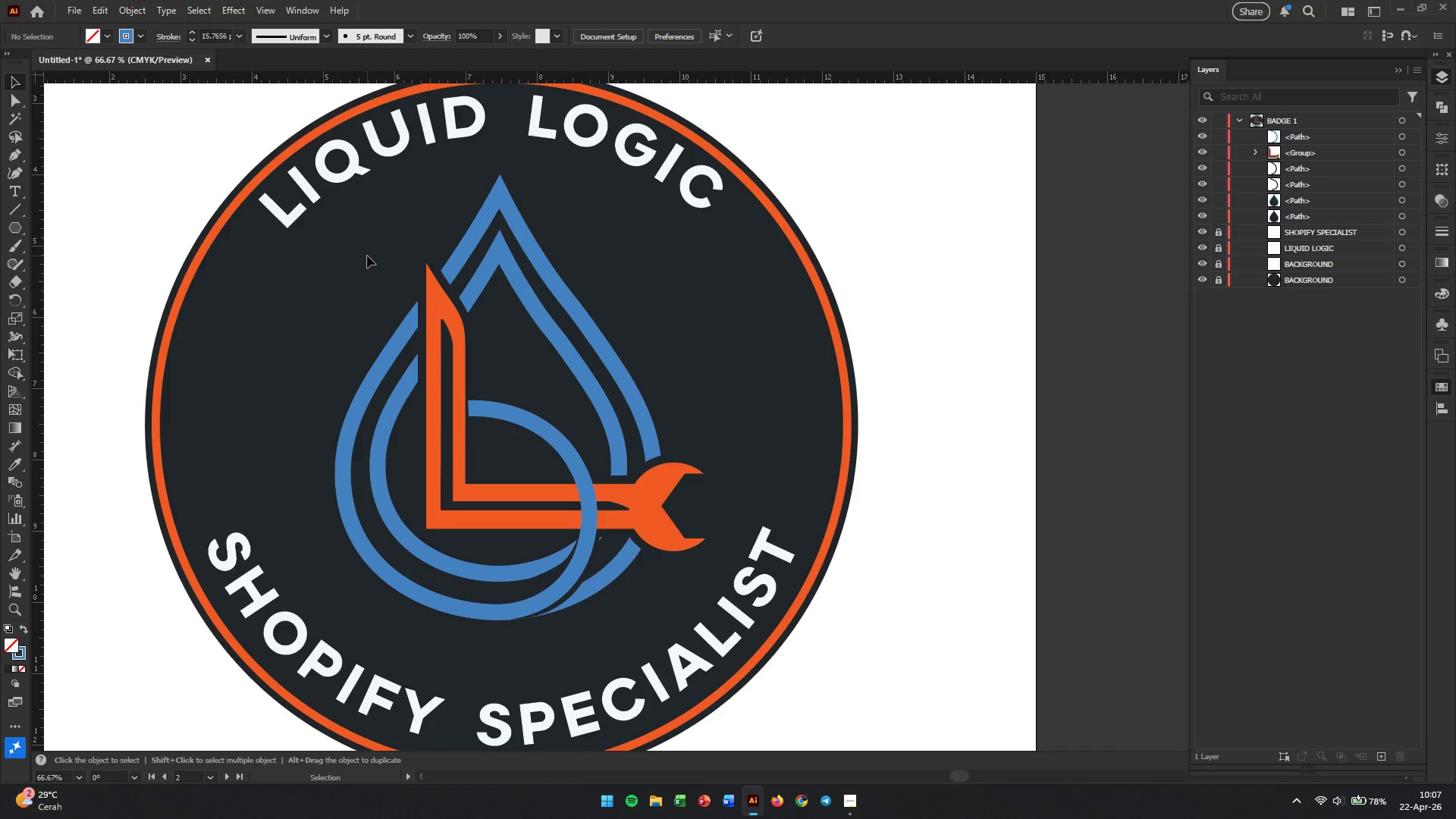 
left_click([225, 216])
 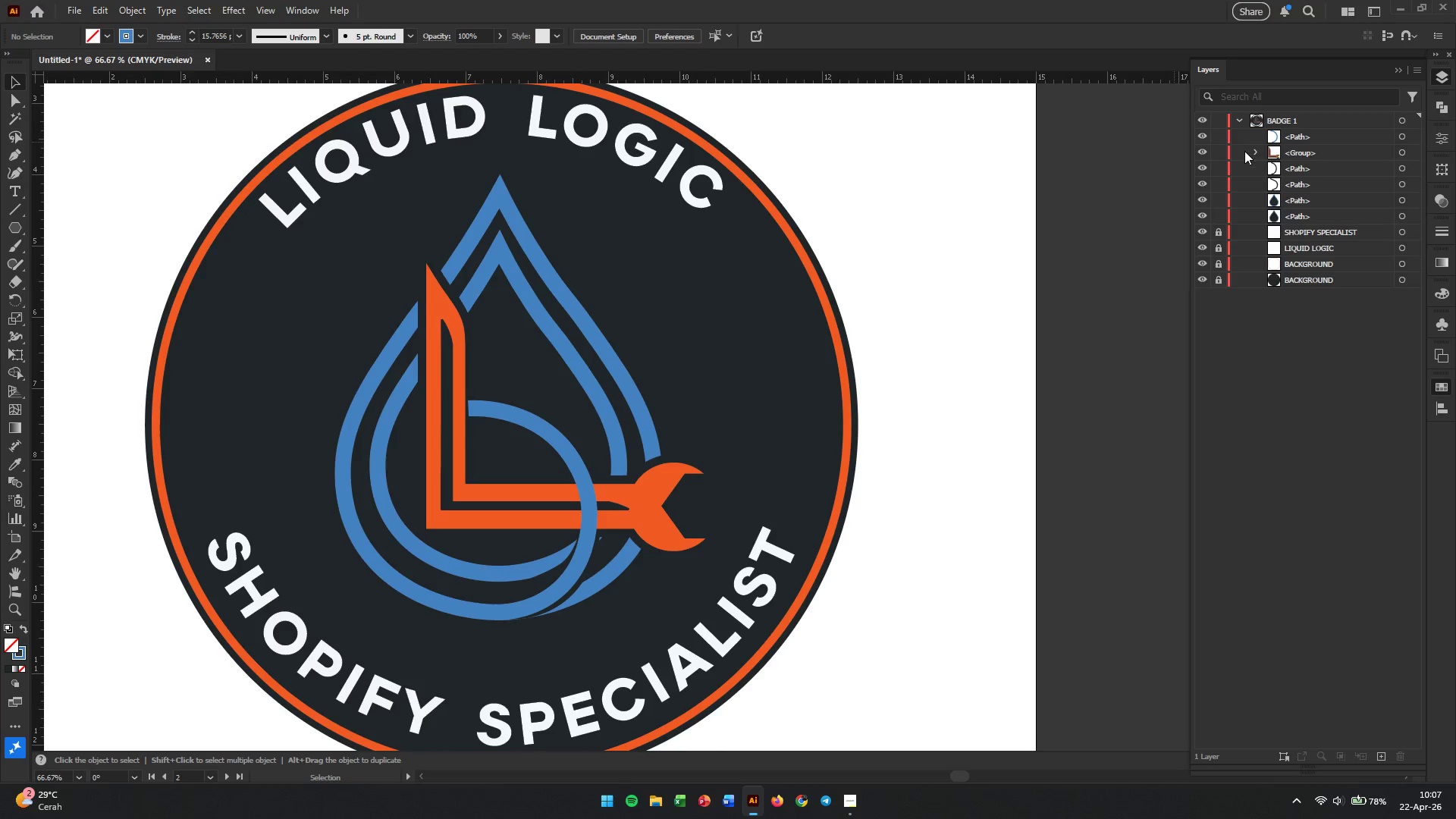 
mouse_move([1222, 243])
 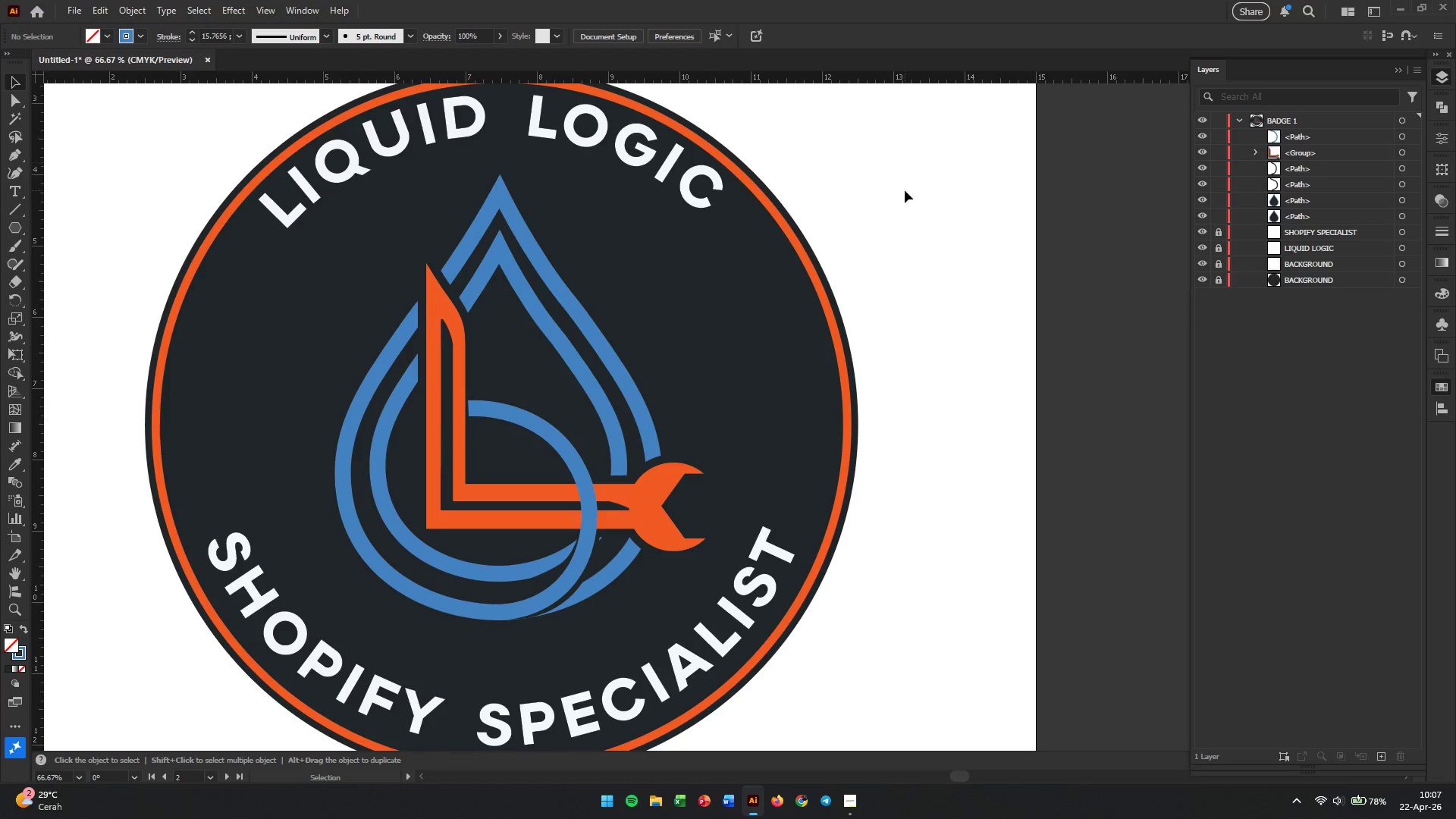 
left_click([806, 259])
 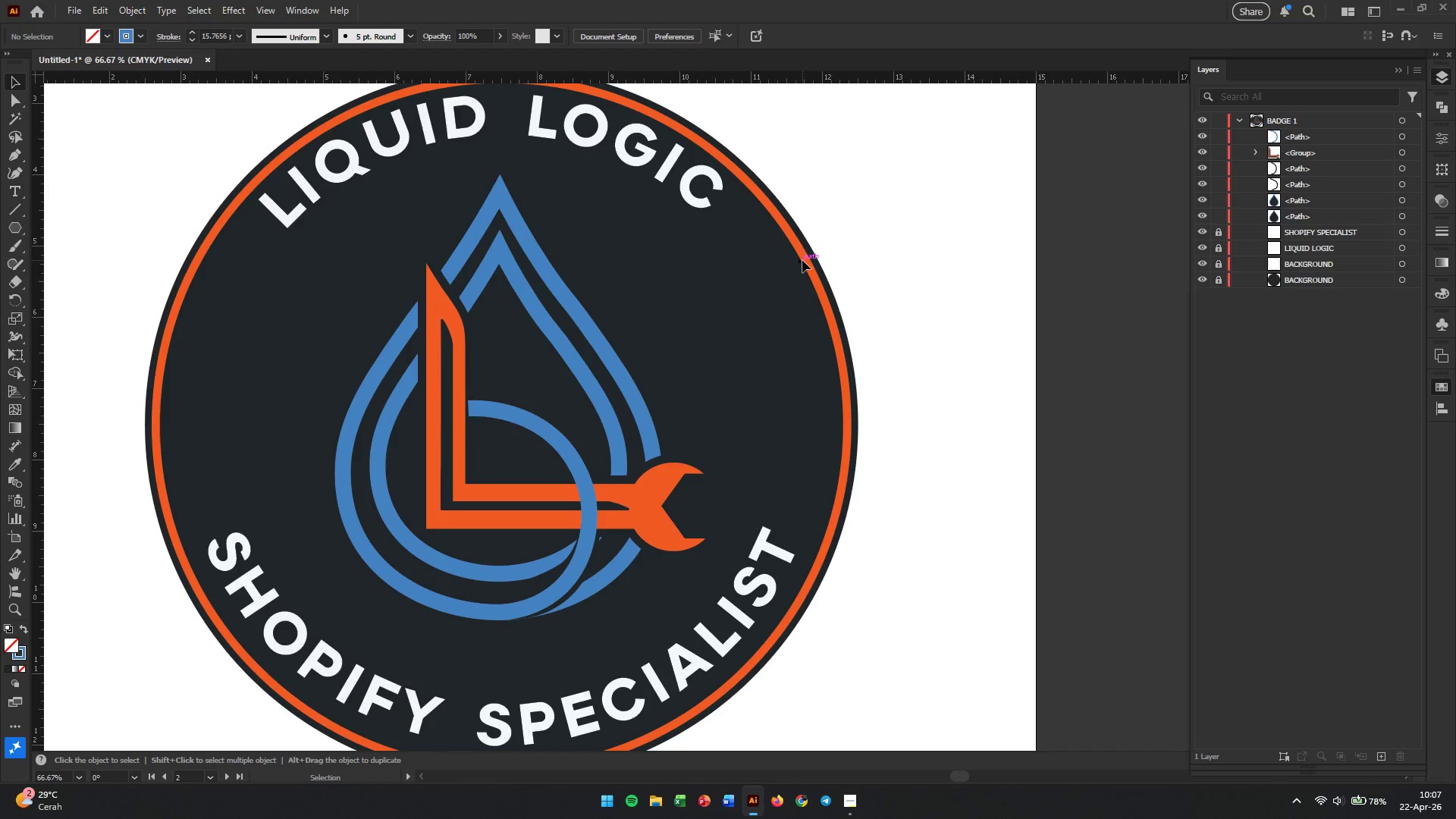 
double_click([803, 260])
 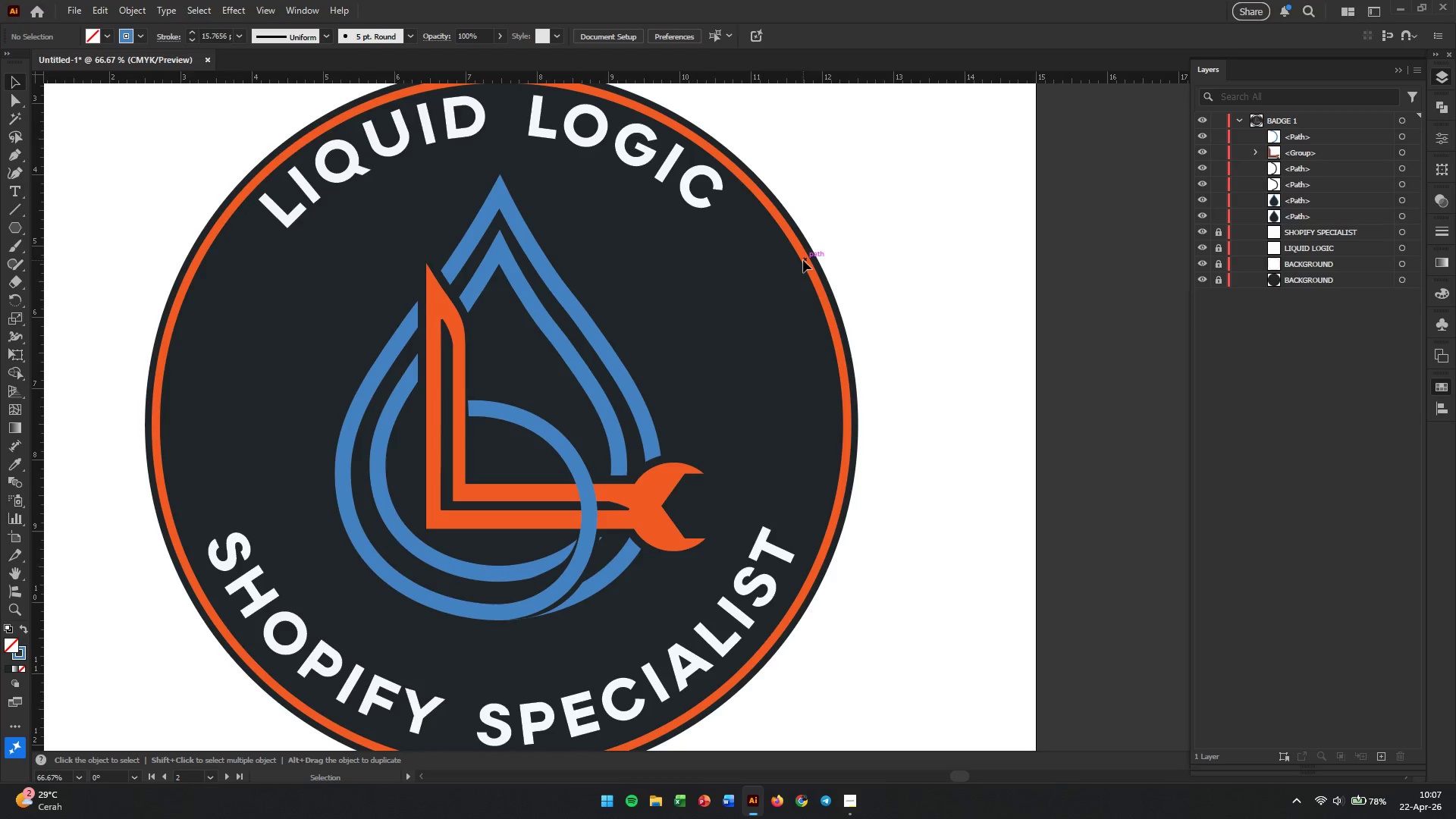 
triple_click([803, 260])
 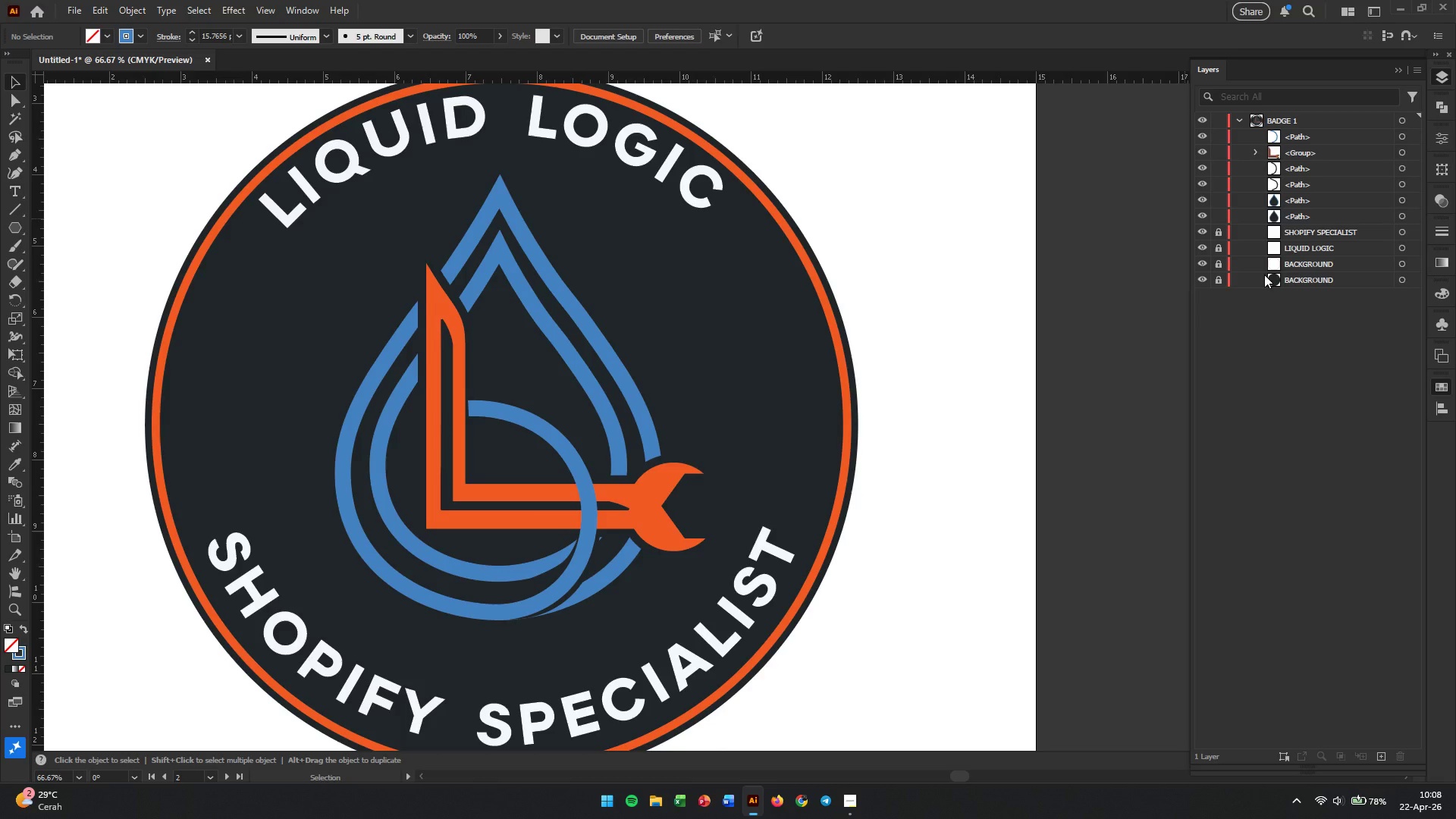 
left_click([1221, 263])
 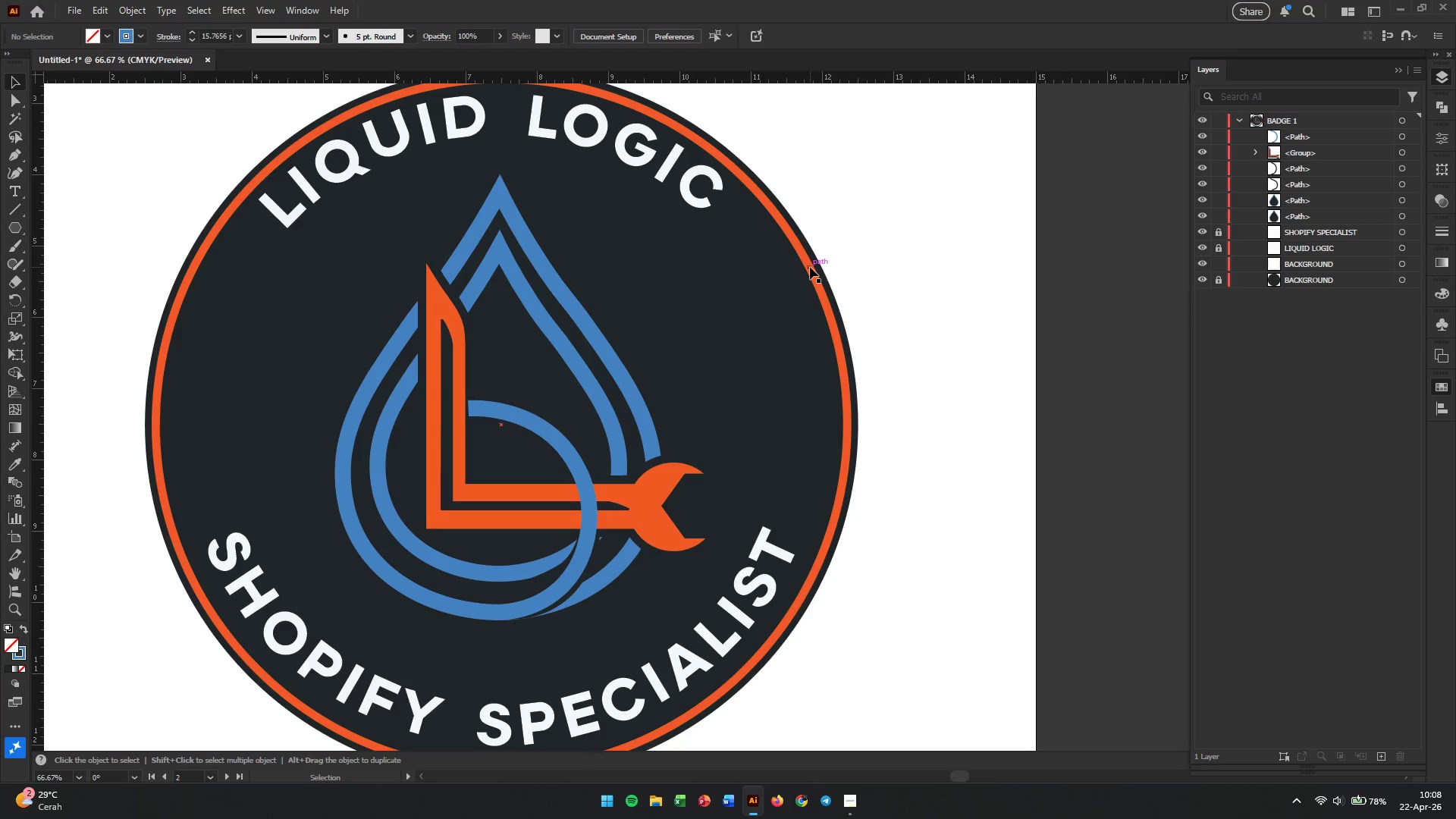 
left_click([810, 267])
 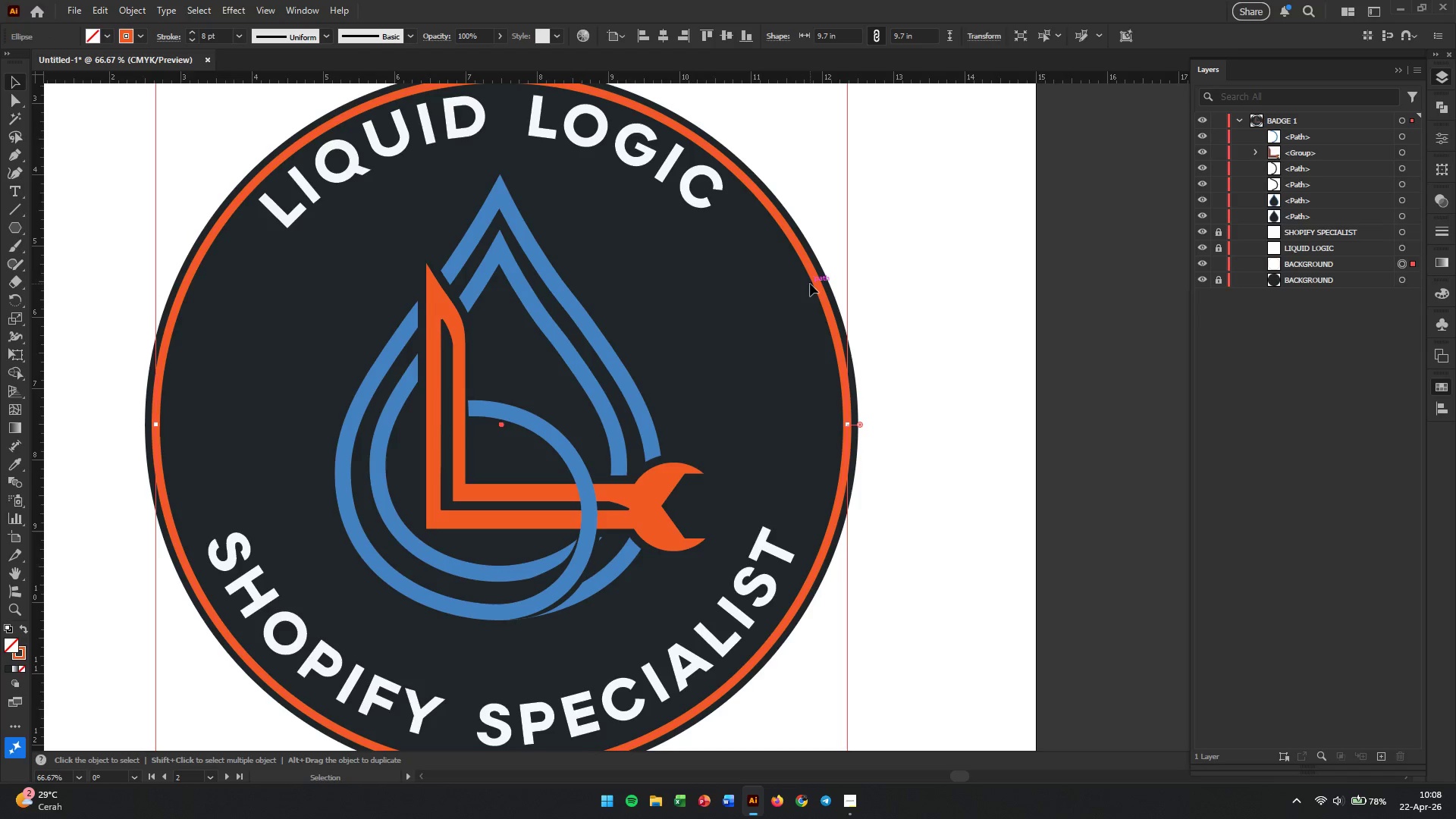 
hold_key(key=AltLeft, duration=1.36)
scroll: coordinate [810, 284], scroll_direction: down, amount: 3.0
 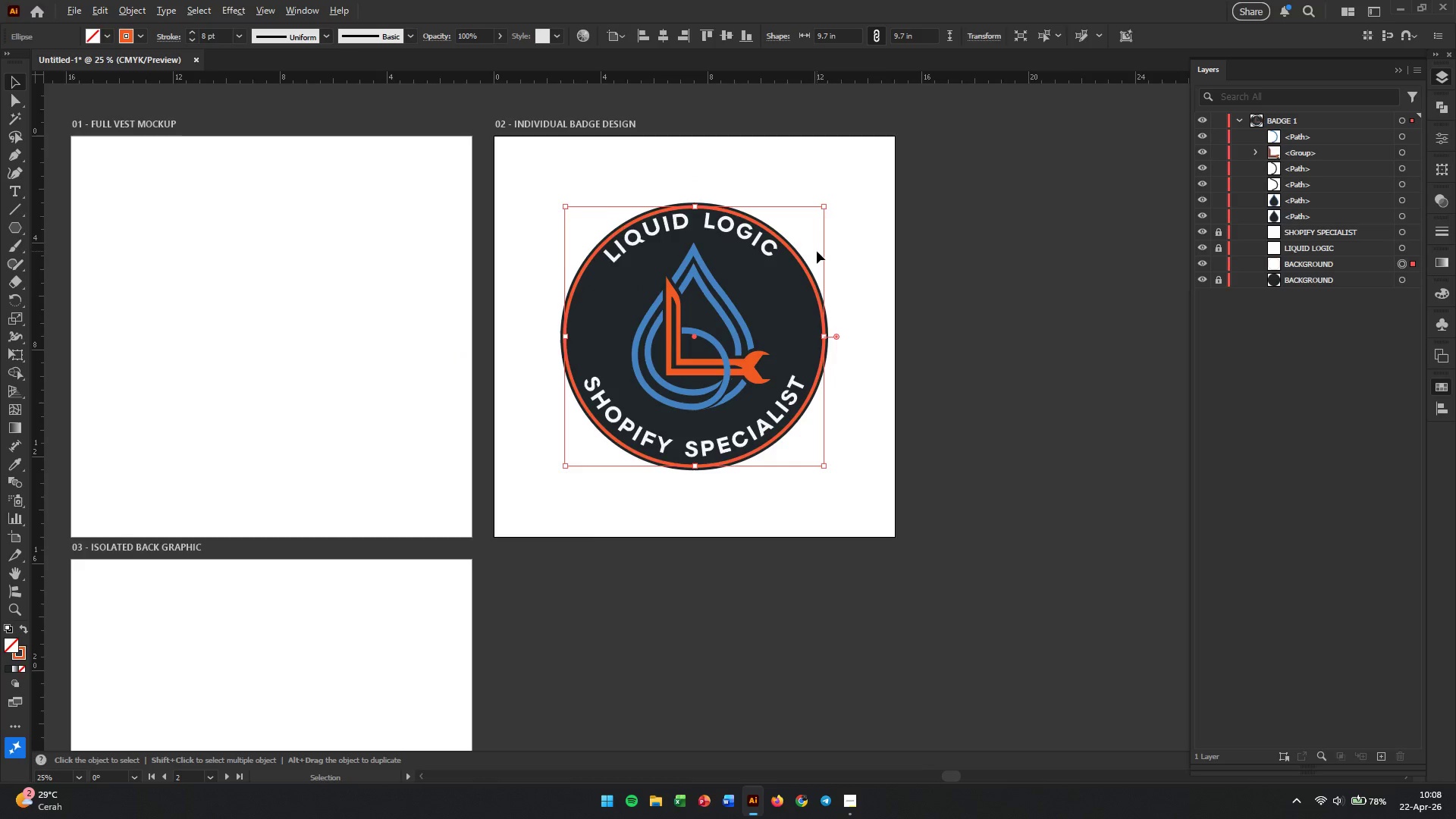 
scroll: coordinate [817, 244], scroll_direction: up, amount: 2.0
 